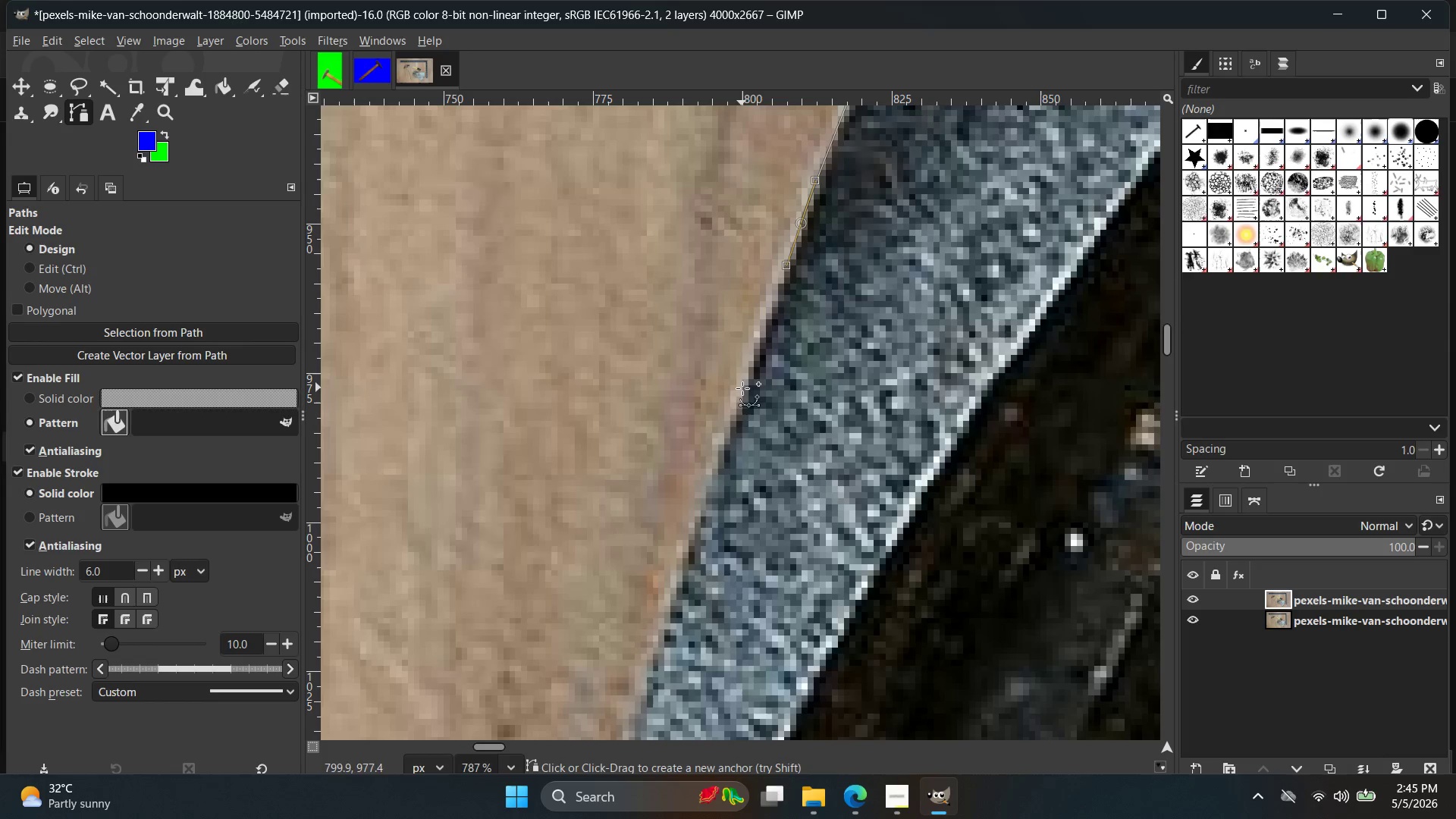 
left_click_drag(start_coordinate=[742, 399], to_coordinate=[741, 407])
 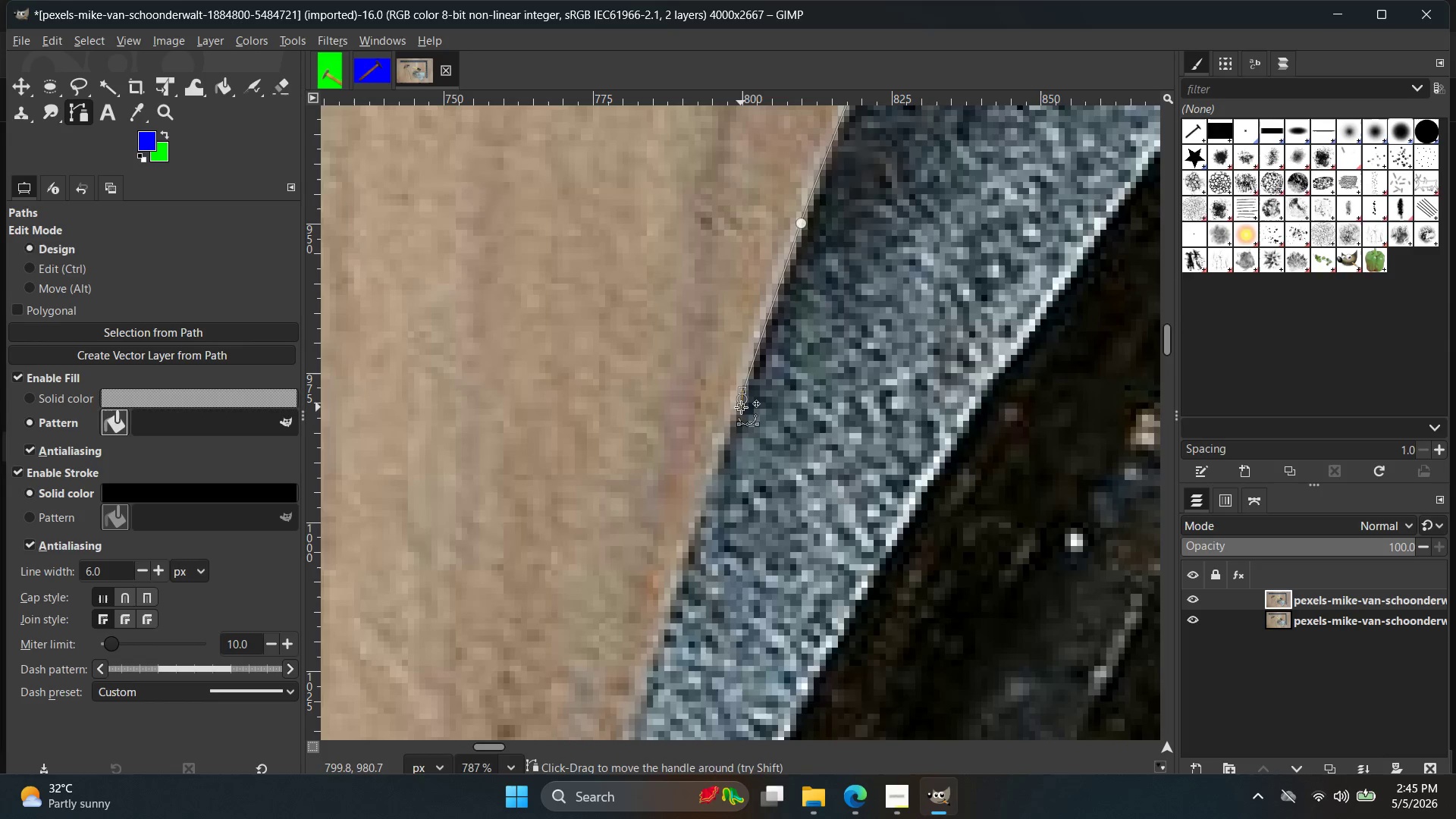 
key(Control+ControlLeft)
 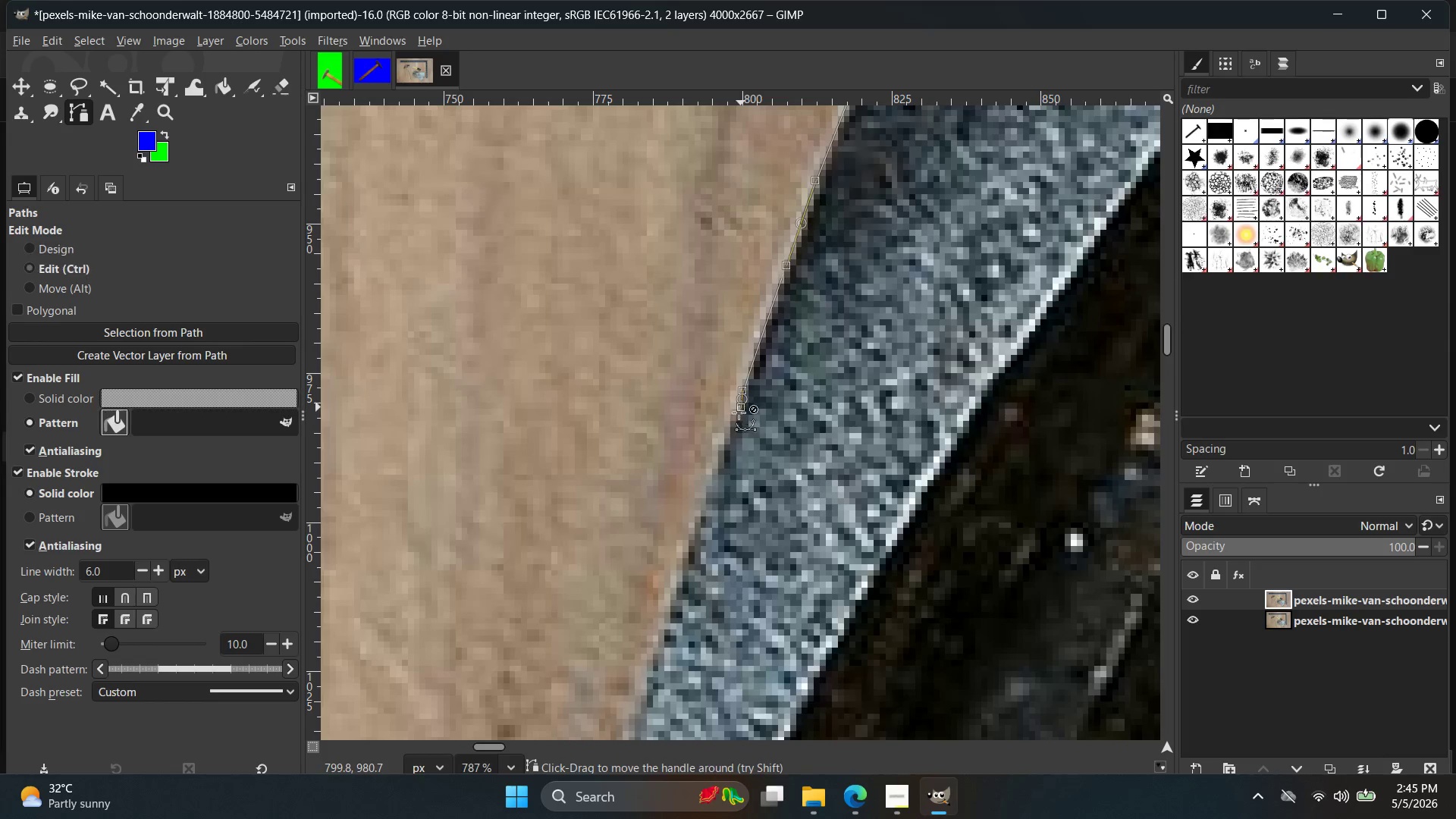 
key(Control+Z)
 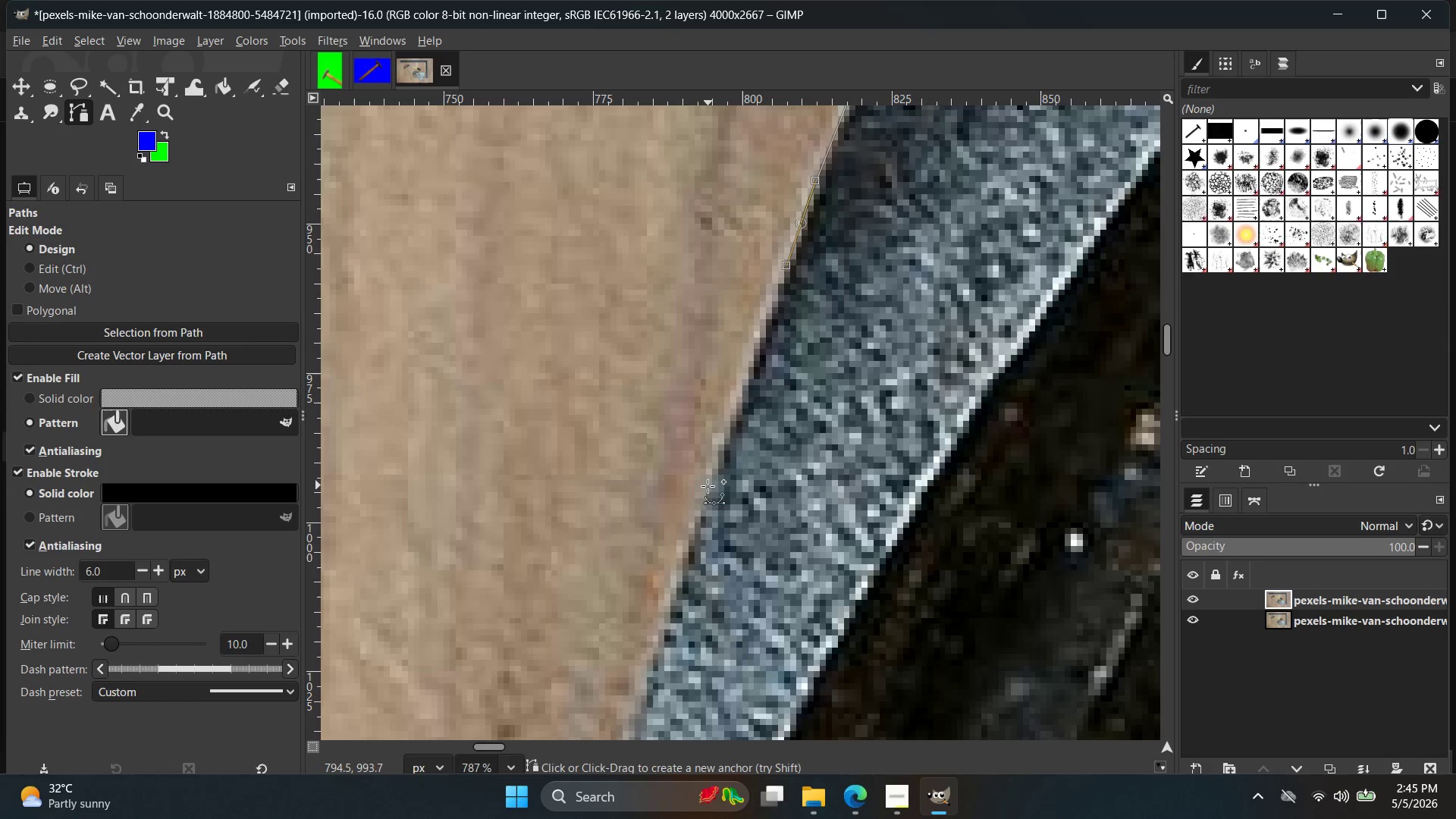 
left_click_drag(start_coordinate=[707, 487], to_coordinate=[697, 516])
 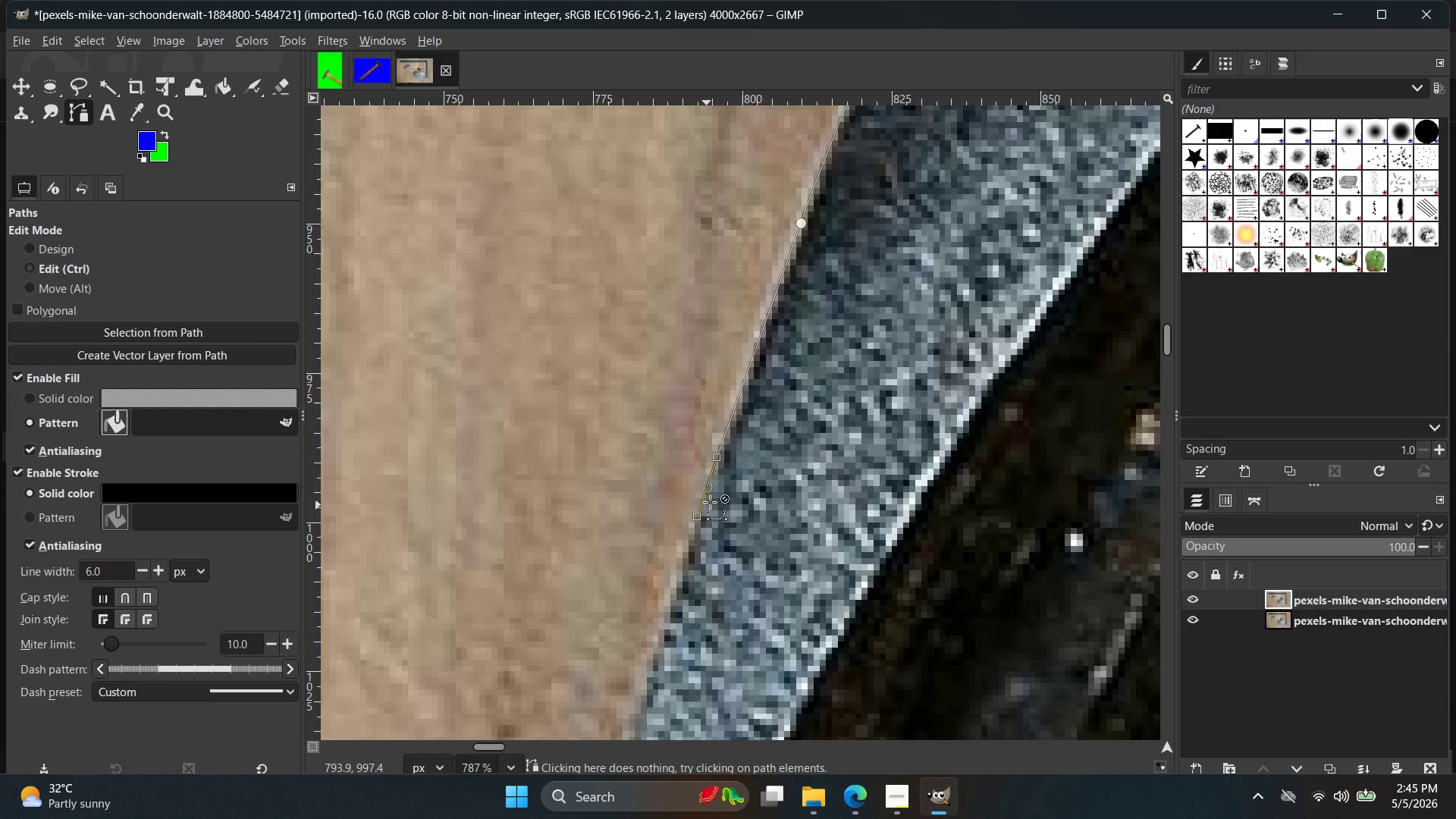 
hold_key(key=ControlLeft, duration=2.28)
scroll: coordinate [686, 579], scroll_direction: up, amount: 8.0
 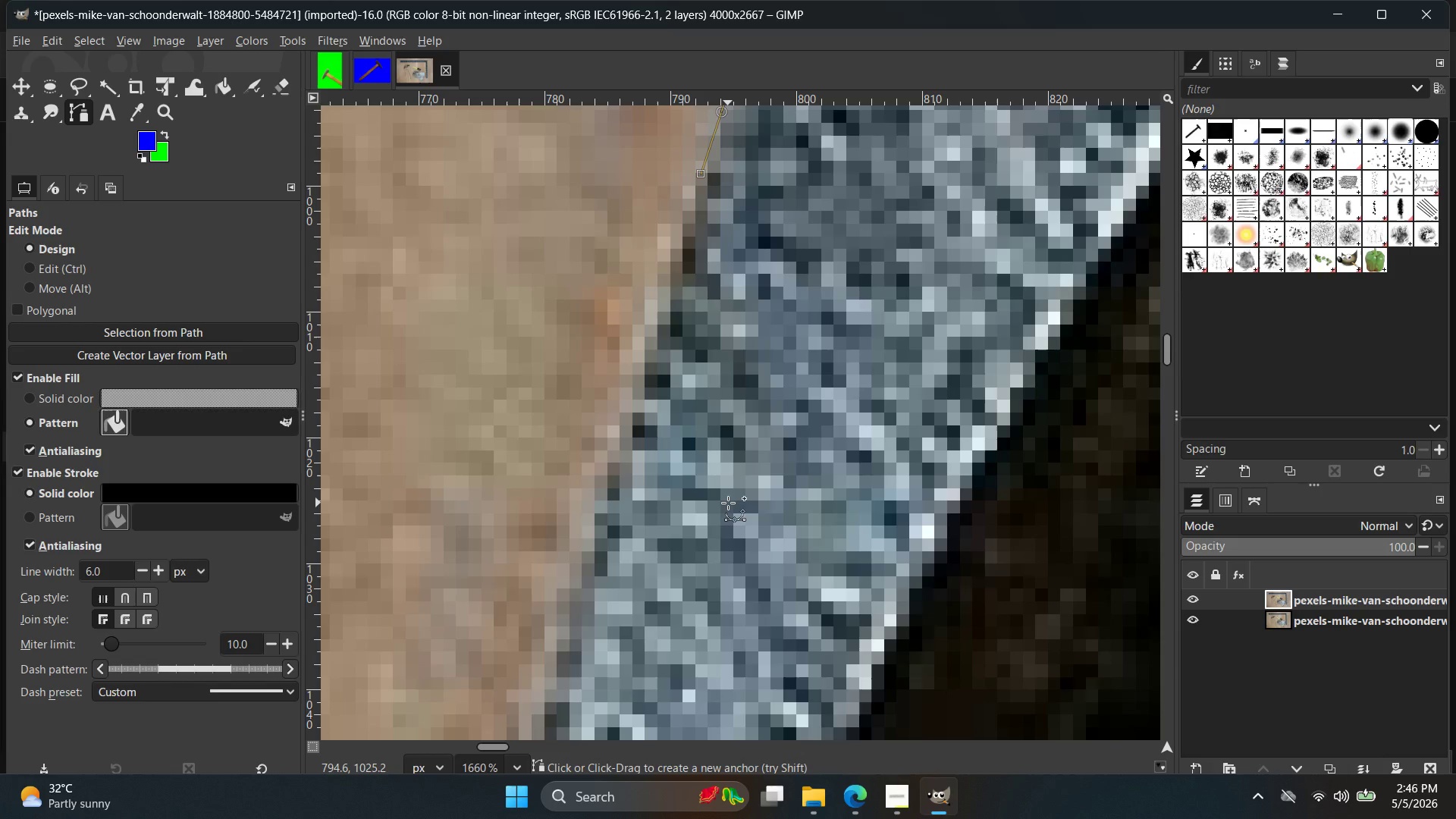 
wait(18.37)
 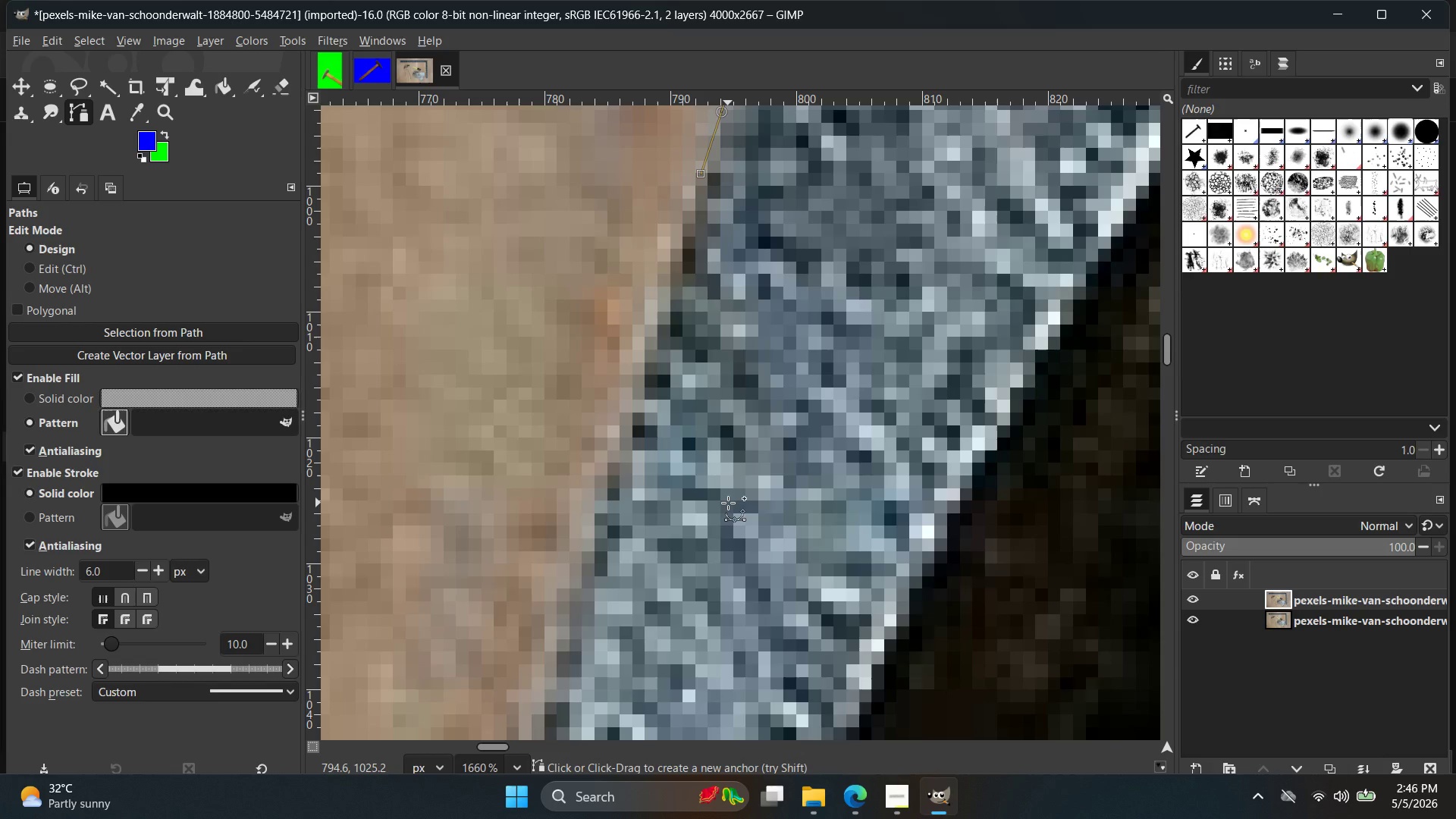 
hold_key(key=ControlLeft, duration=0.39)
scroll: coordinate [720, 481], scroll_direction: down, amount: 2.0
 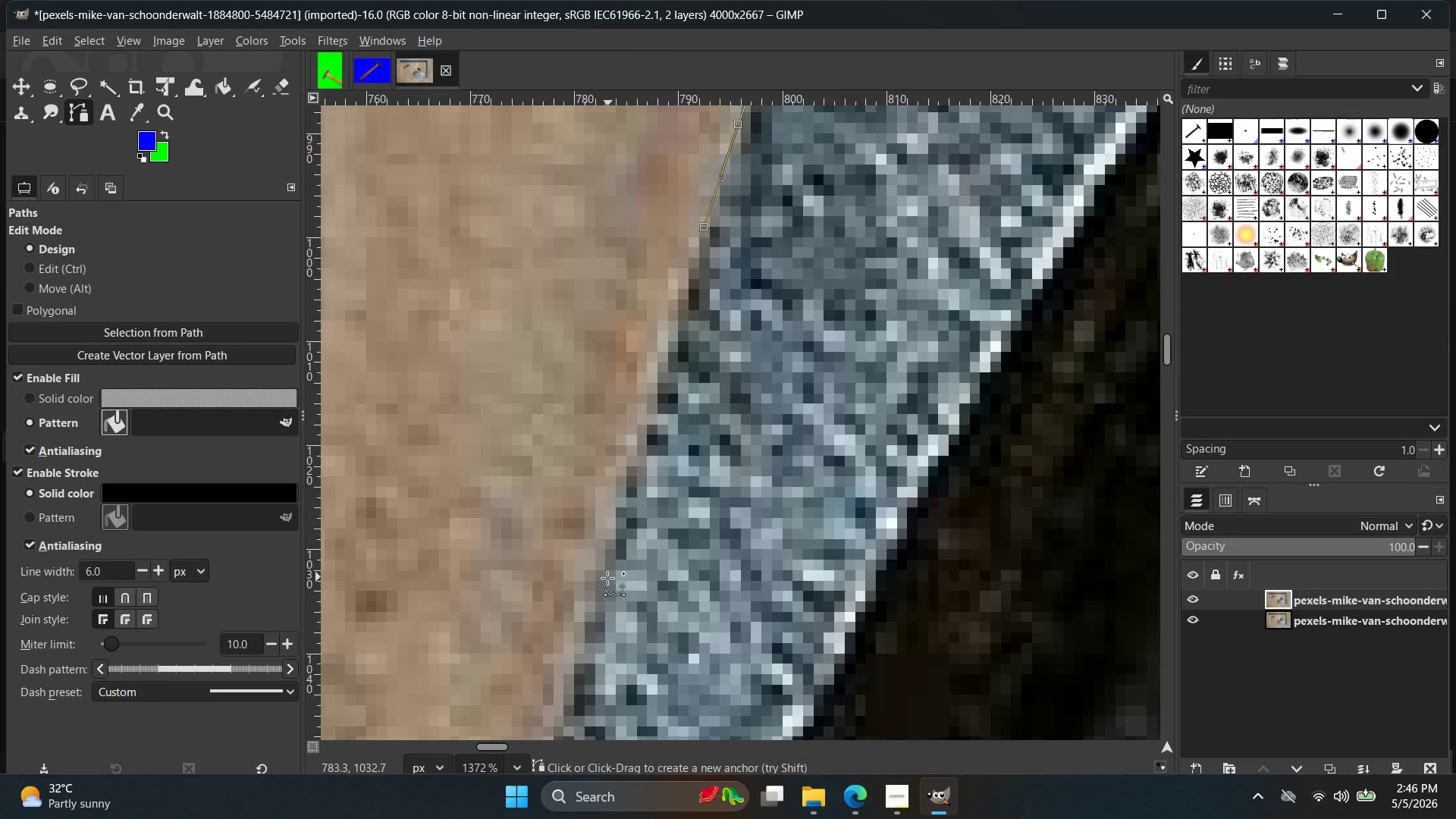 
left_click([598, 582])
 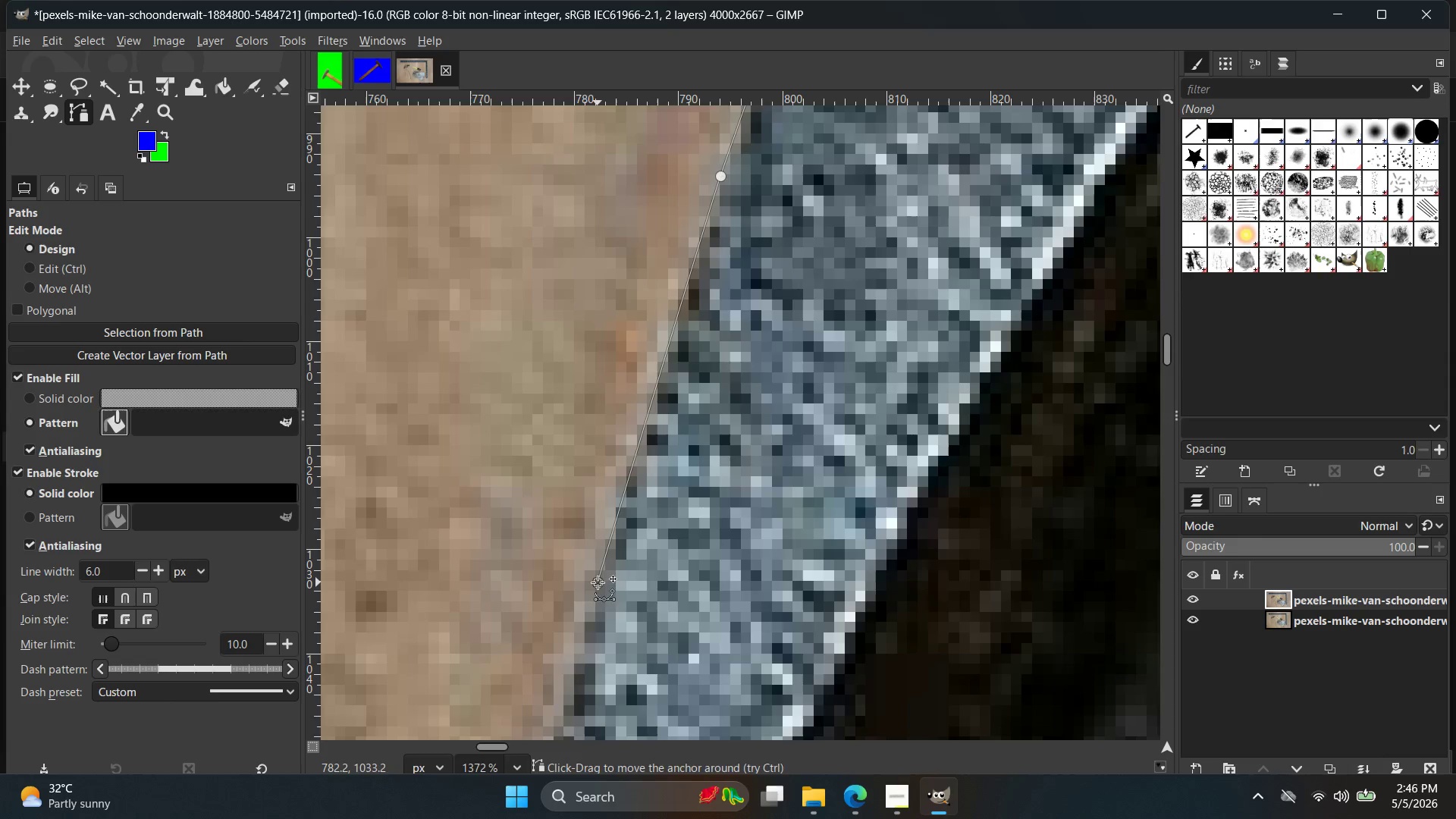 
hold_key(key=ControlLeft, duration=0.88)
 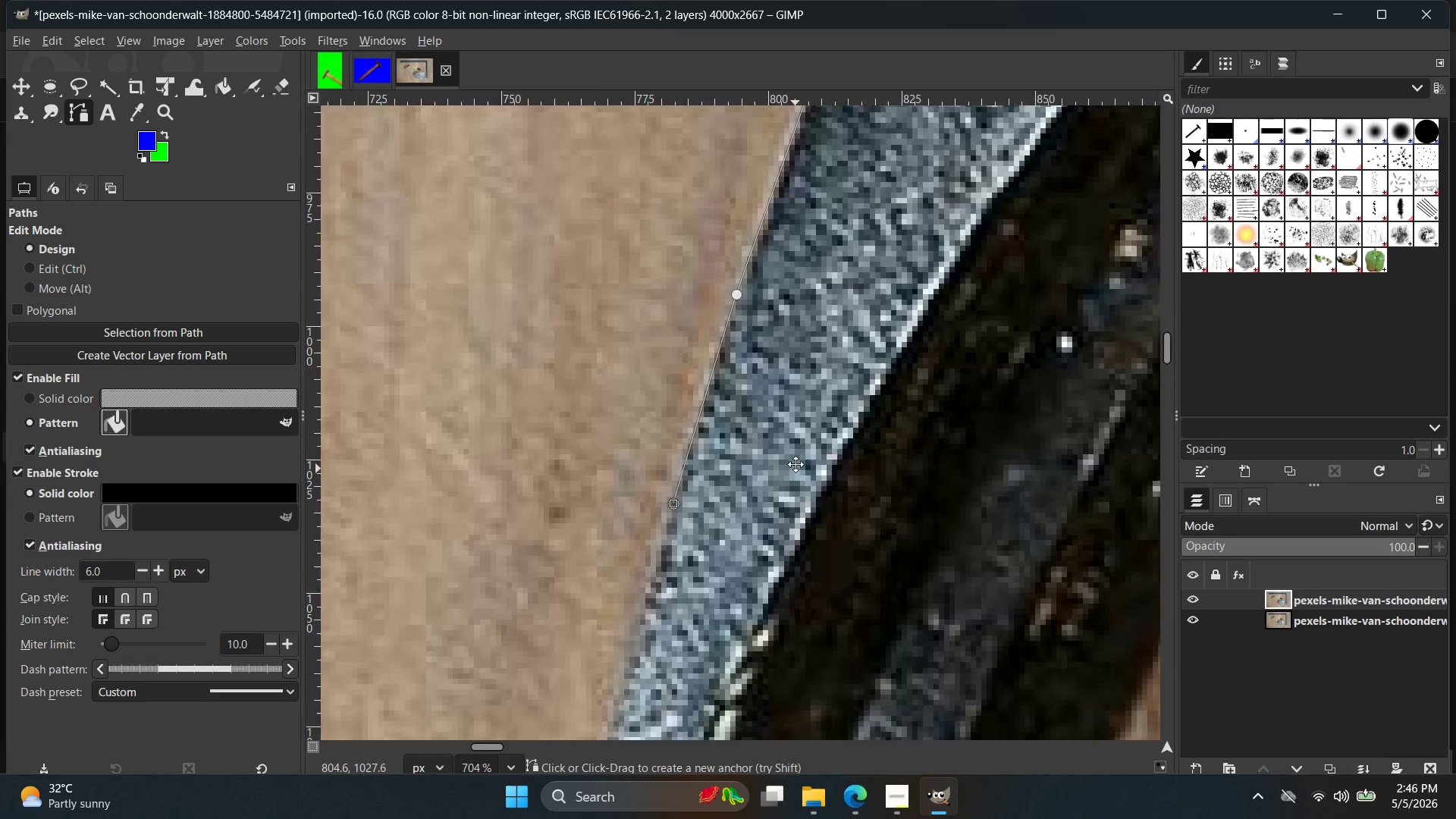 
hold_key(key=Space, duration=0.5)
 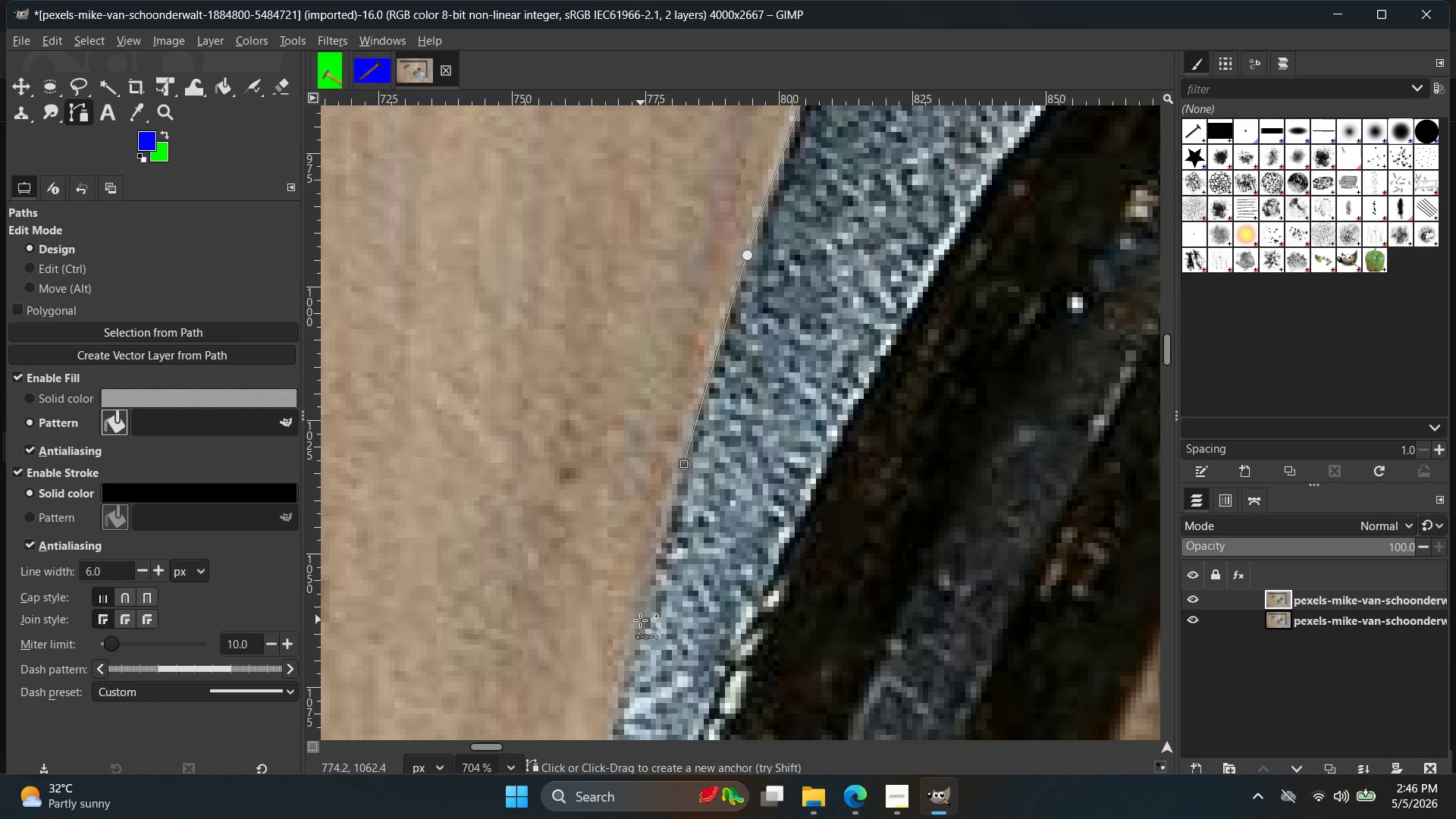 
scroll: coordinate [653, 553], scroll_direction: down, amount: 7.0
 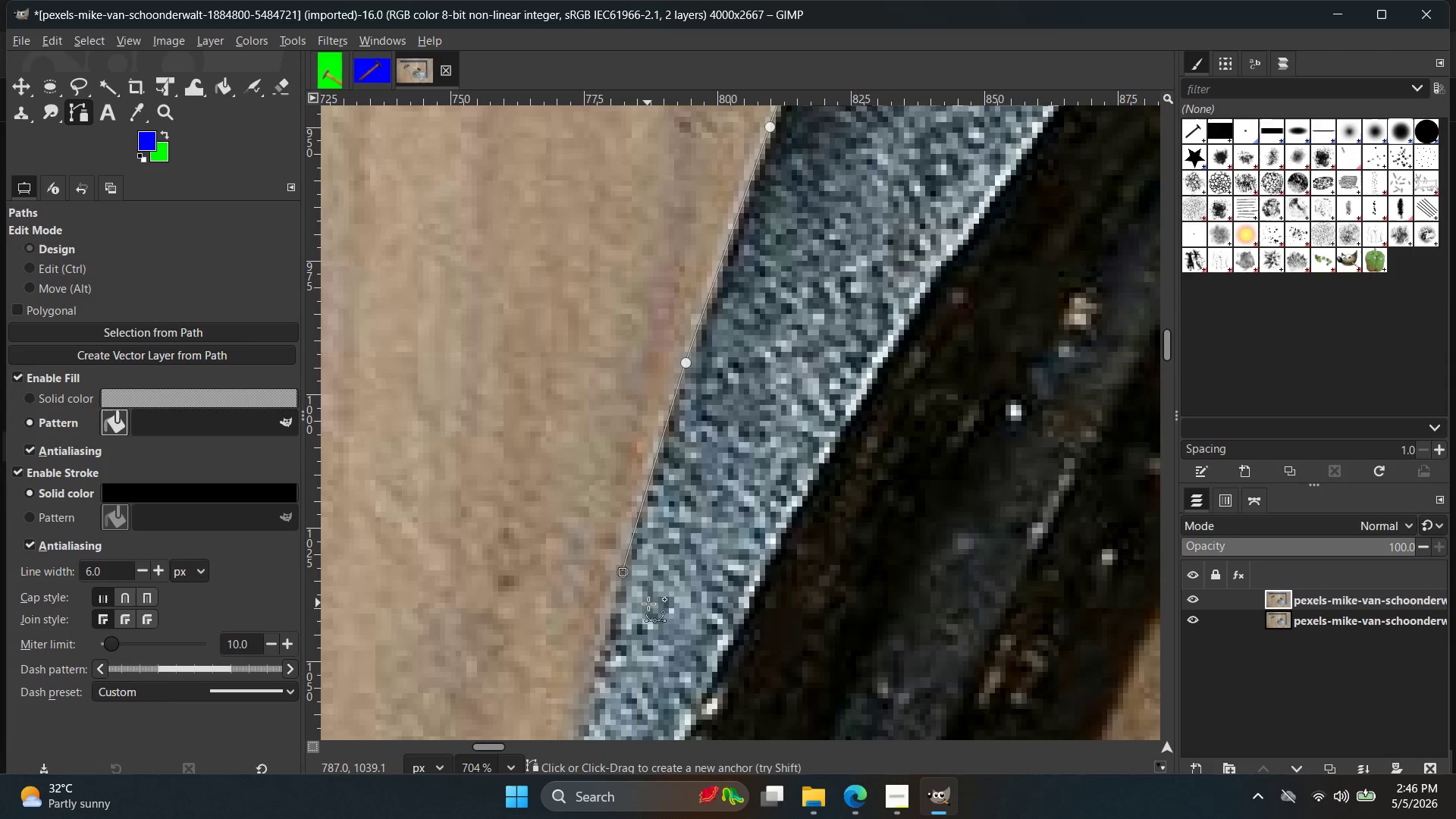 
left_click([640, 628])
 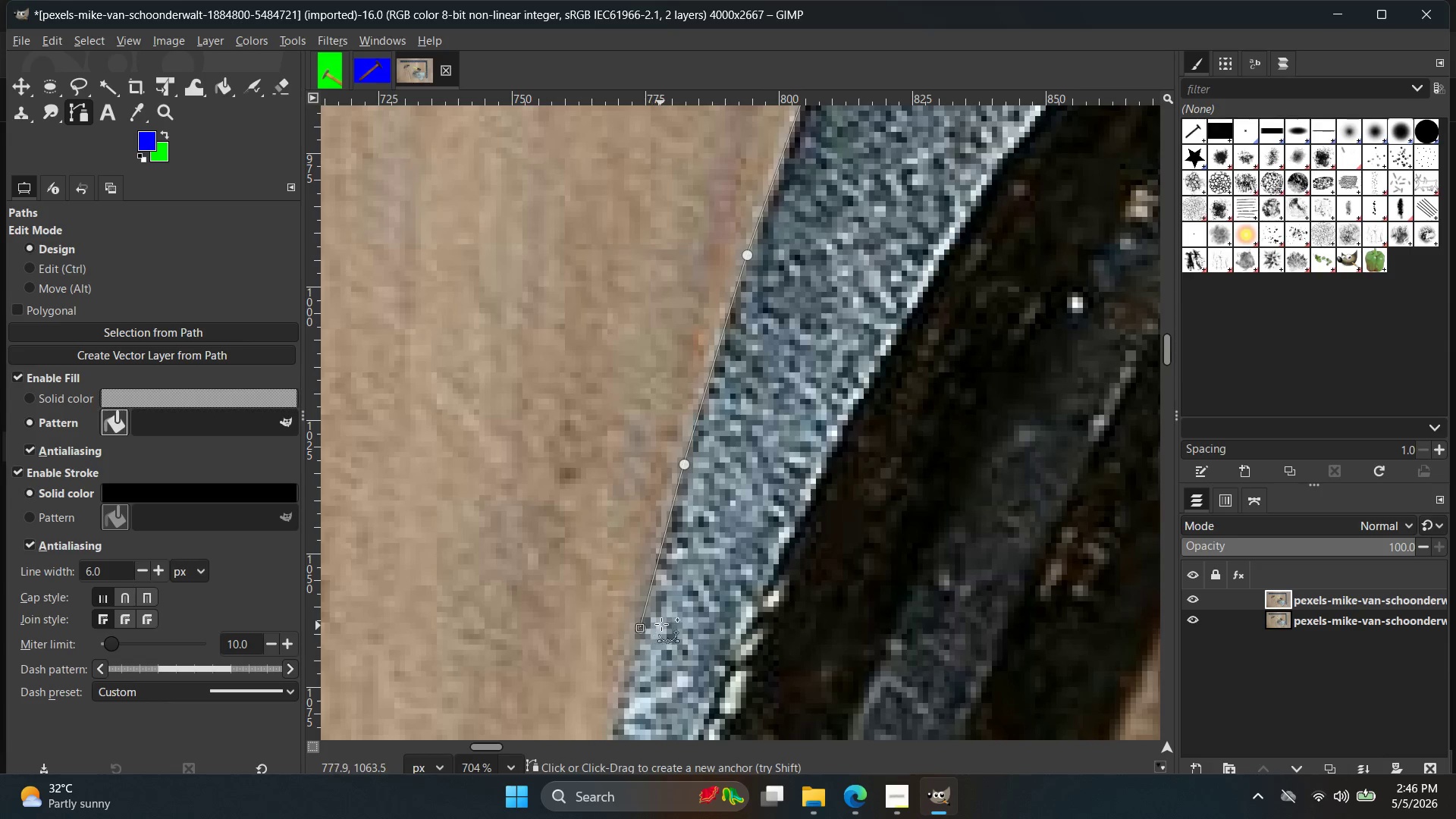 
hold_key(key=Space, duration=0.5)
 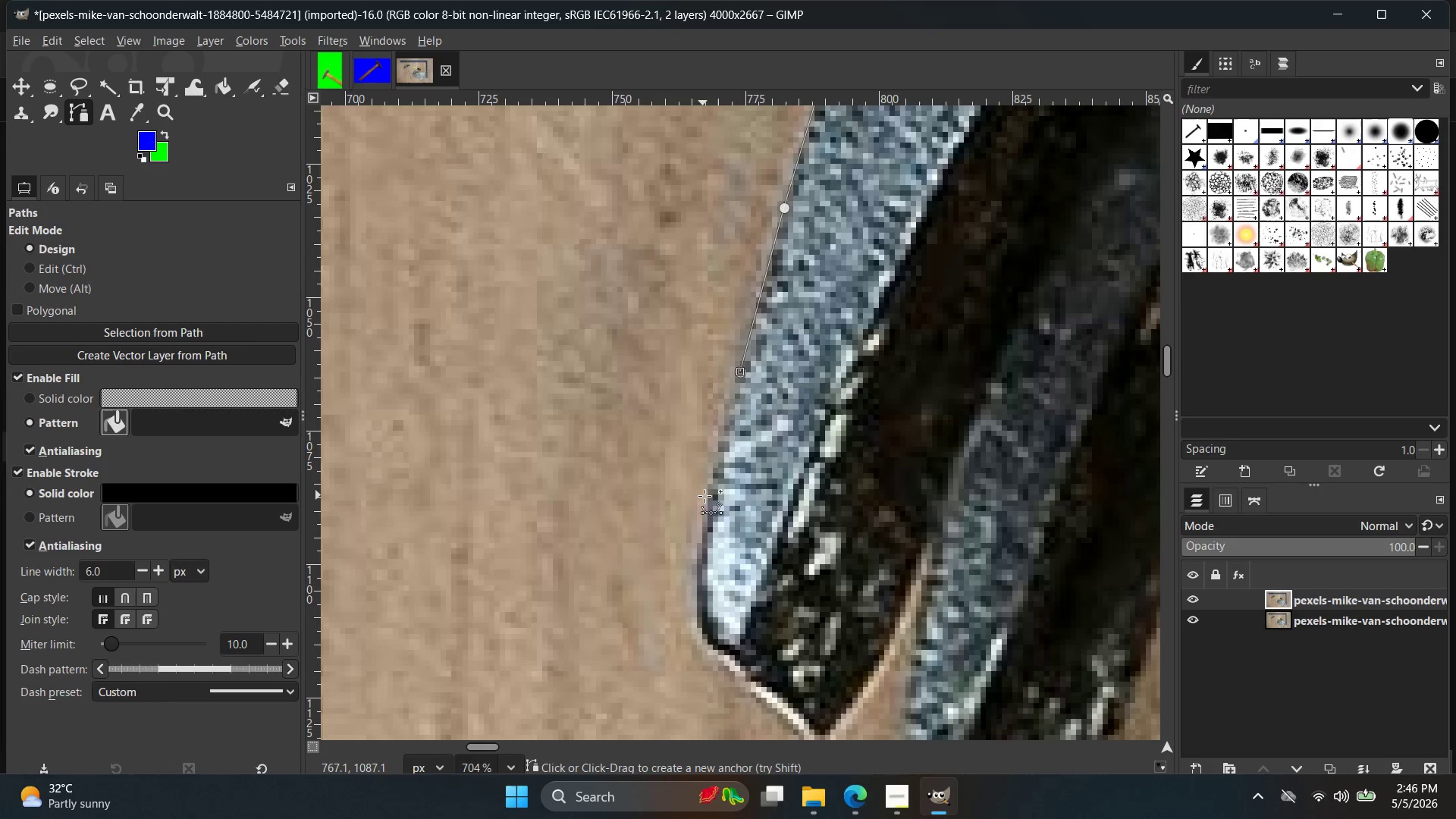 
hold_key(key=Space, duration=4.27)
 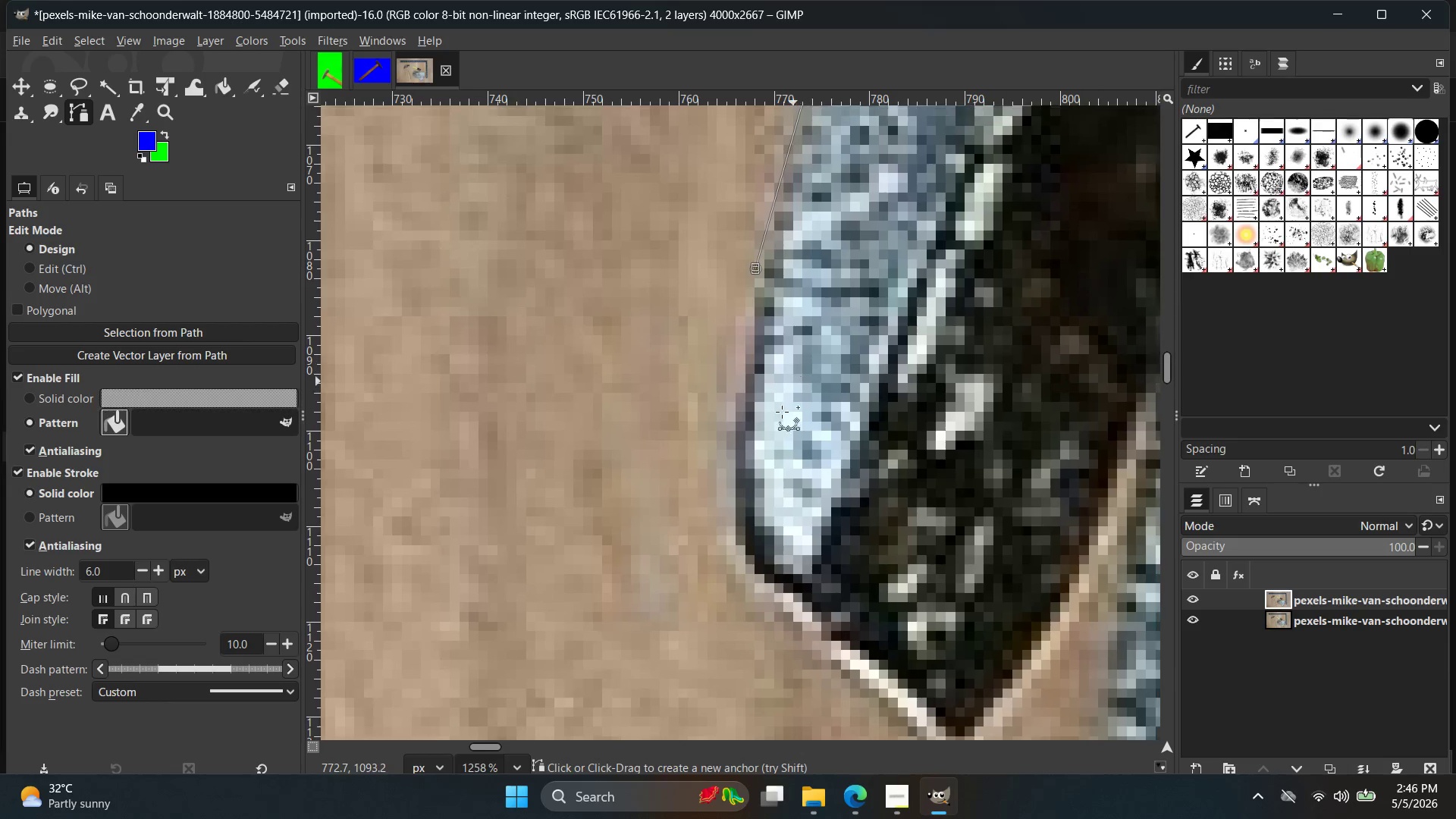 
key(Control+ControlLeft)
 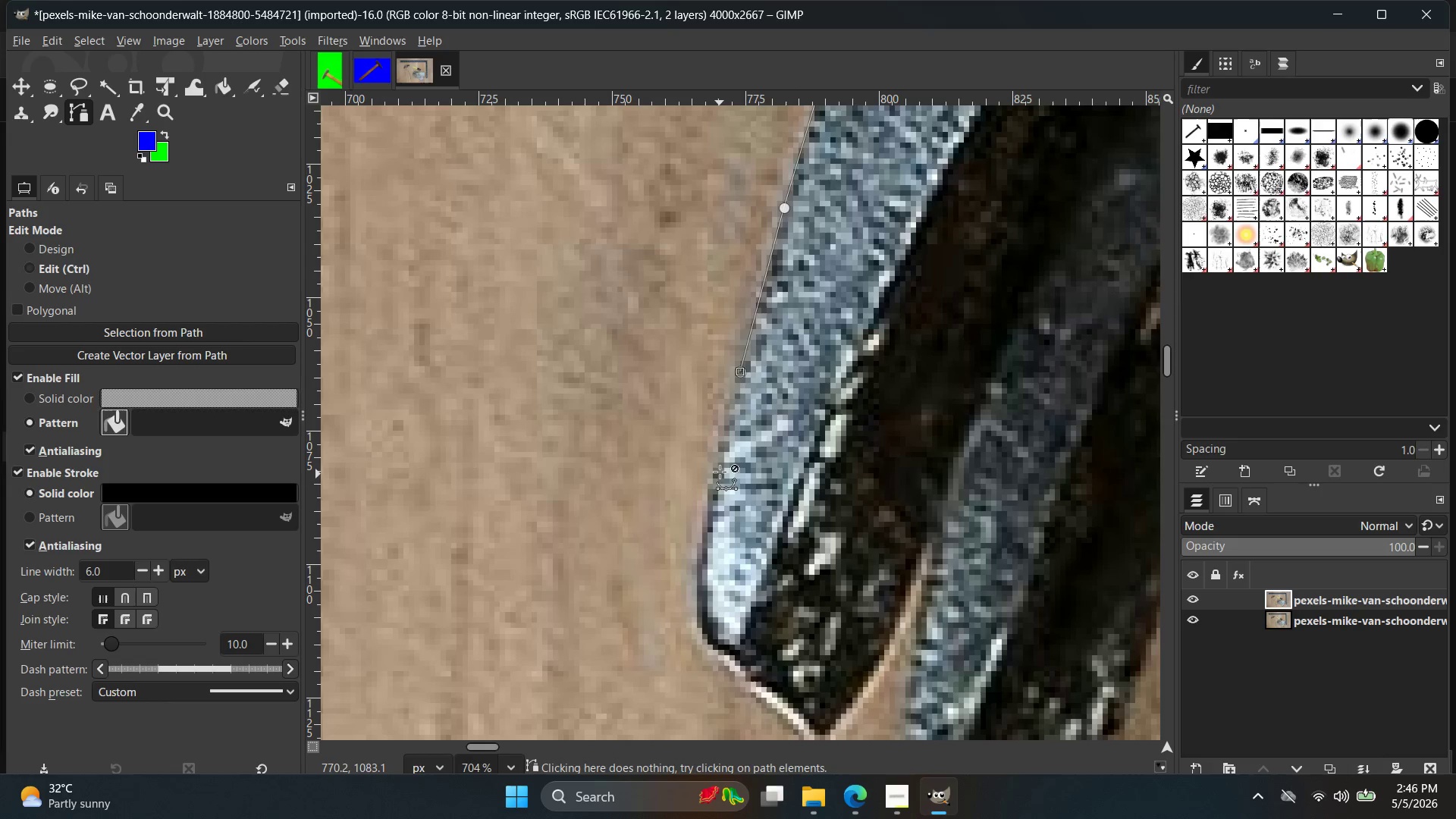 
key(Control+Z)
 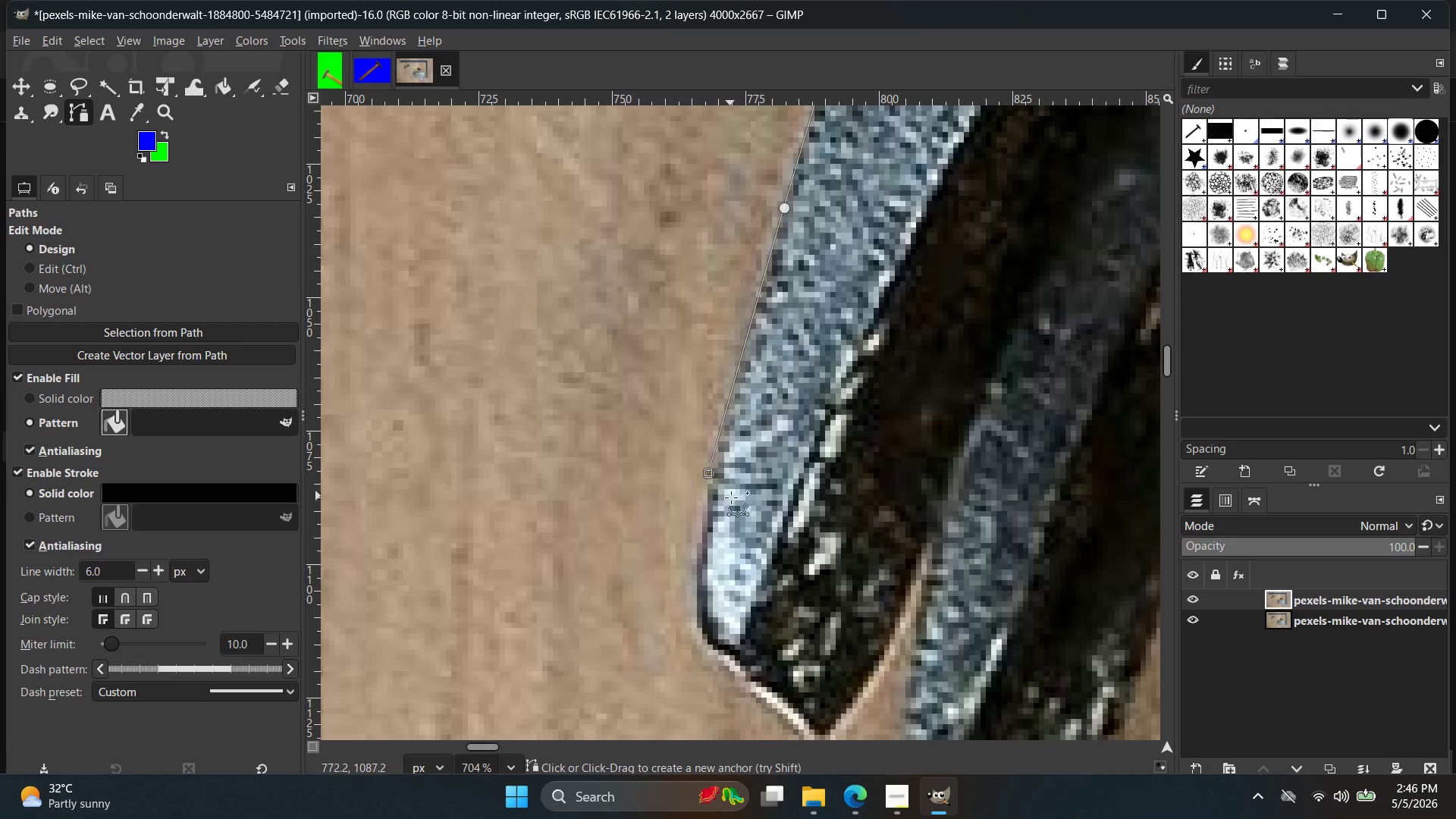 
hold_key(key=ControlLeft, duration=1.44)
scroll: coordinate [728, 539], scroll_direction: up, amount: 6.0
 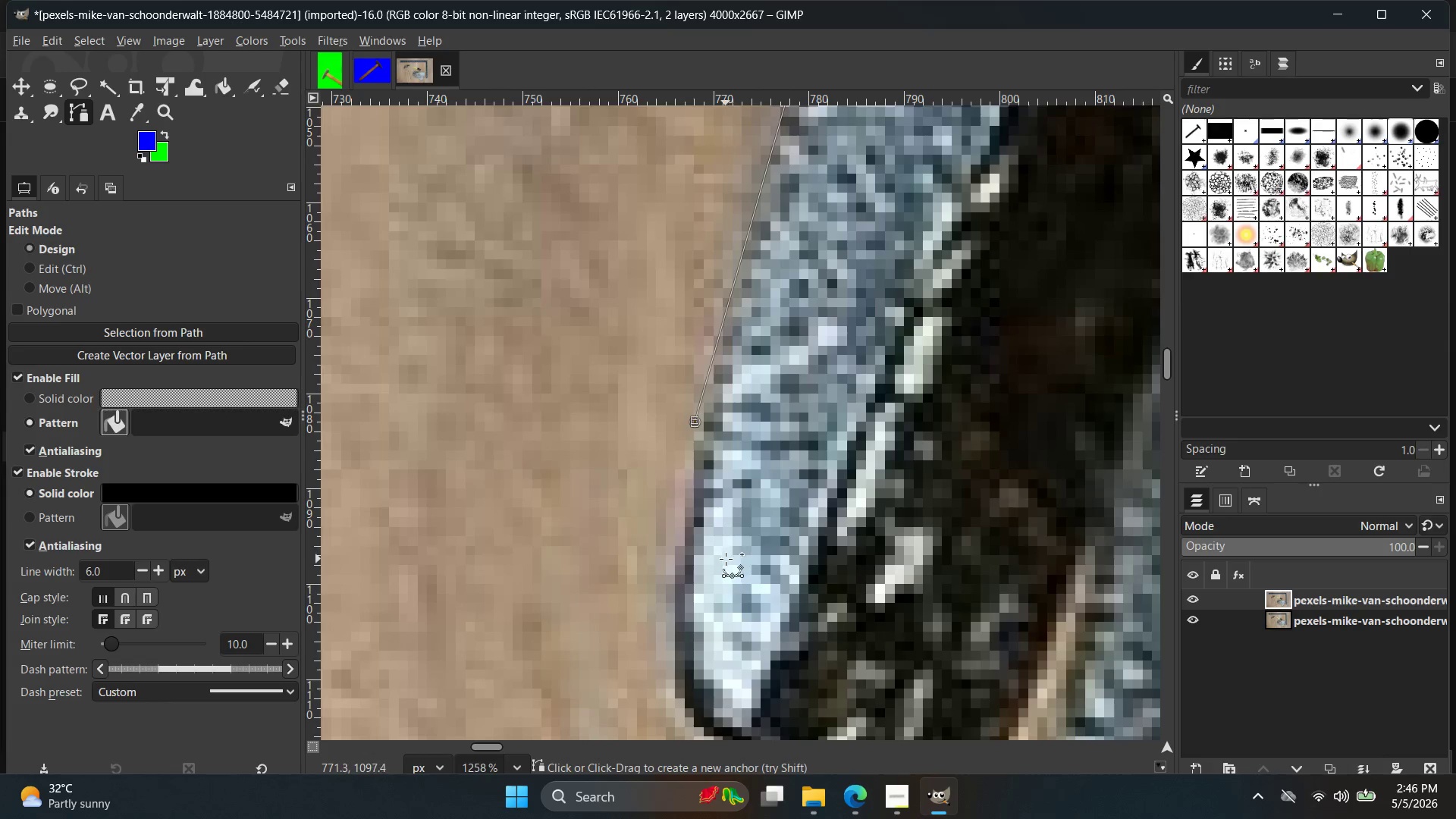 
hold_key(key=Space, duration=0.47)
 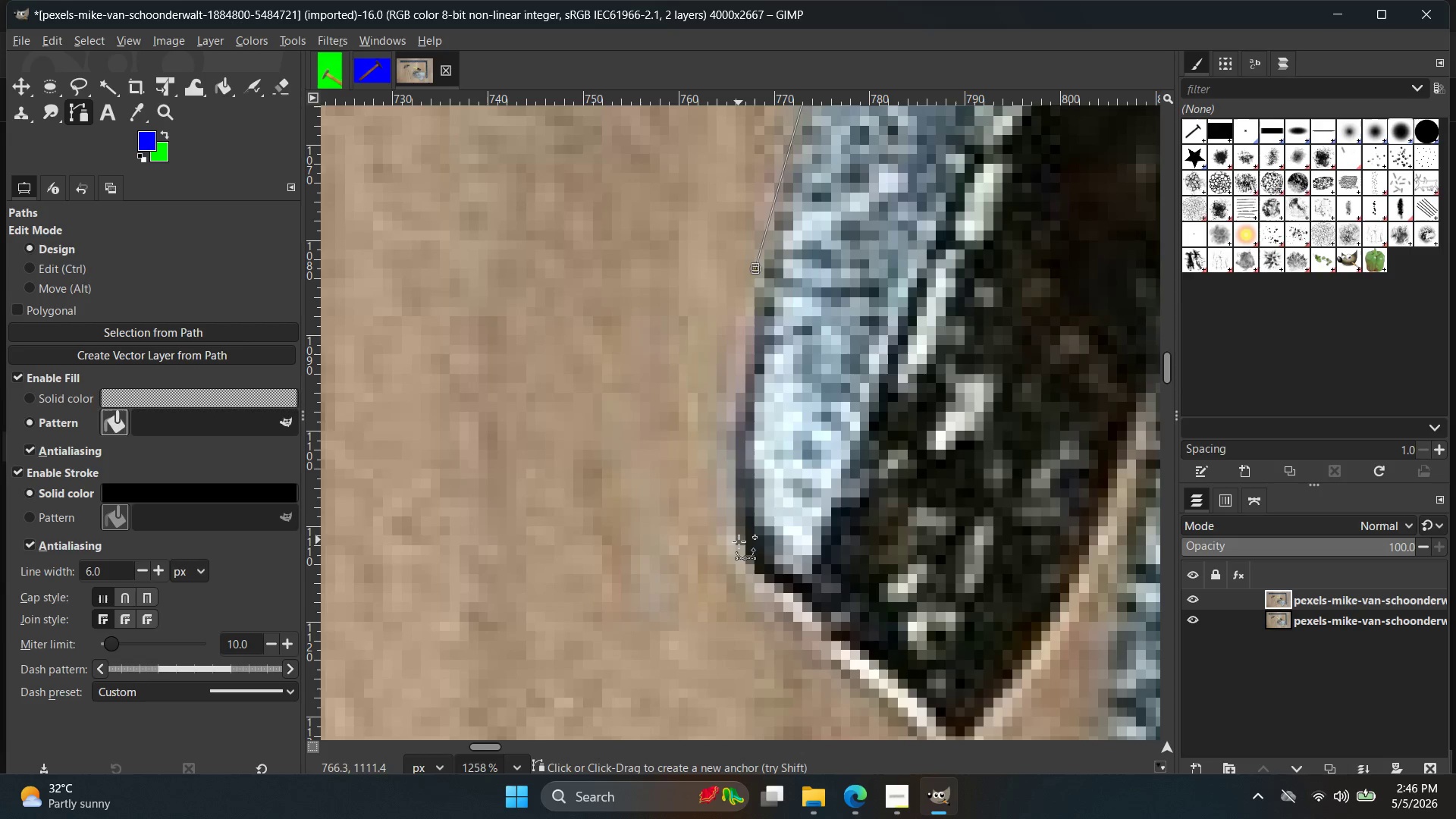 
left_click_drag(start_coordinate=[739, 551], to_coordinate=[745, 560])
 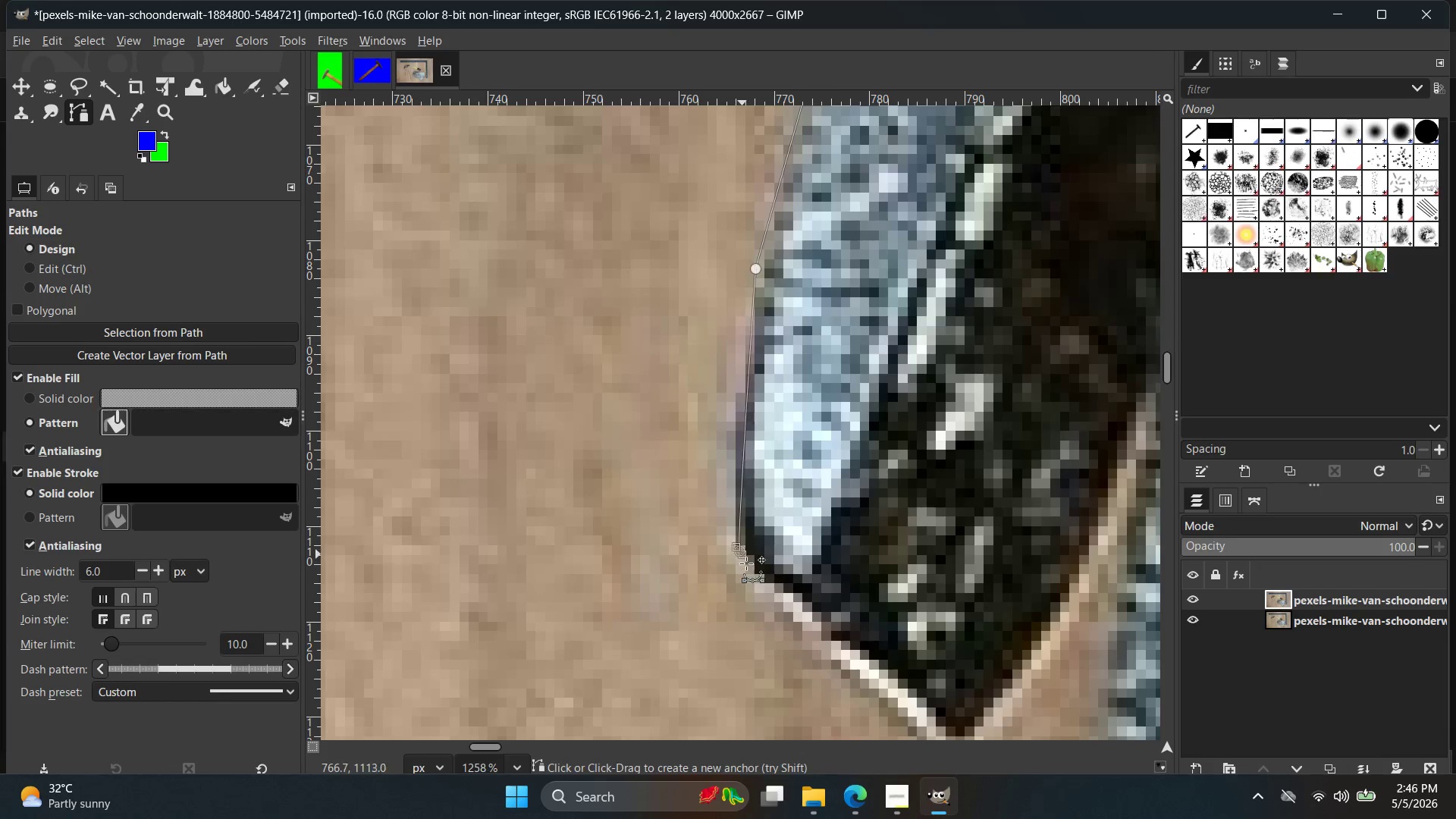 
left_click_drag(start_coordinate=[745, 562], to_coordinate=[751, 577])
 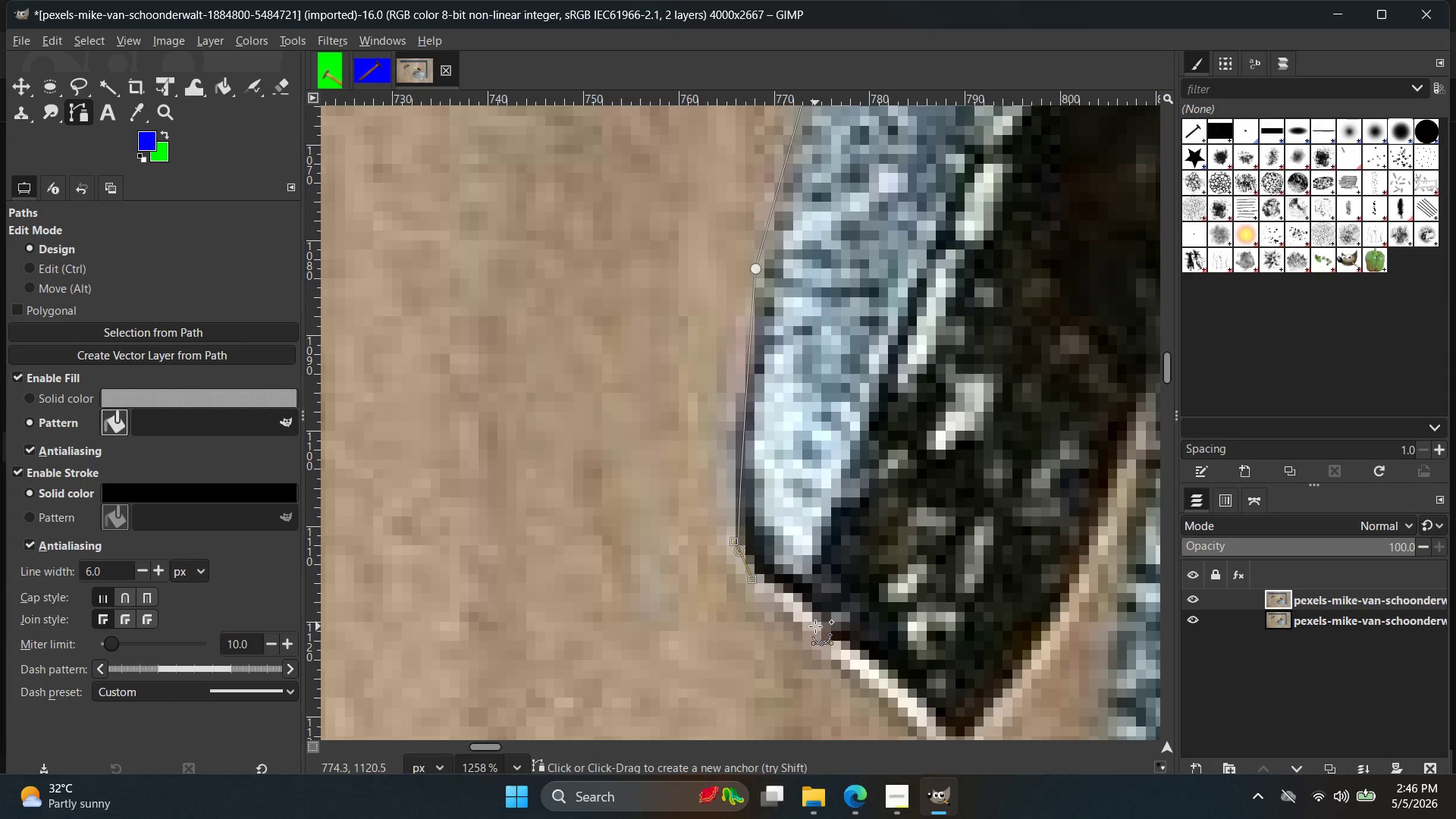 
hold_key(key=Space, duration=0.39)
 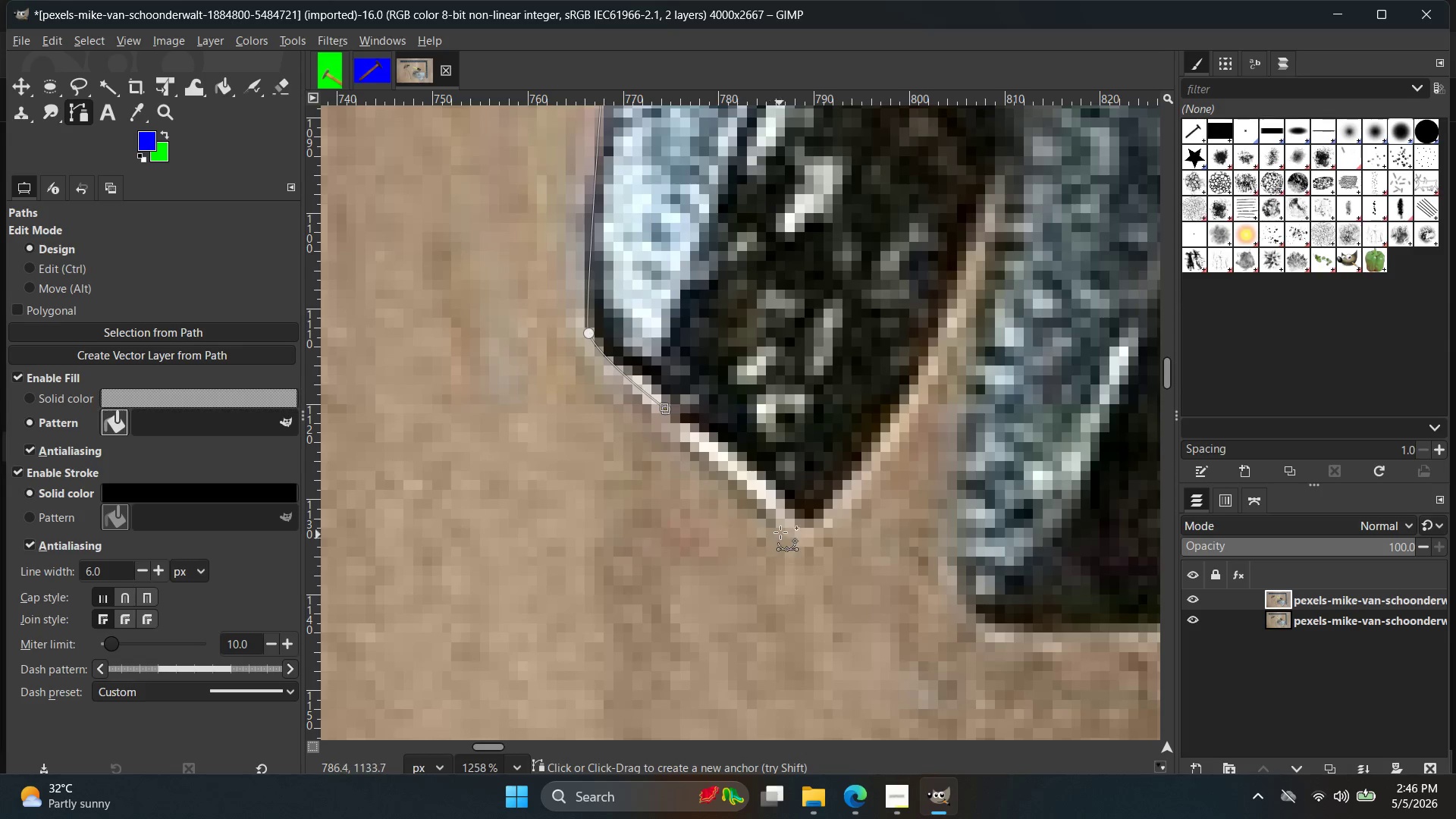 
left_click([783, 522])
 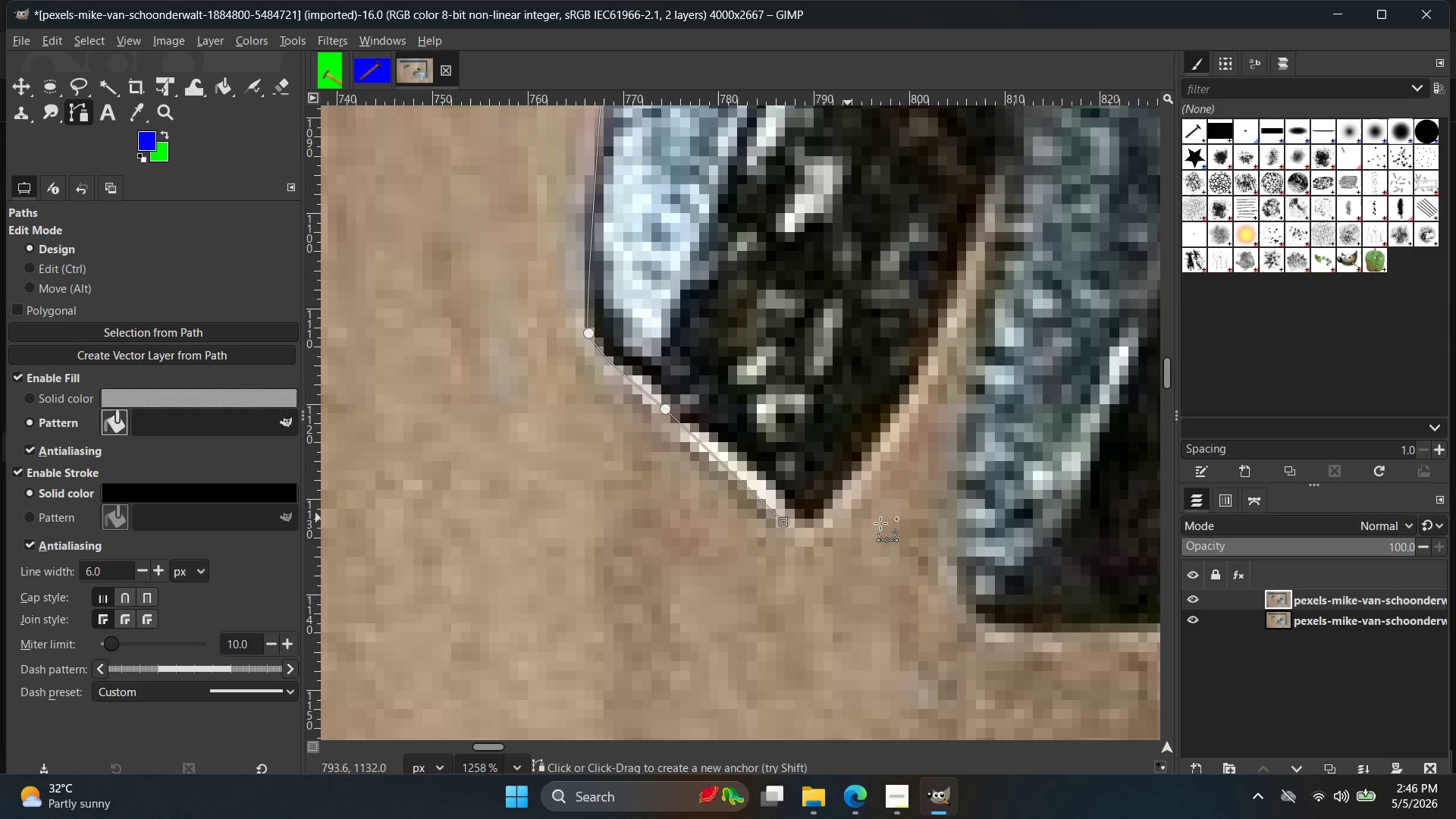 
hold_key(key=ControlLeft, duration=2.28)
scroll: coordinate [921, 498], scroll_direction: down, amount: 17.0
 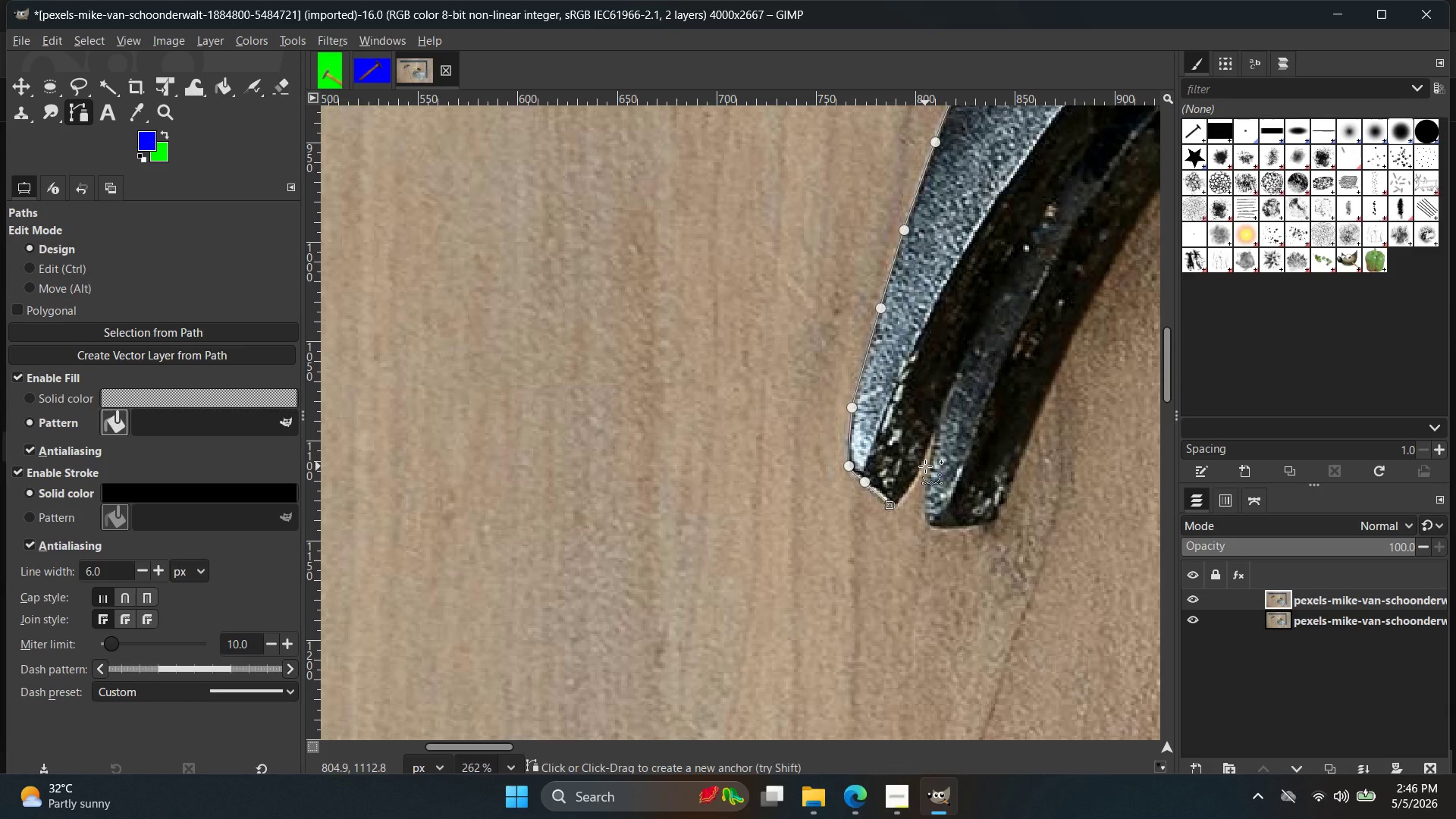 
wait(31.75)
 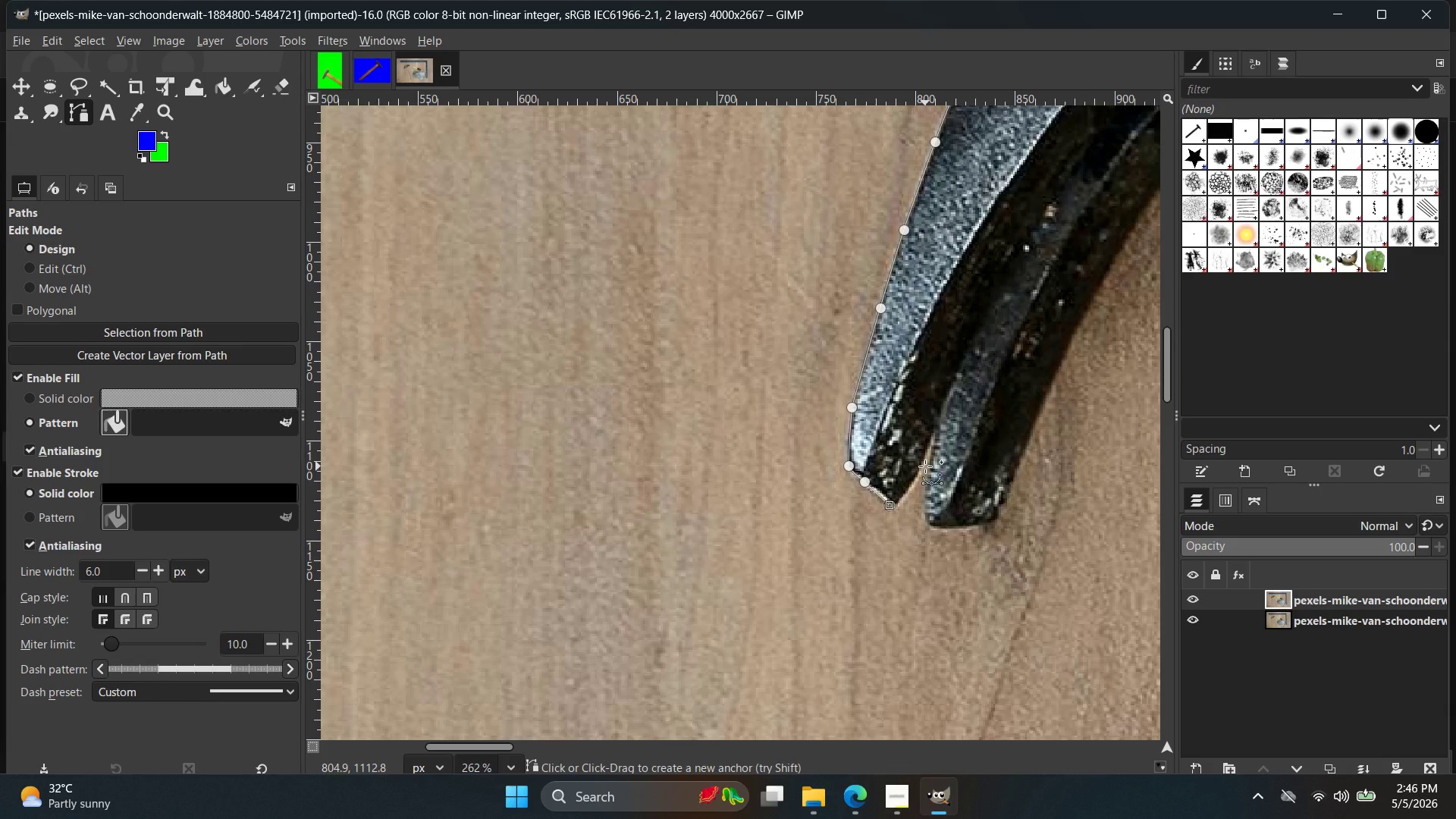 
hold_key(key=ControlLeft, duration=2.27)
scroll: coordinate [825, 591], scroll_direction: up, amount: 19.0
 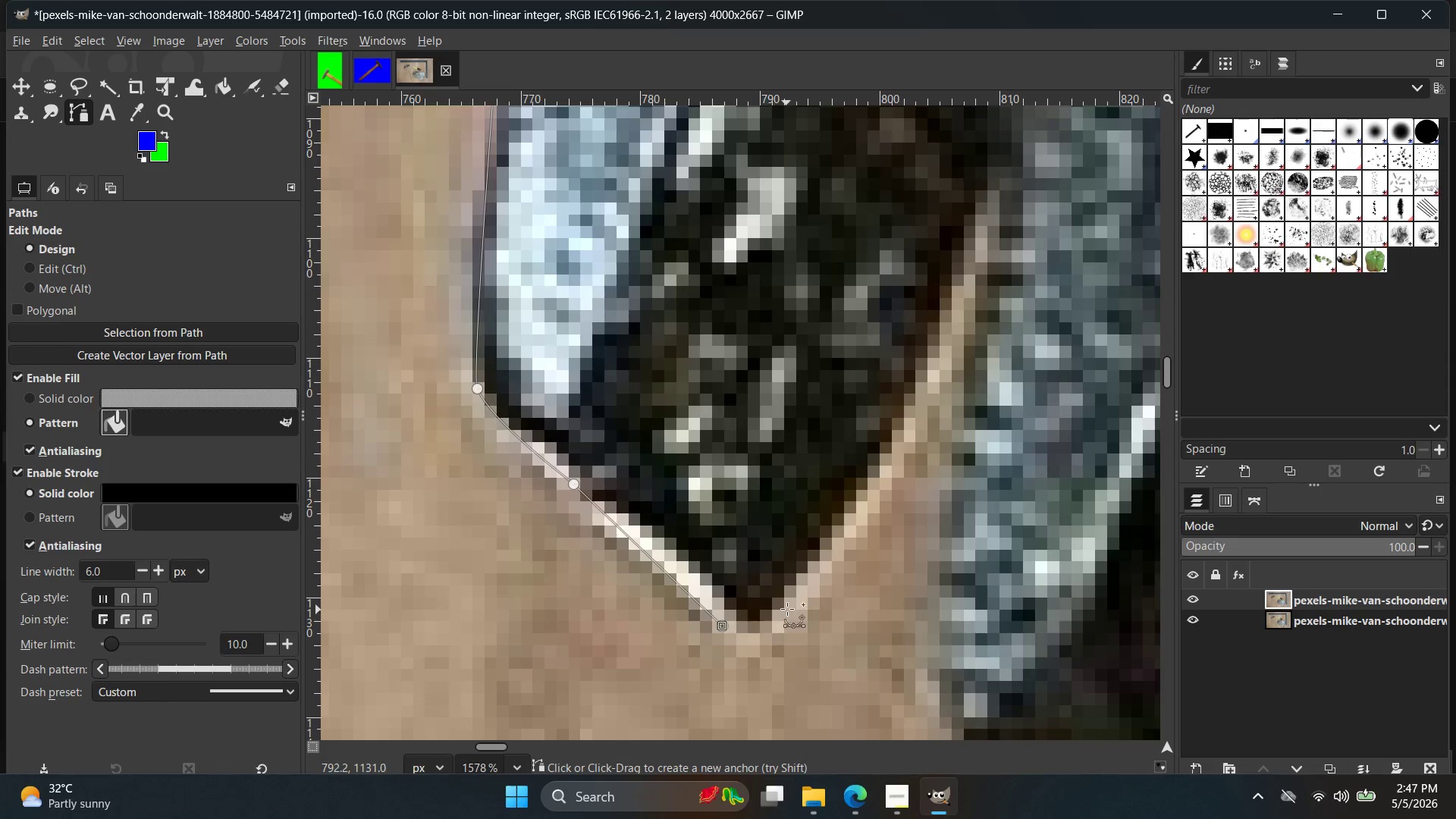 
left_click_drag(start_coordinate=[787, 607], to_coordinate=[820, 551])
 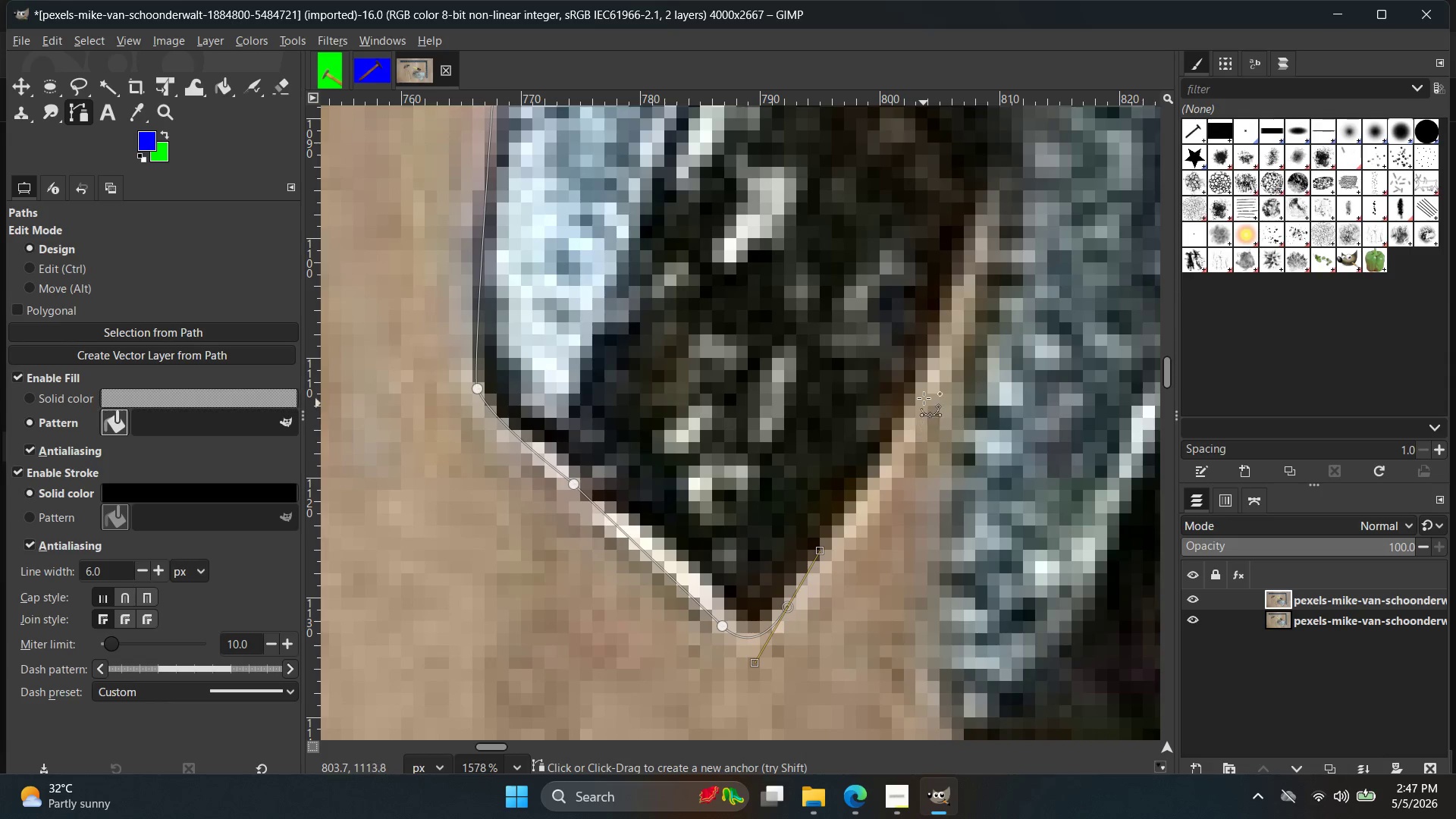 
left_click([929, 376])
 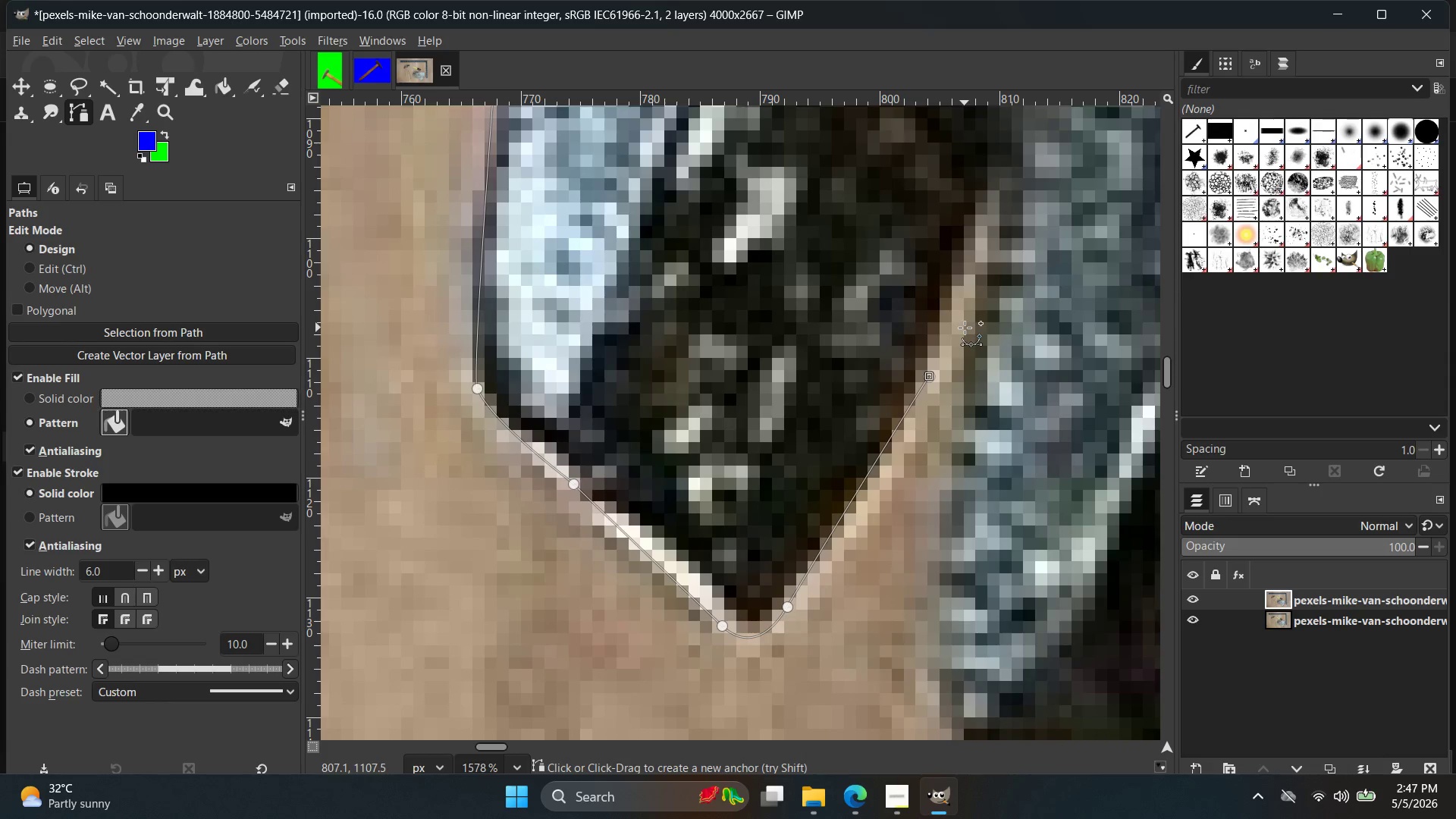 
hold_key(key=Space, duration=0.34)
 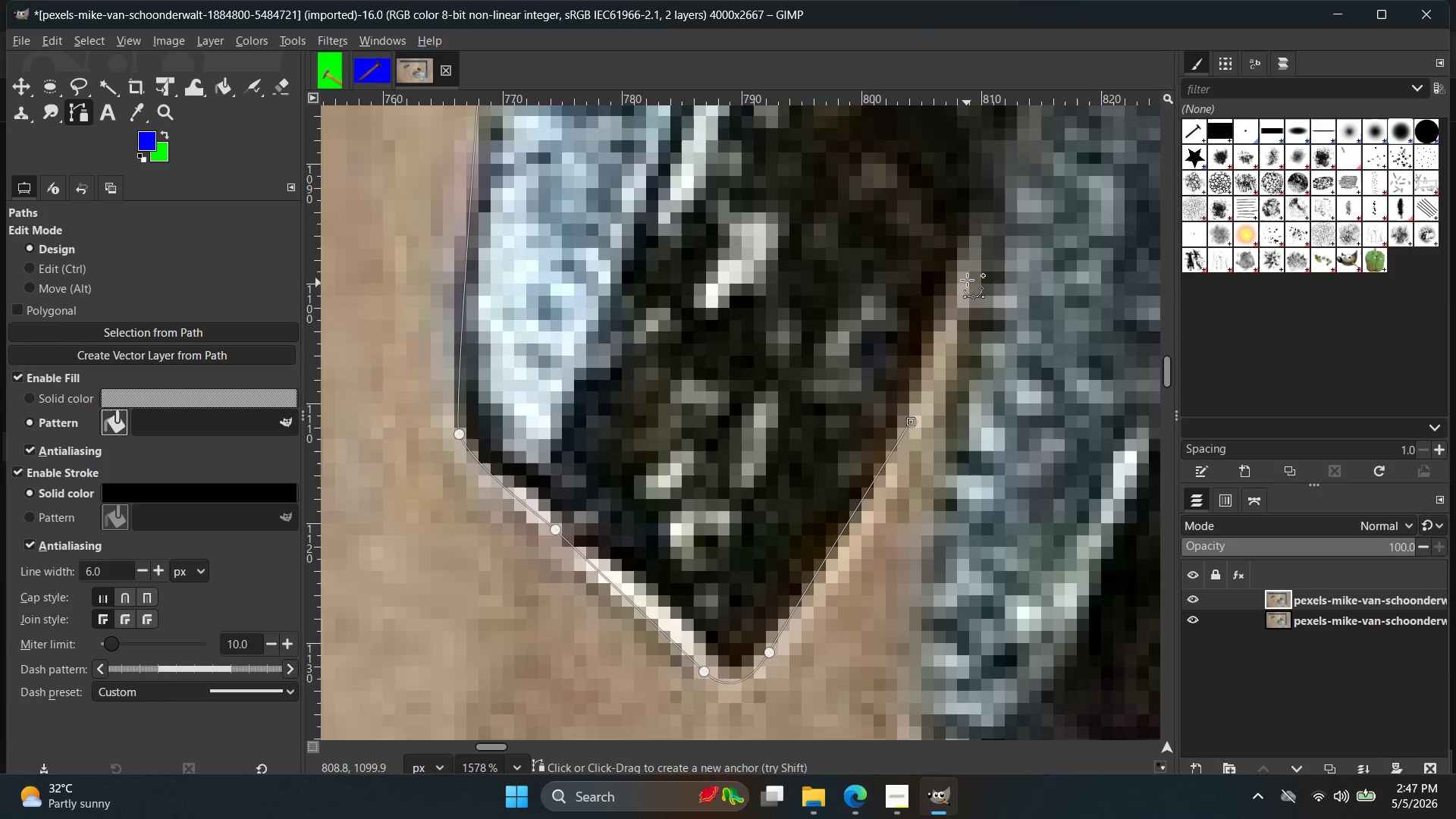 
left_click([970, 268])
 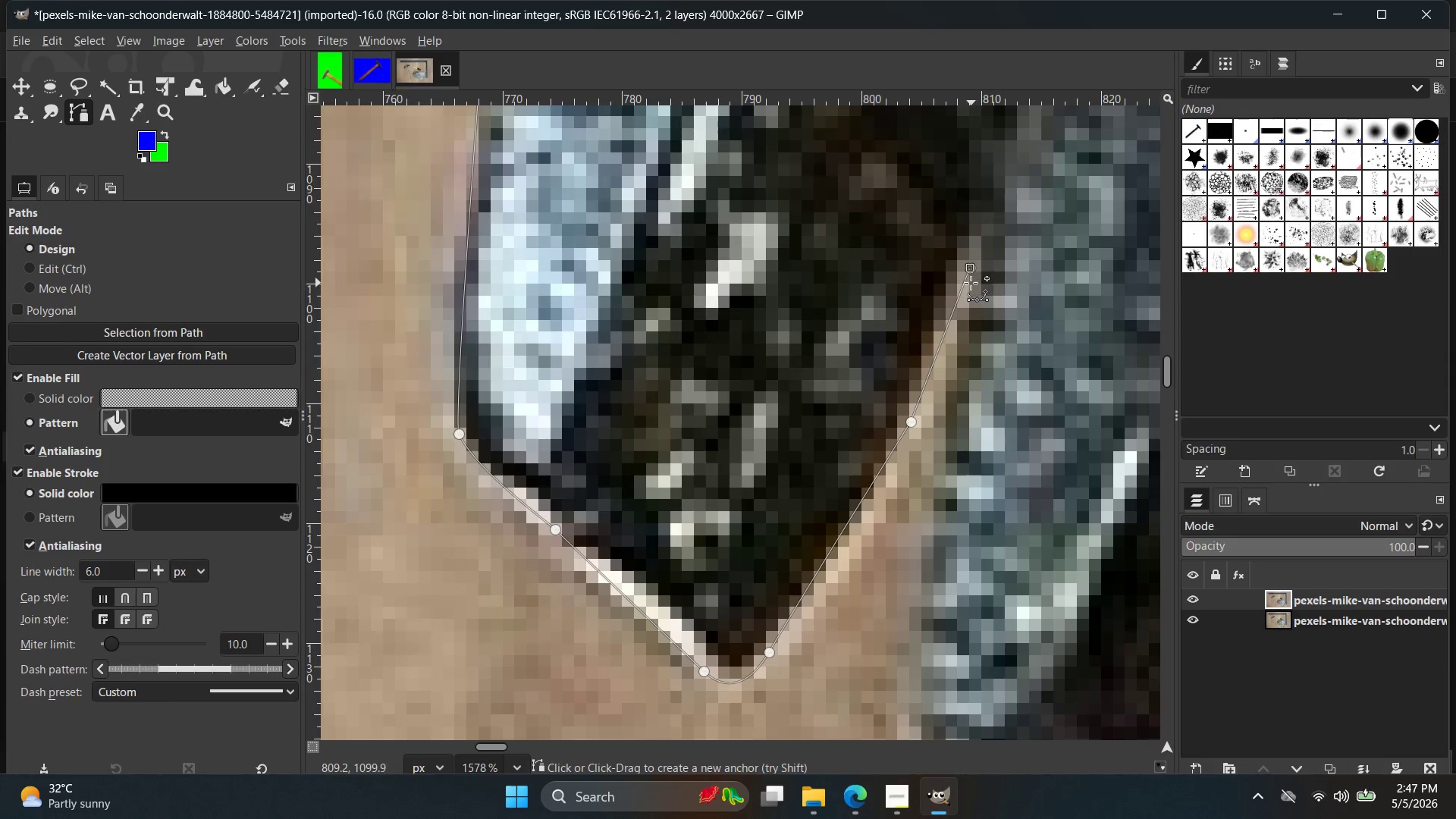 
key(Control+ControlLeft)
 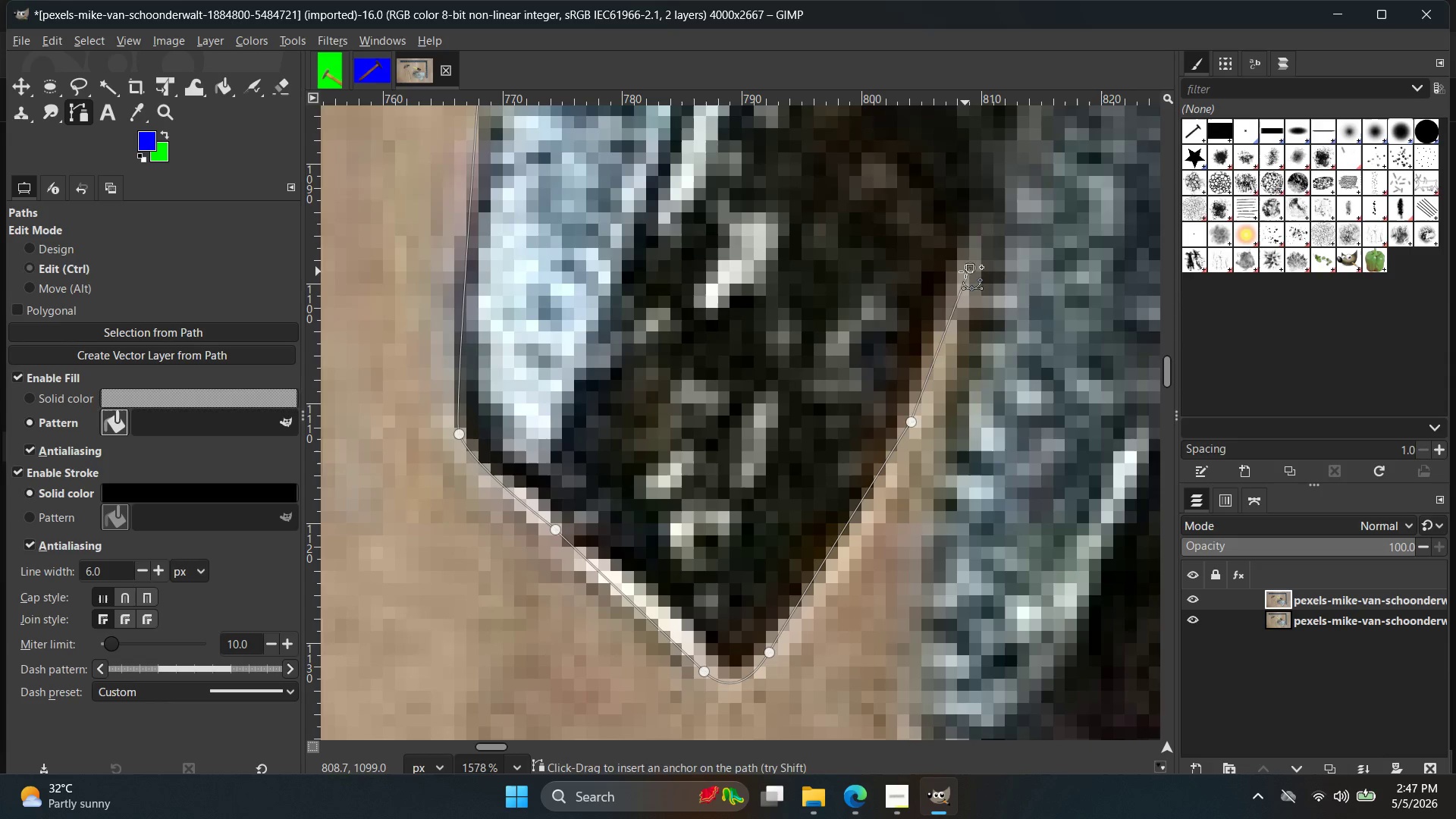 
key(Control+Z)
 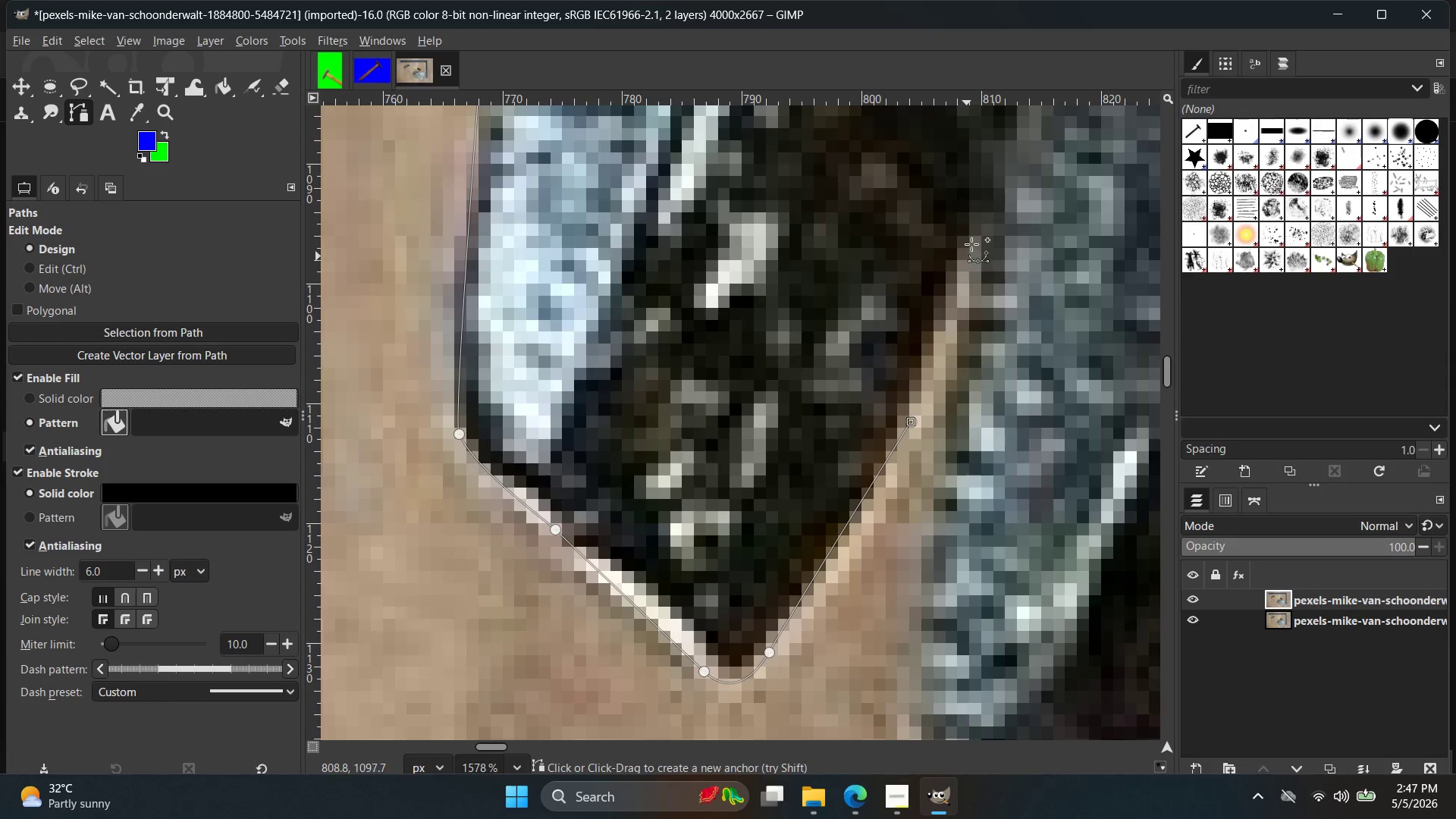 
left_click([974, 243])
 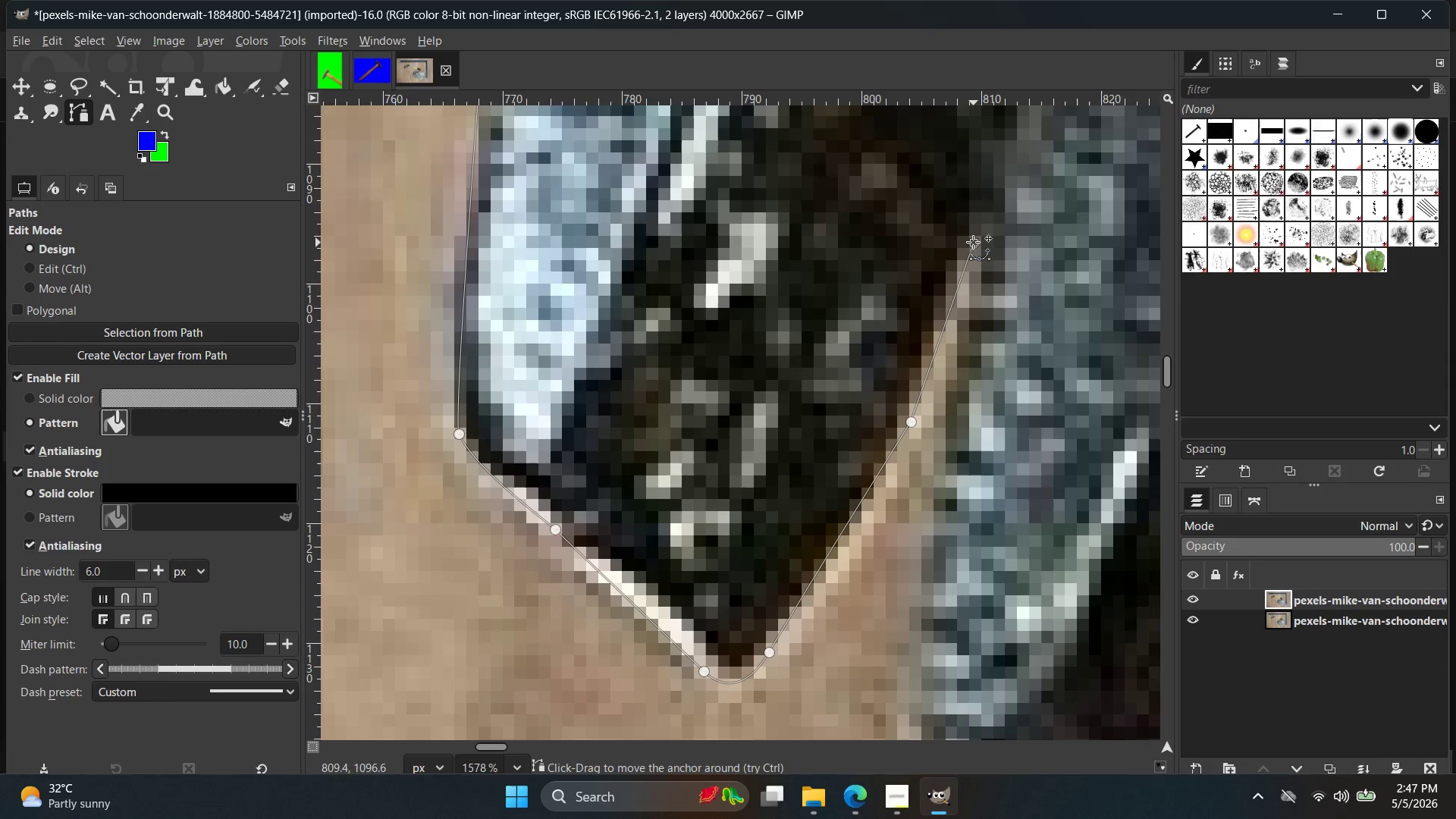 
key(Control+ControlLeft)
 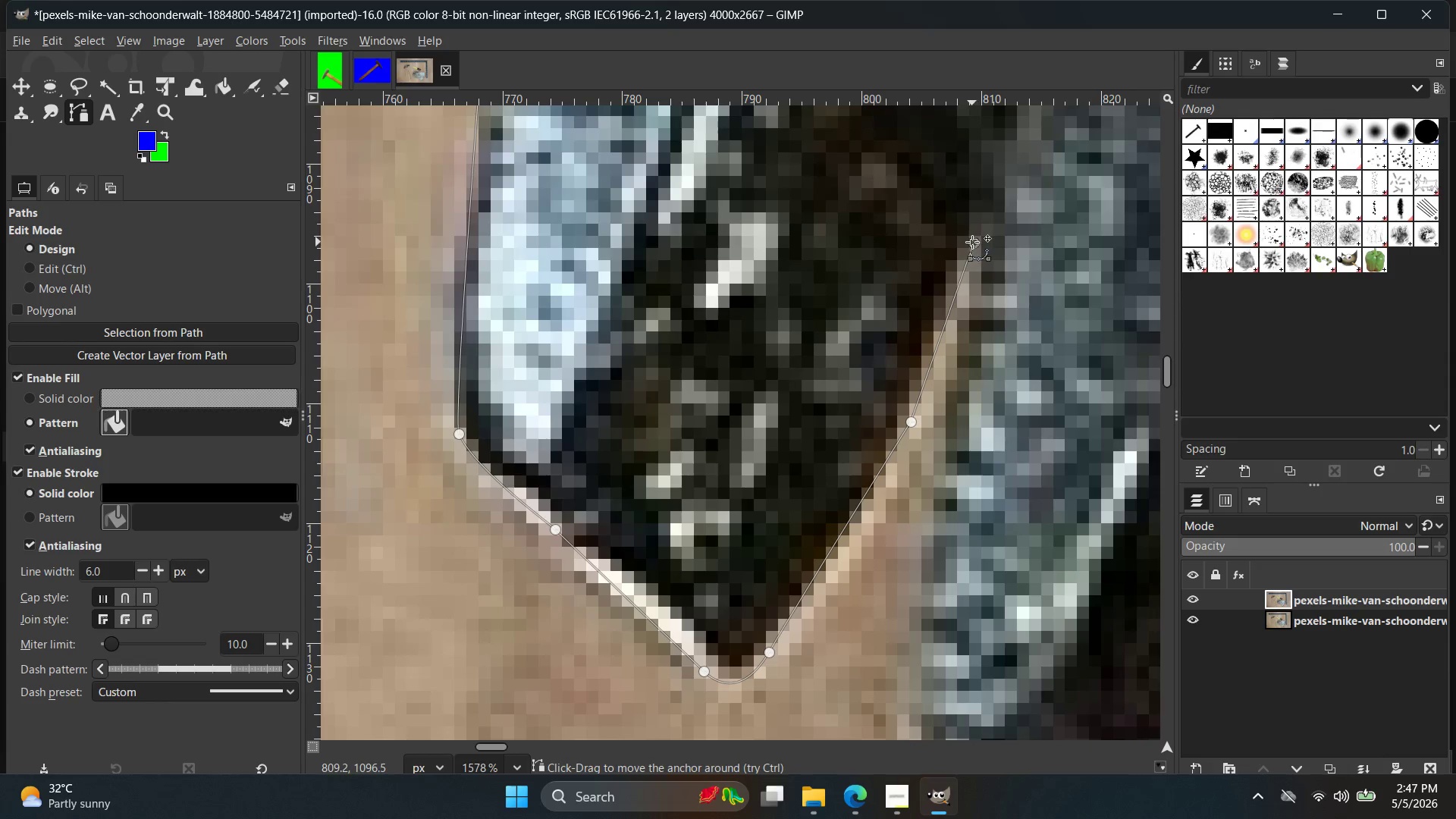 
key(Control+Z)
 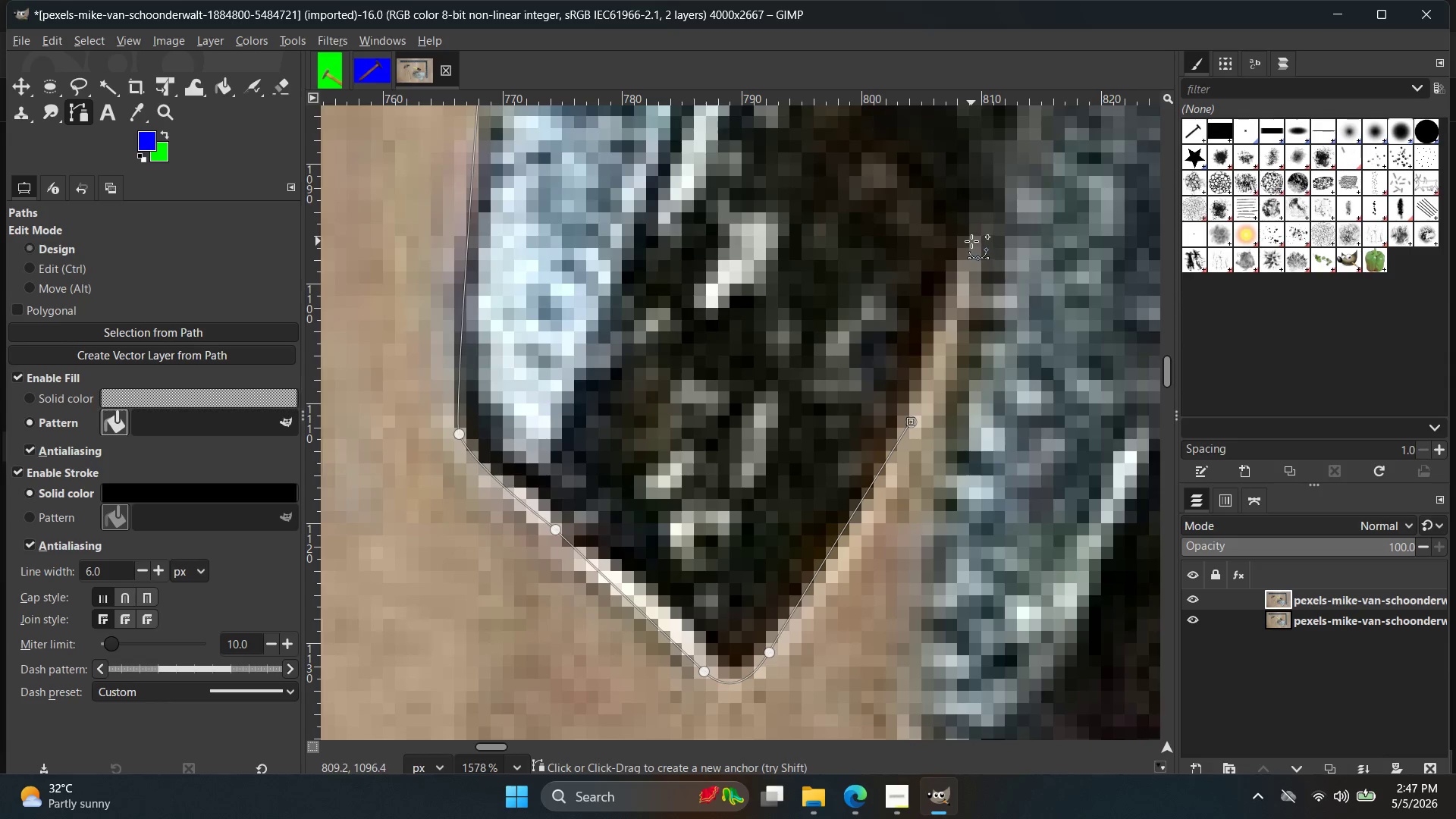 
left_click([971, 241])
 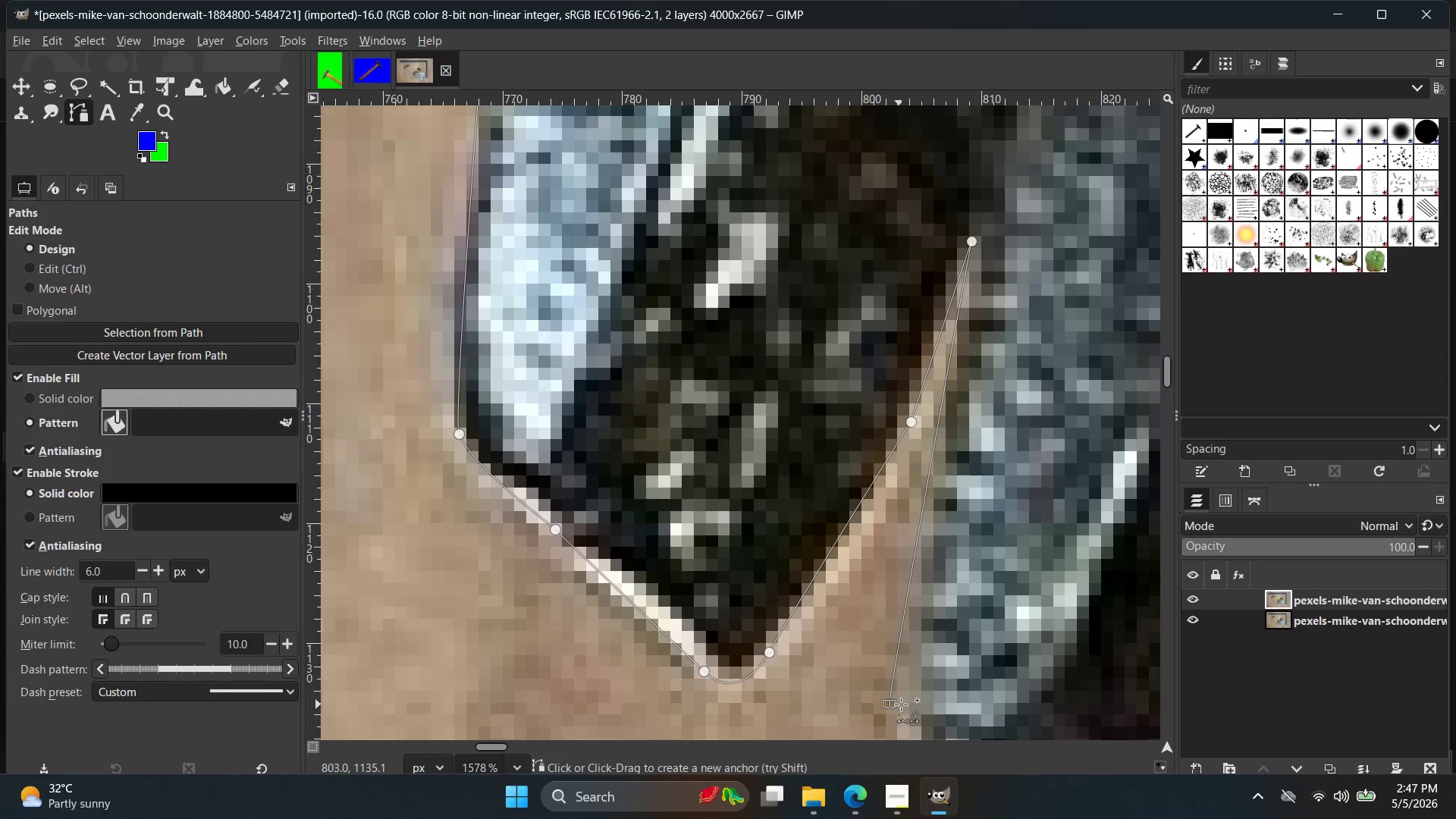 
hold_key(key=ControlLeft, duration=0.5)
 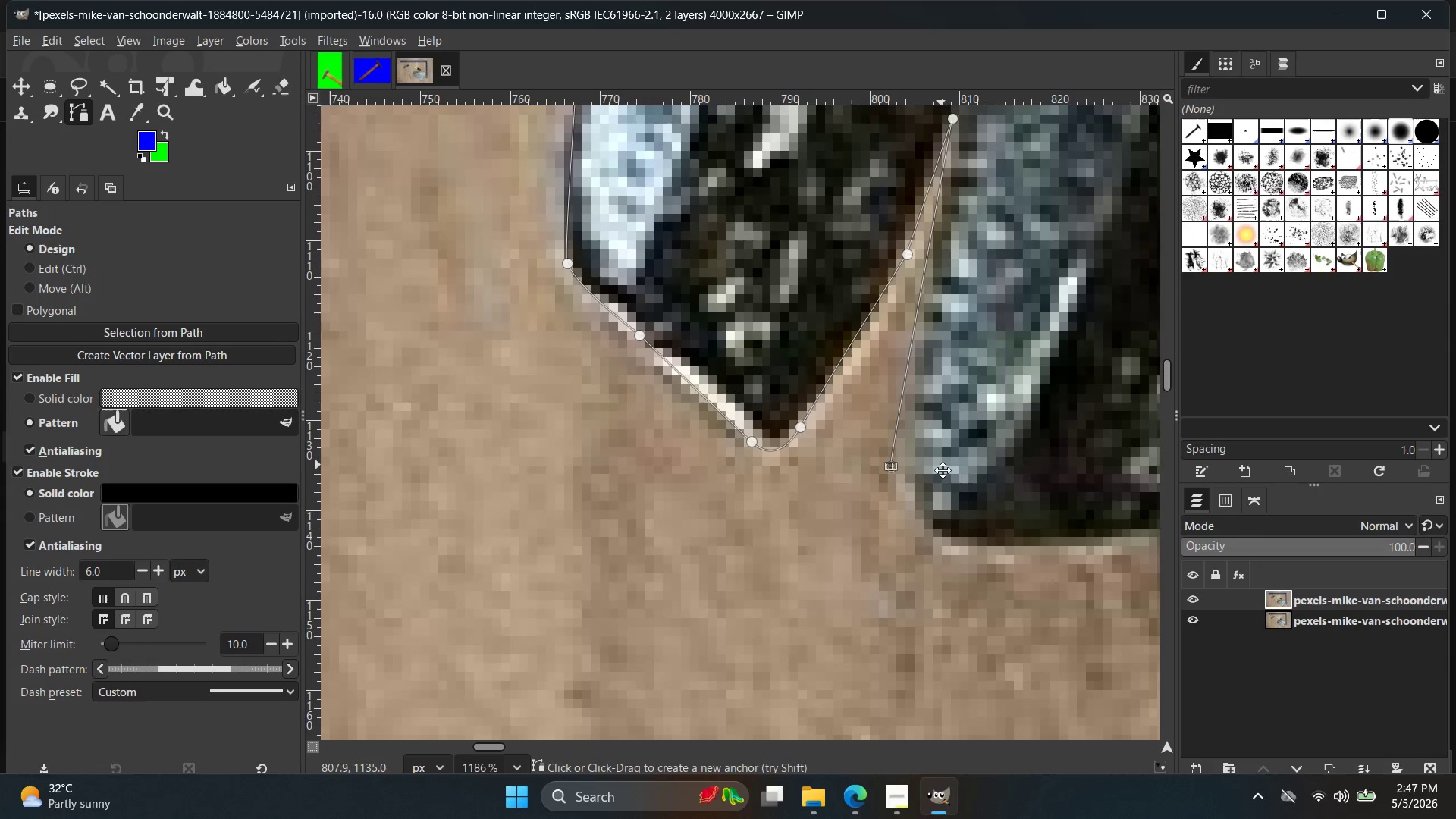 
hold_key(key=Space, duration=0.48)
 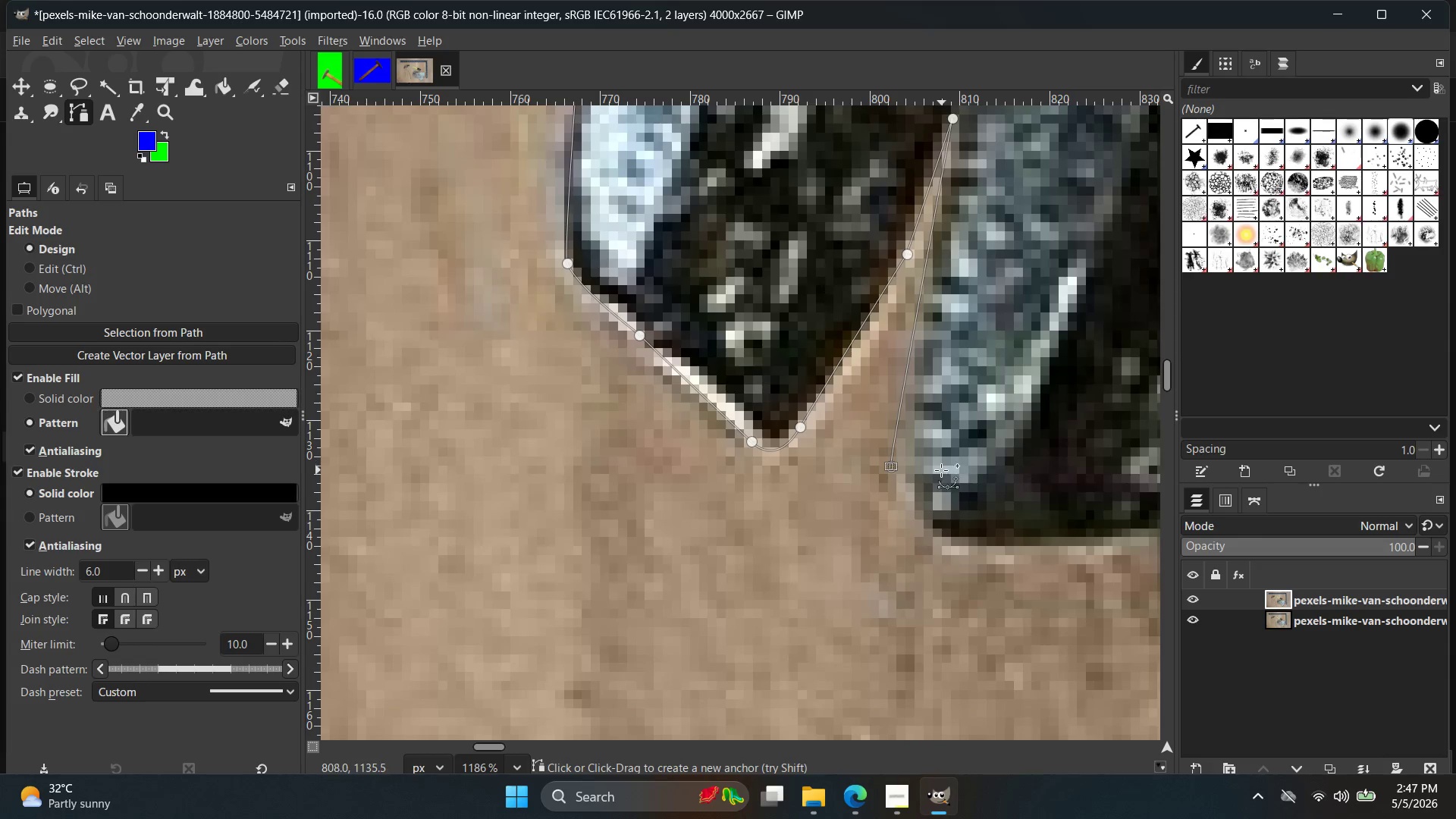 
scroll: coordinate [936, 685], scroll_direction: down, amount: 3.0
 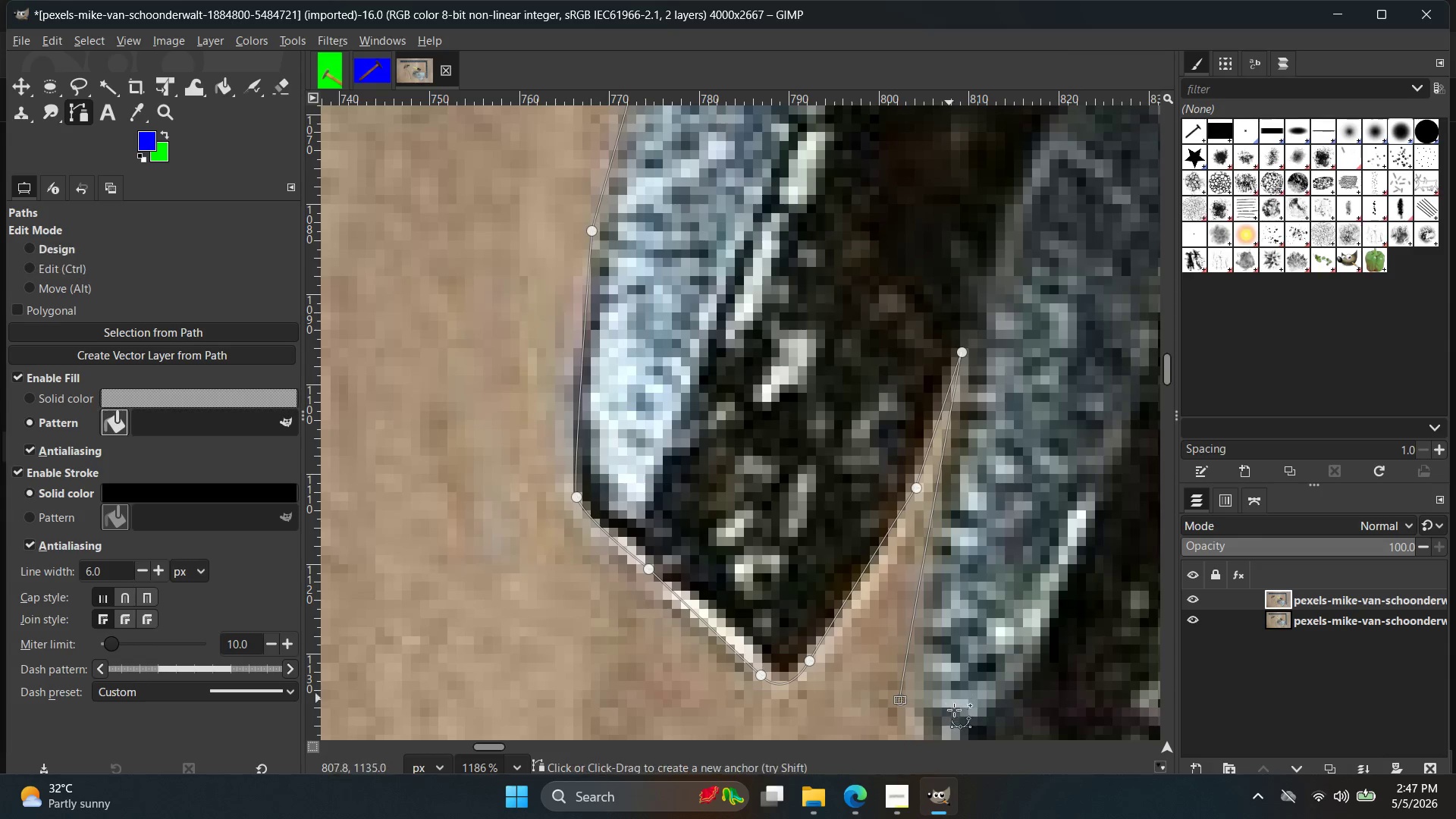 
key(Control+ControlLeft)
 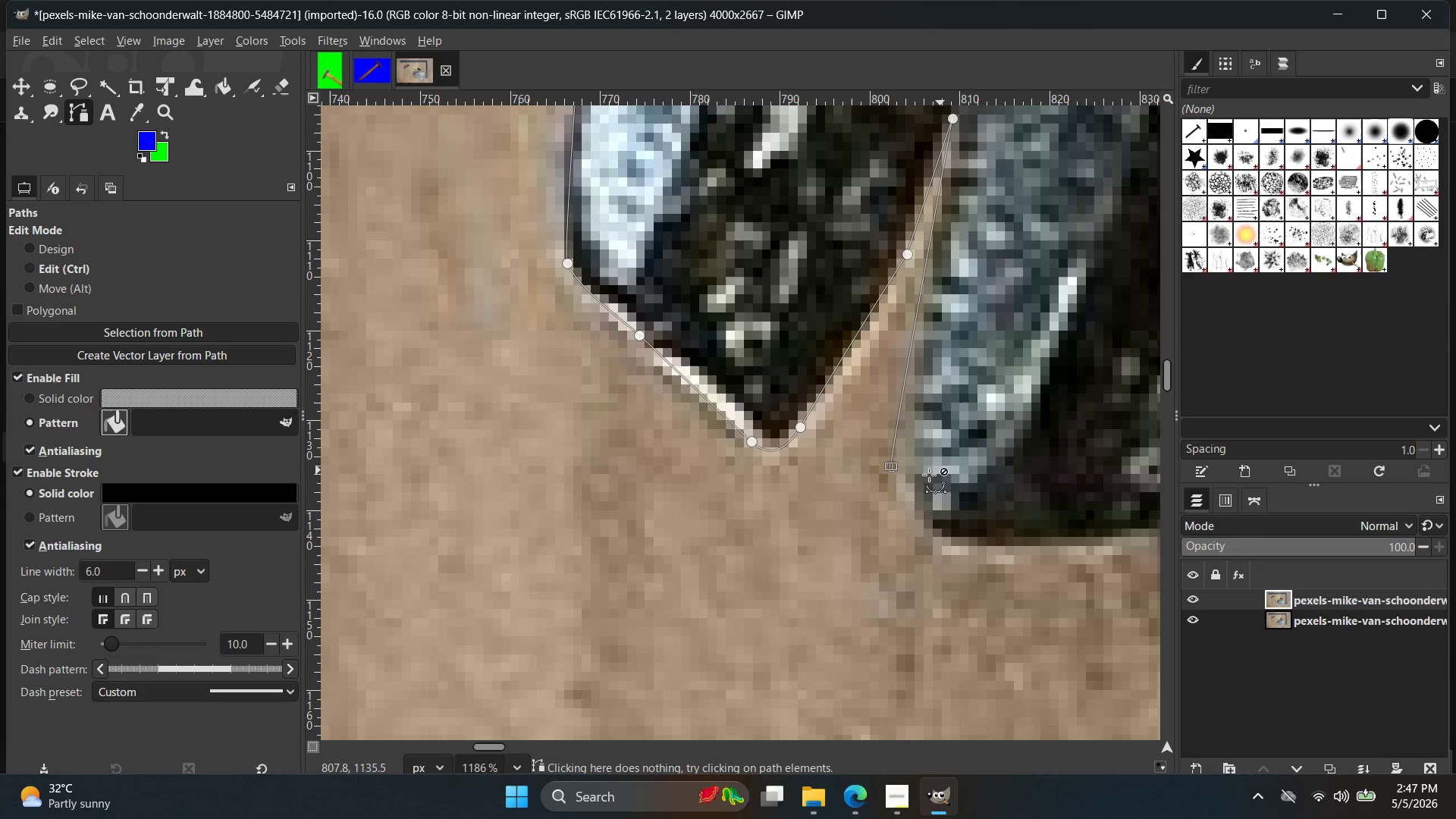 
key(Control+Z)
 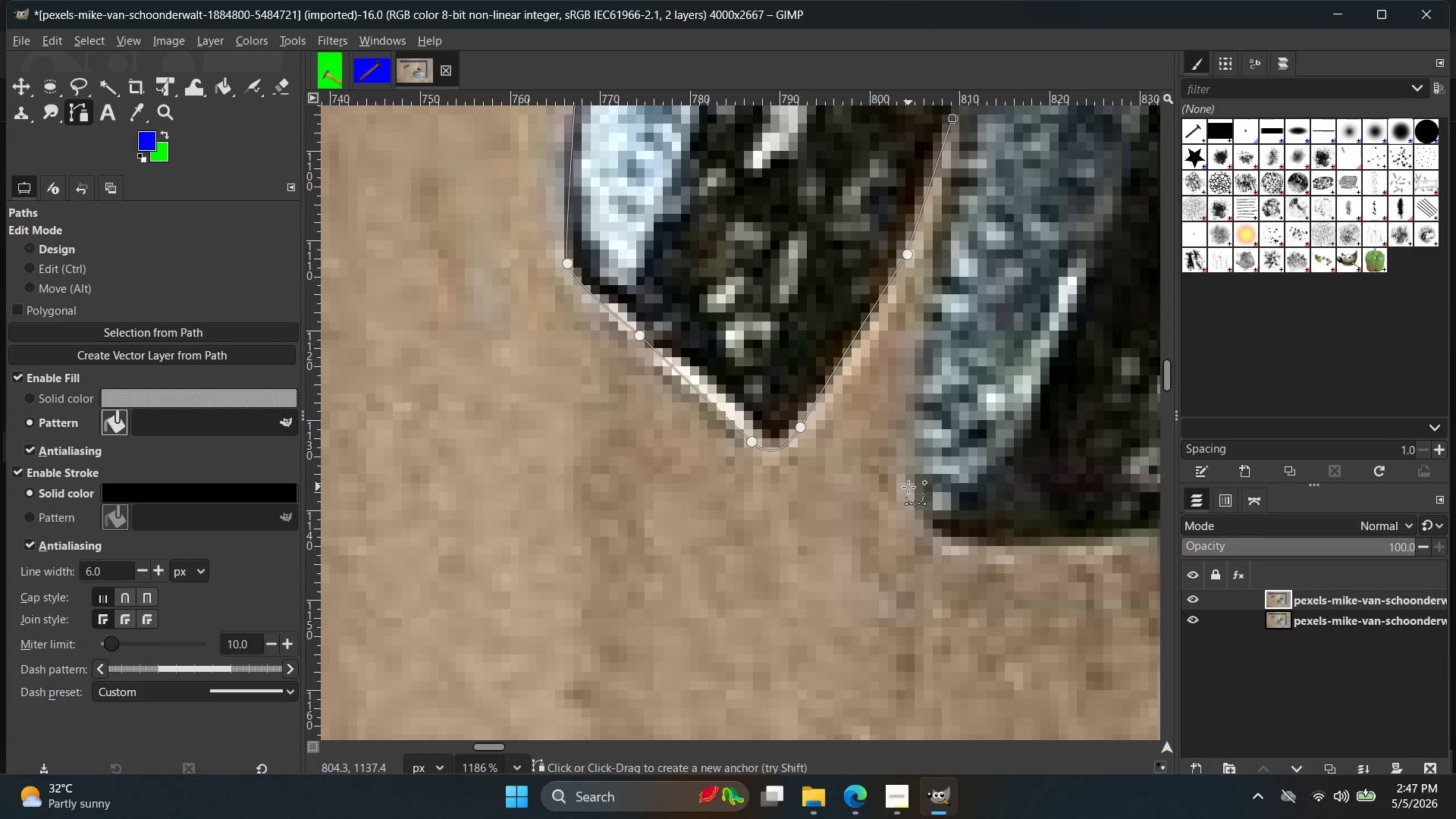 
left_click([905, 492])
 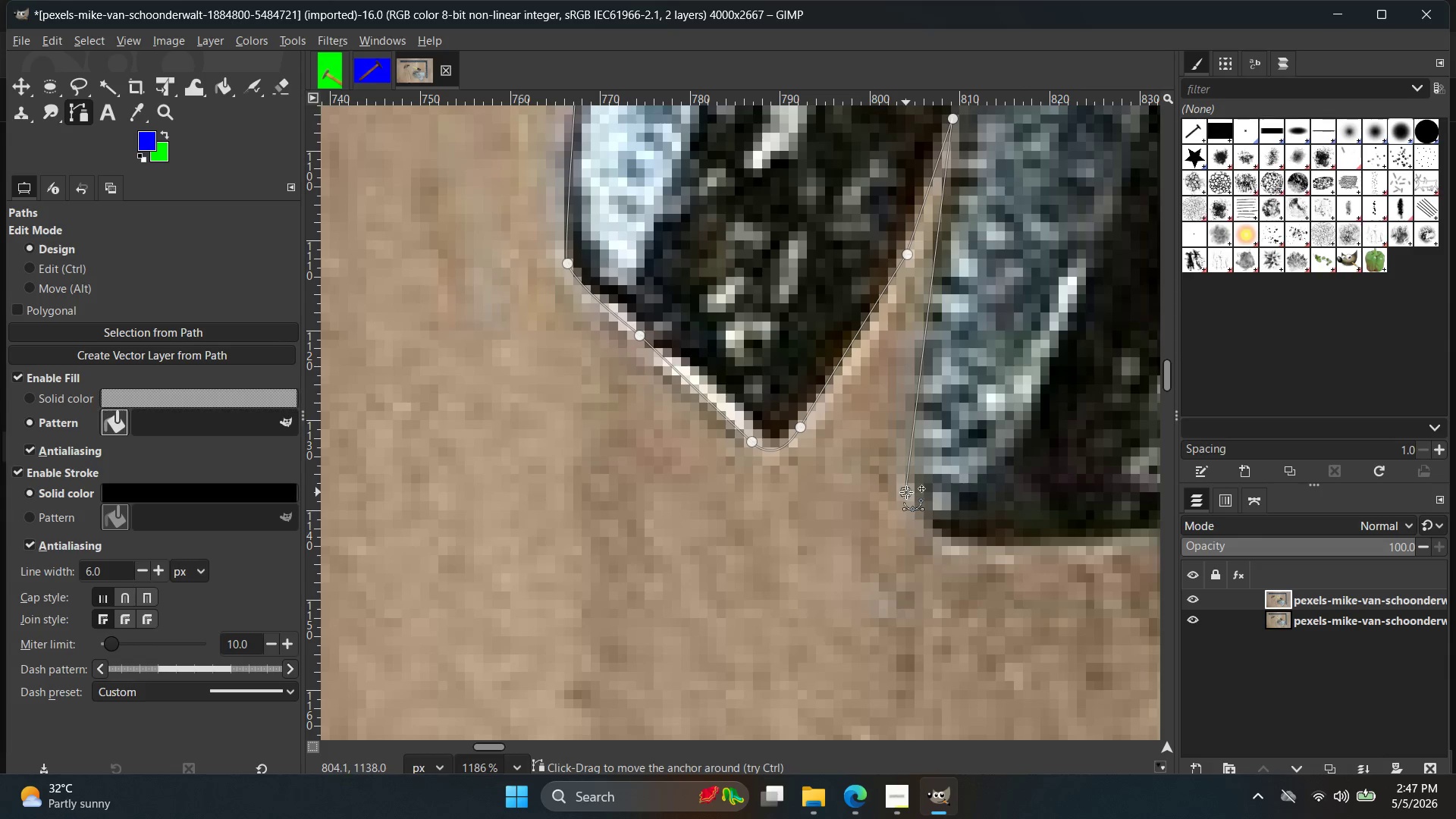 
hold_key(key=ControlLeft, duration=0.75)
scroll: coordinate [923, 488], scroll_direction: down, amount: 5.0
 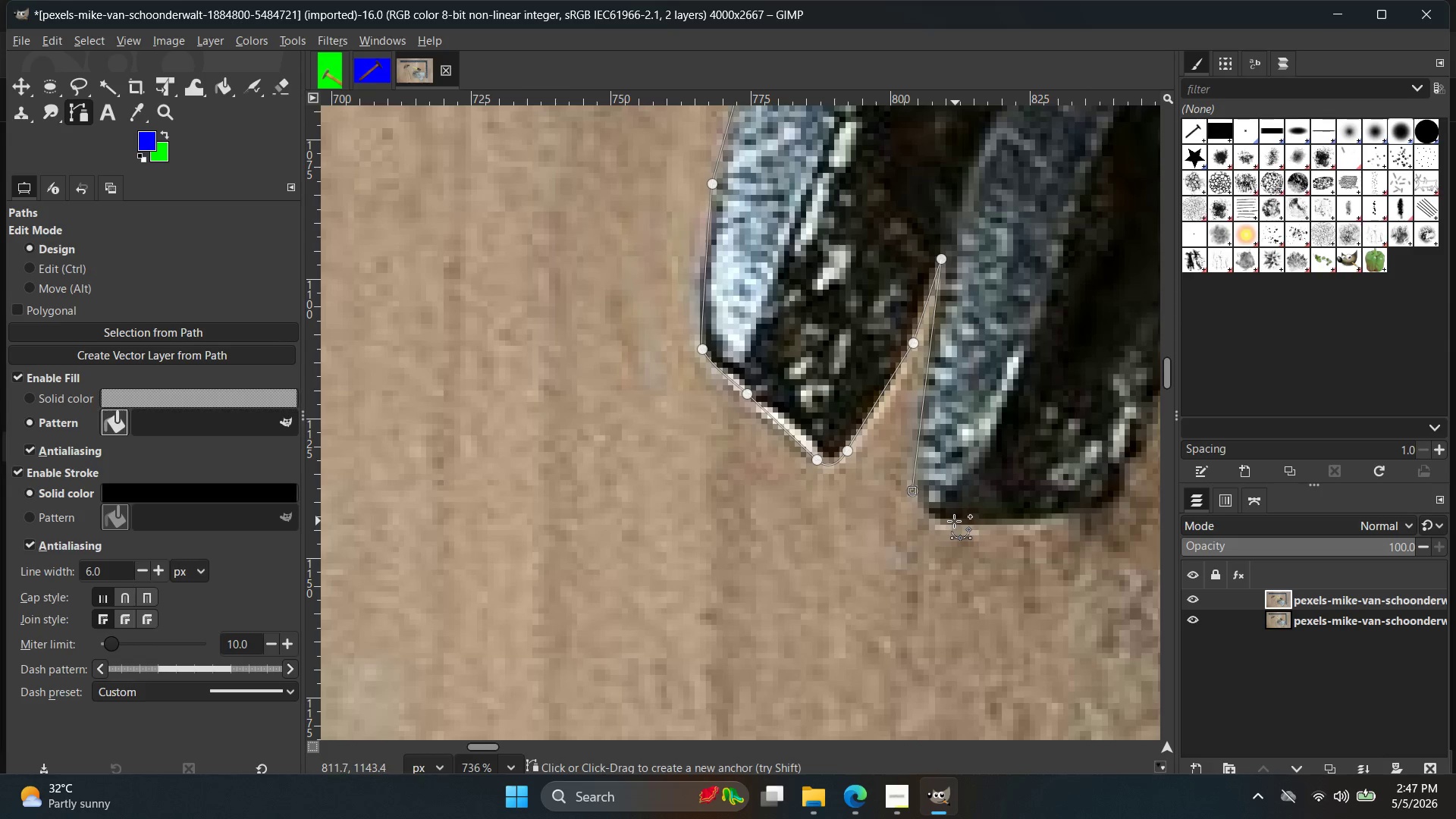 
left_click_drag(start_coordinate=[950, 521], to_coordinate=[989, 521])
 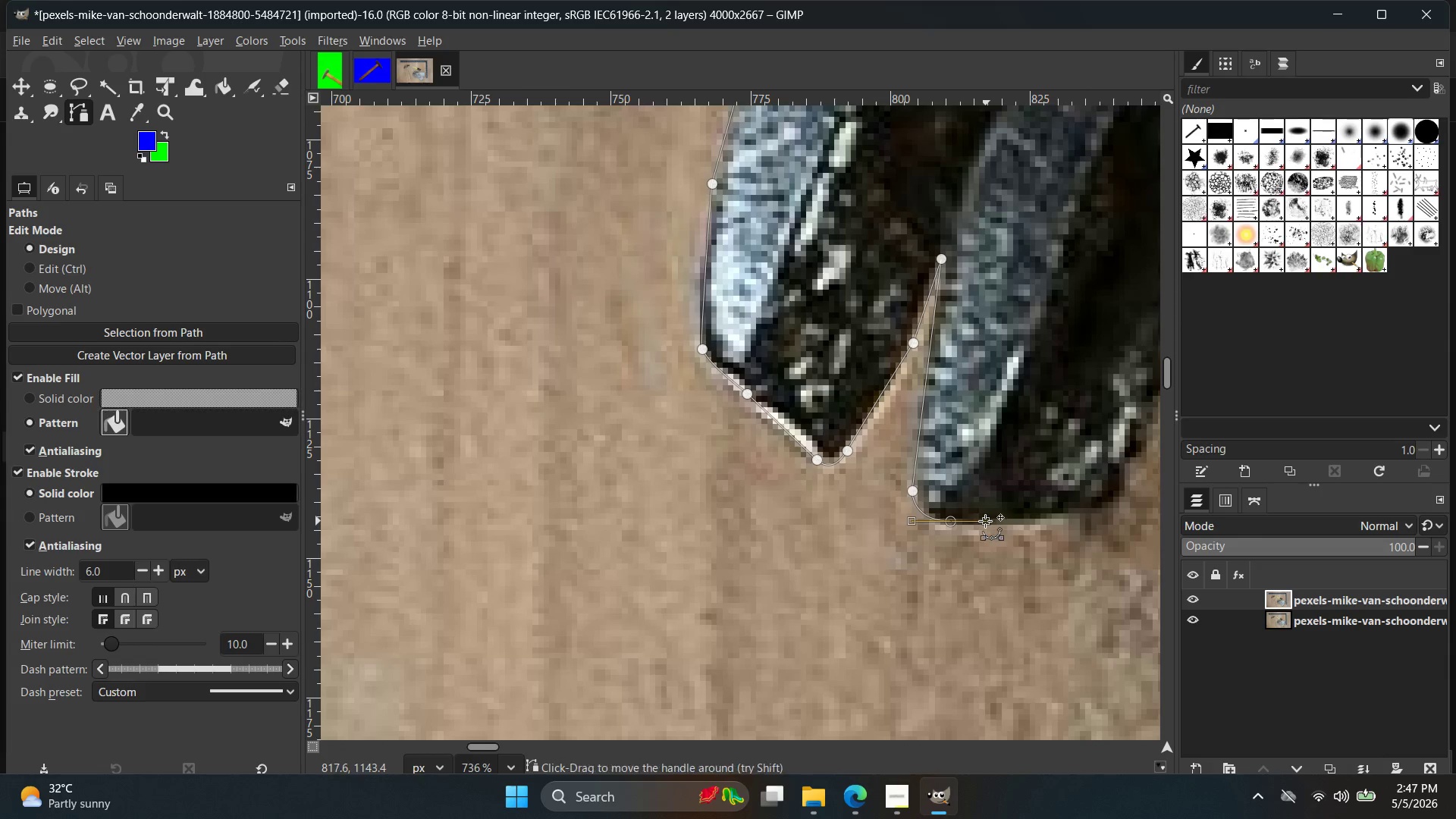 
left_click_drag(start_coordinate=[988, 521], to_coordinate=[984, 521])
 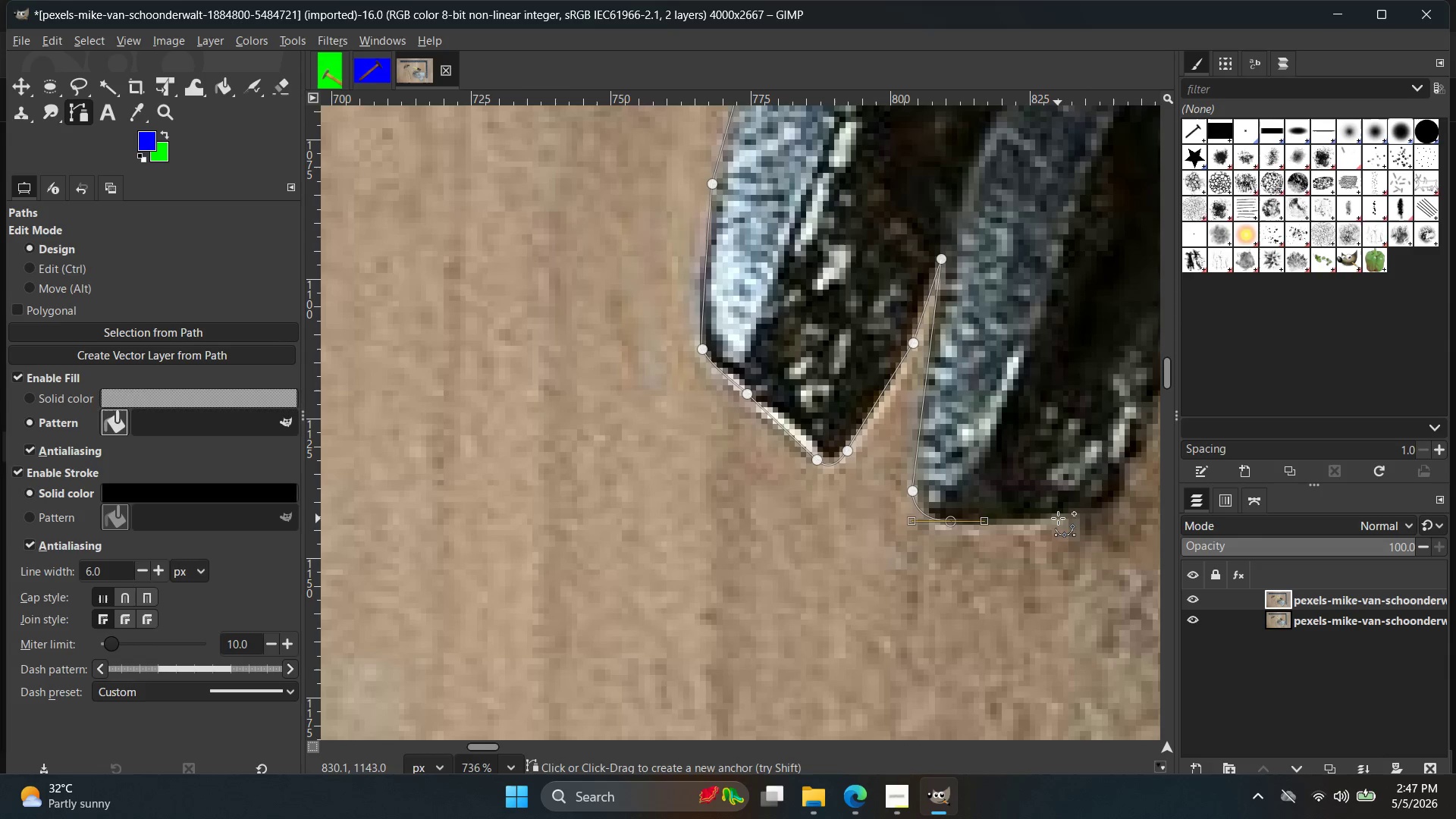 
left_click([1057, 516])
 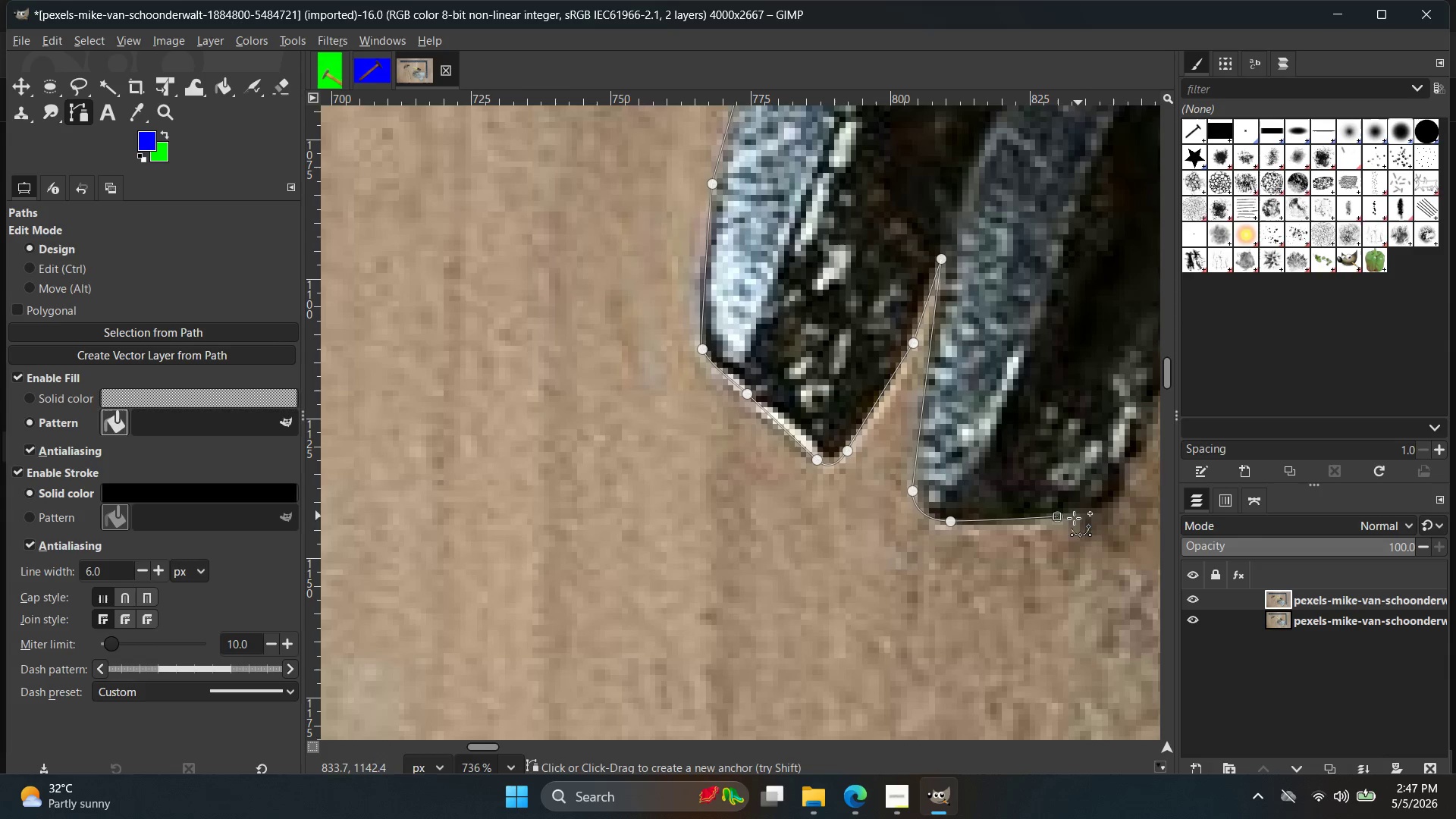 
key(Control+Z)
 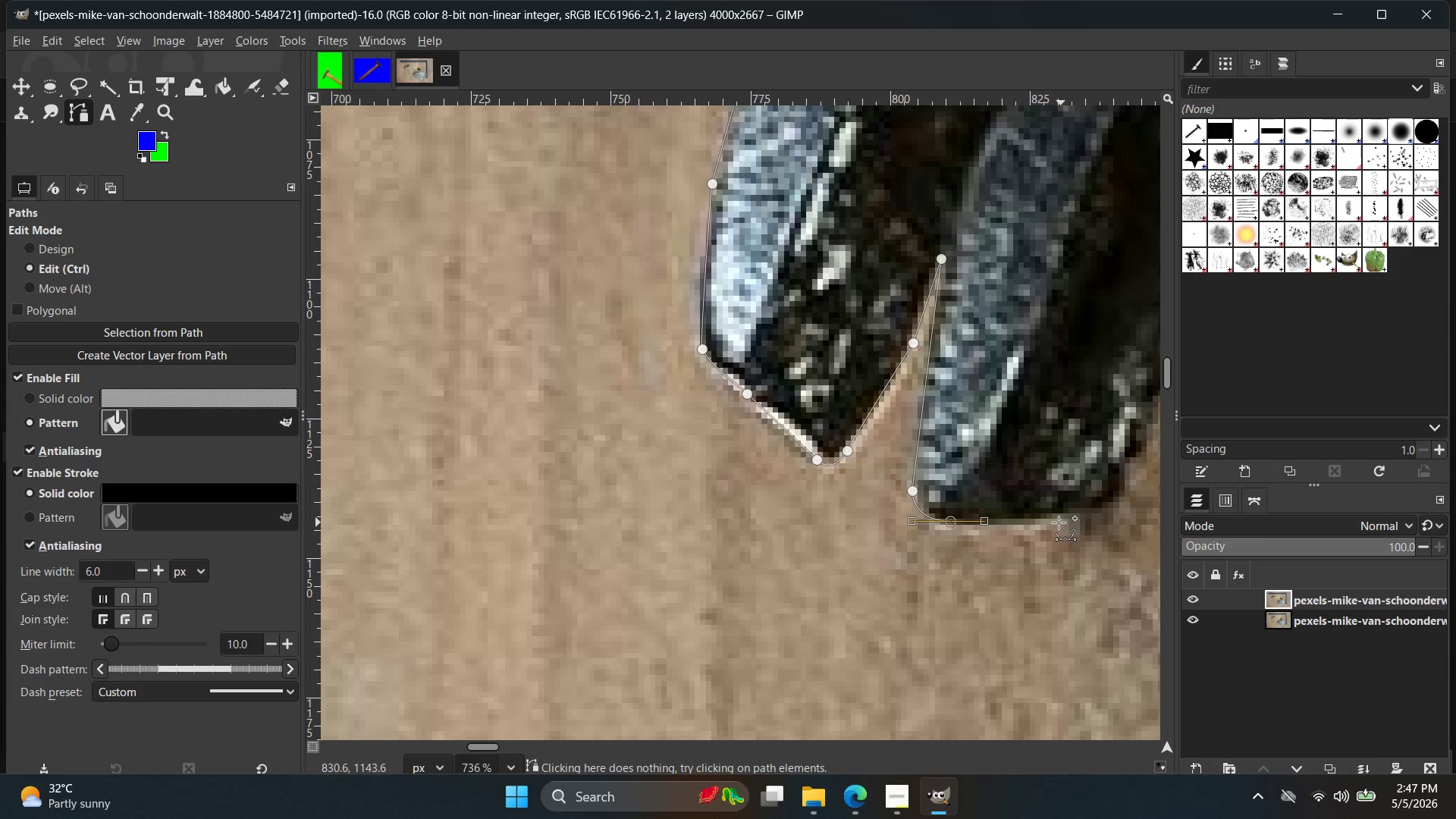 
left_click([1057, 519])
 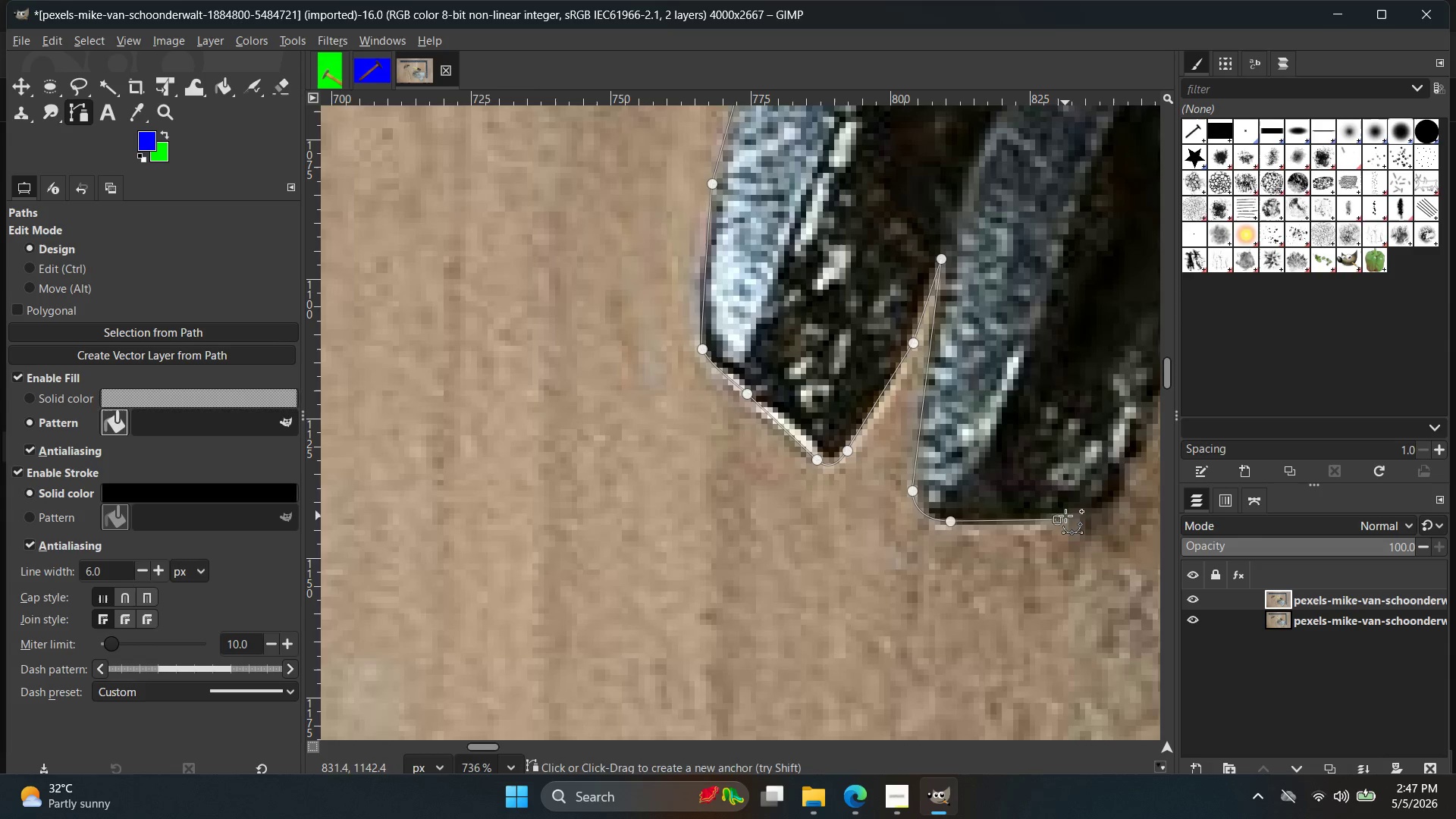 
hold_key(key=Space, duration=0.39)
 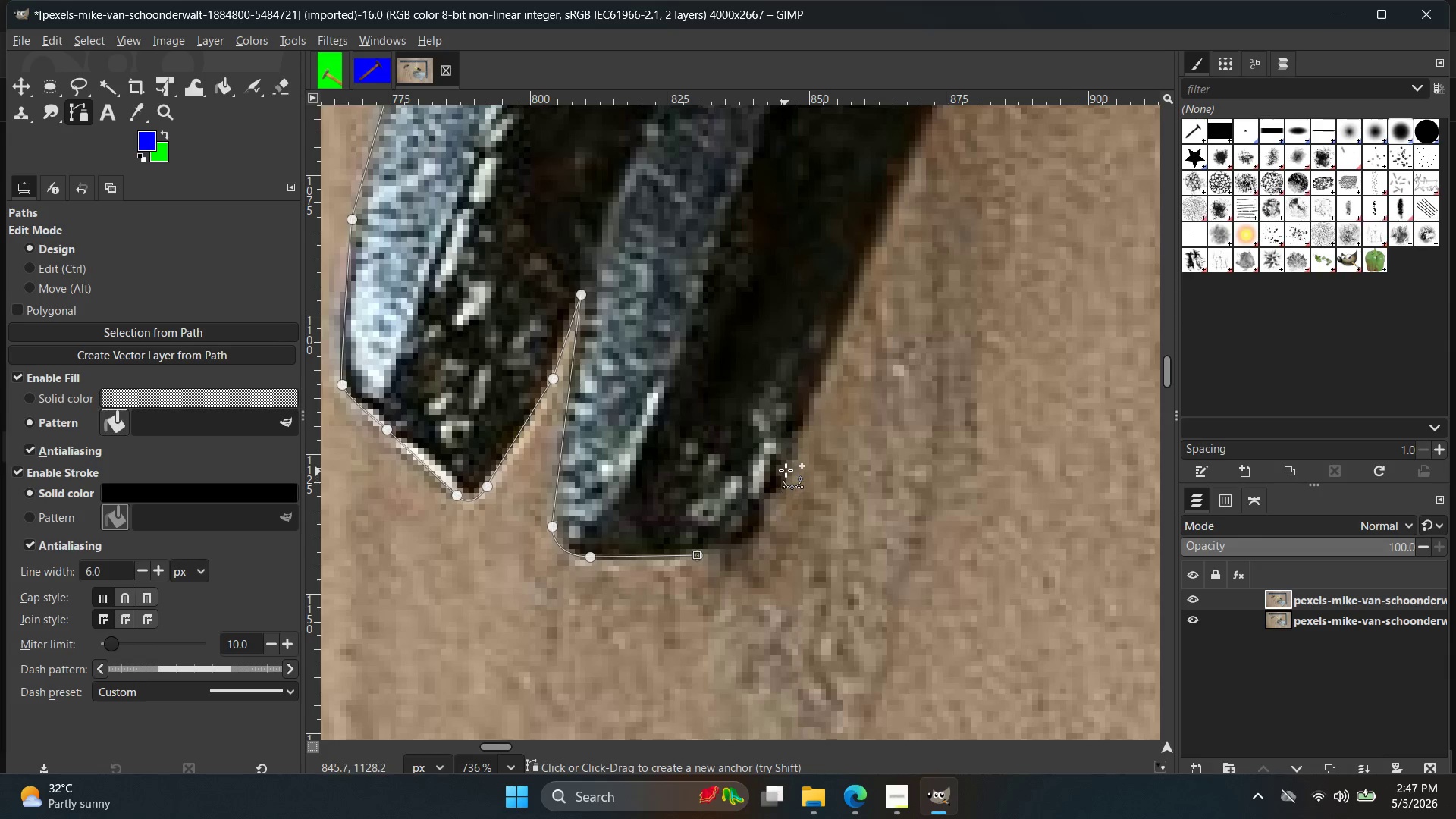 
left_click_drag(start_coordinate=[788, 469], to_coordinate=[797, 378])
 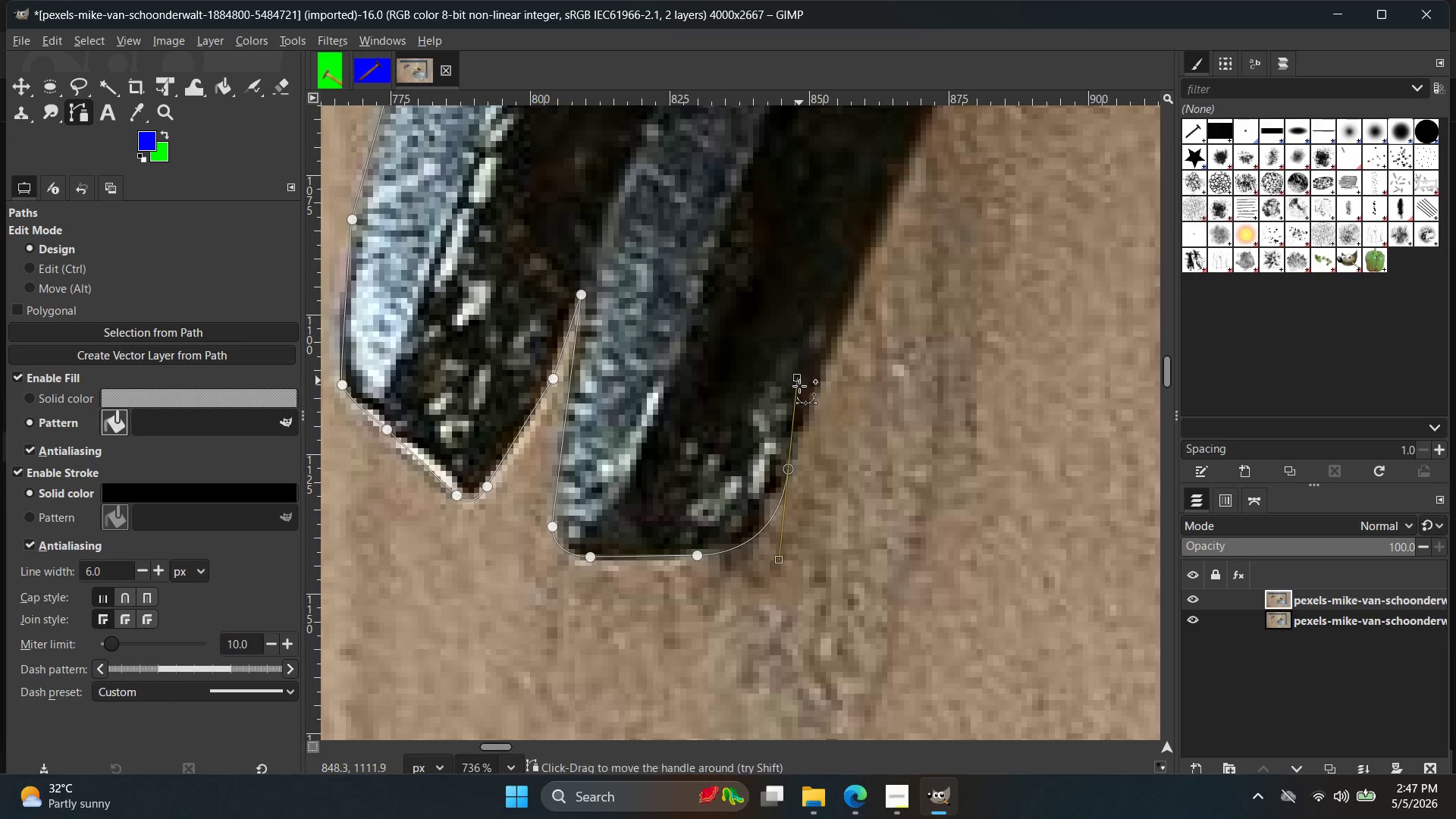 
key(Control+ControlLeft)
 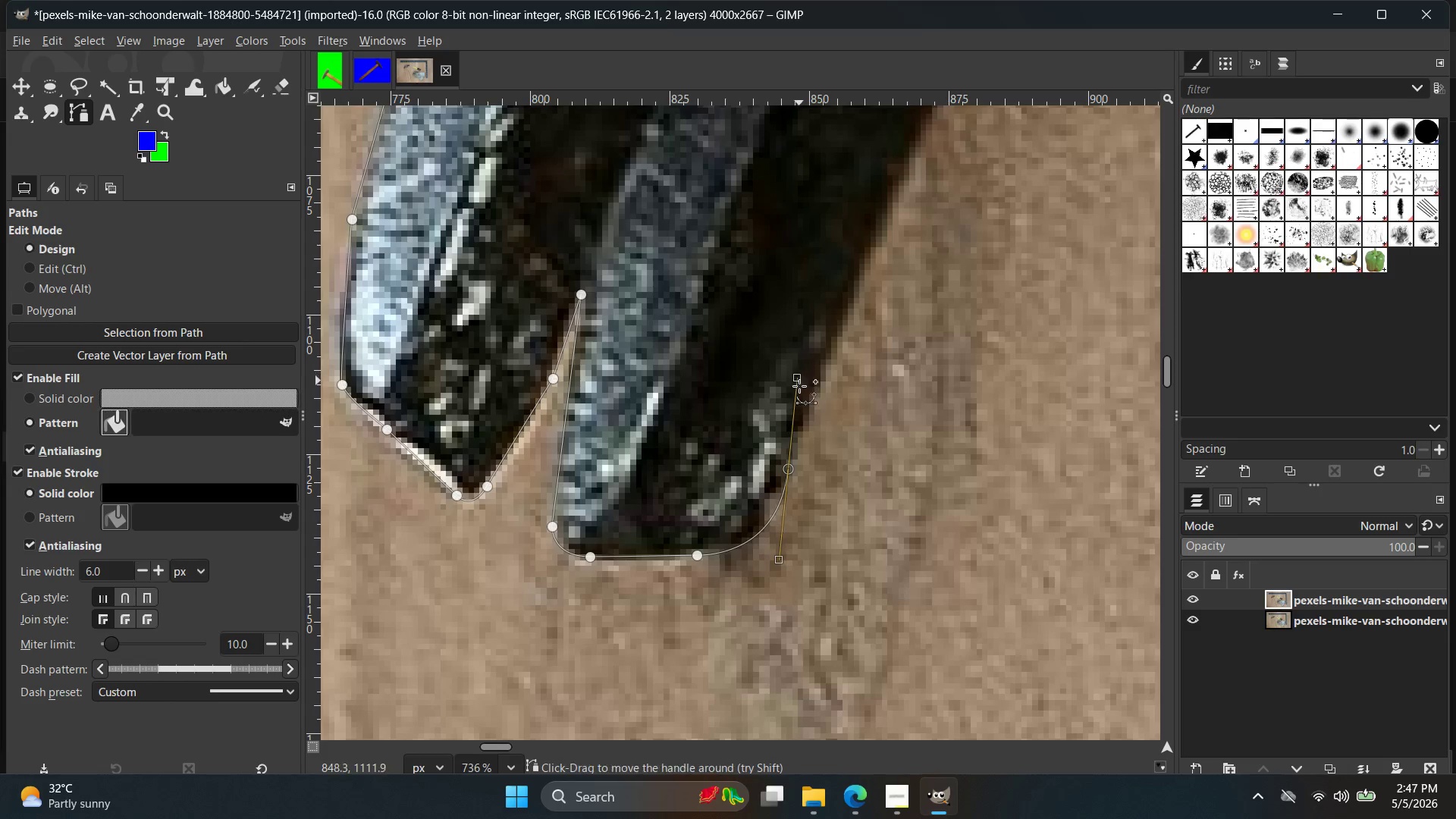 
key(Control+Z)
 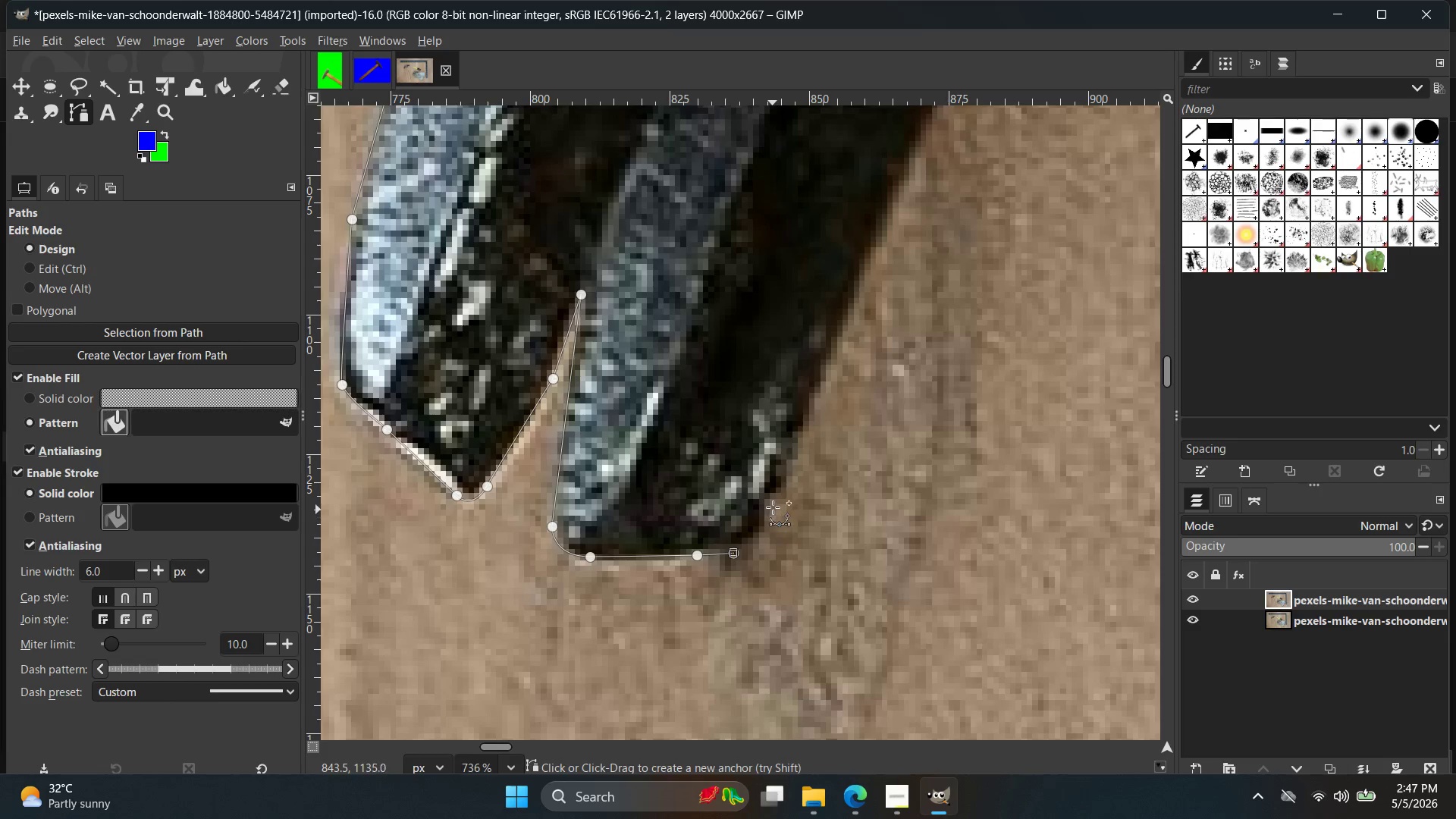 
left_click_drag(start_coordinate=[769, 503], to_coordinate=[792, 435])
 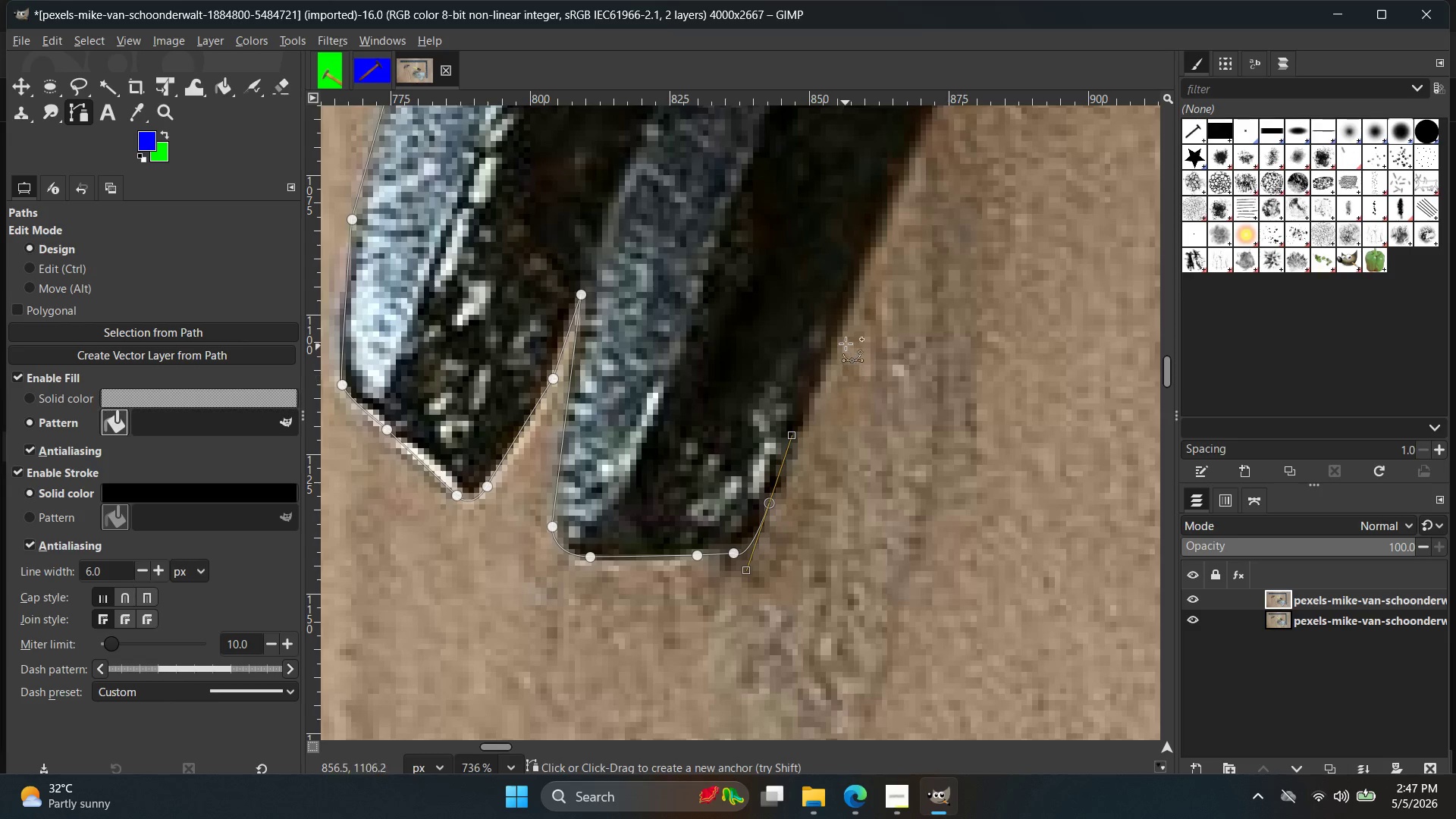 
left_click([849, 336])
 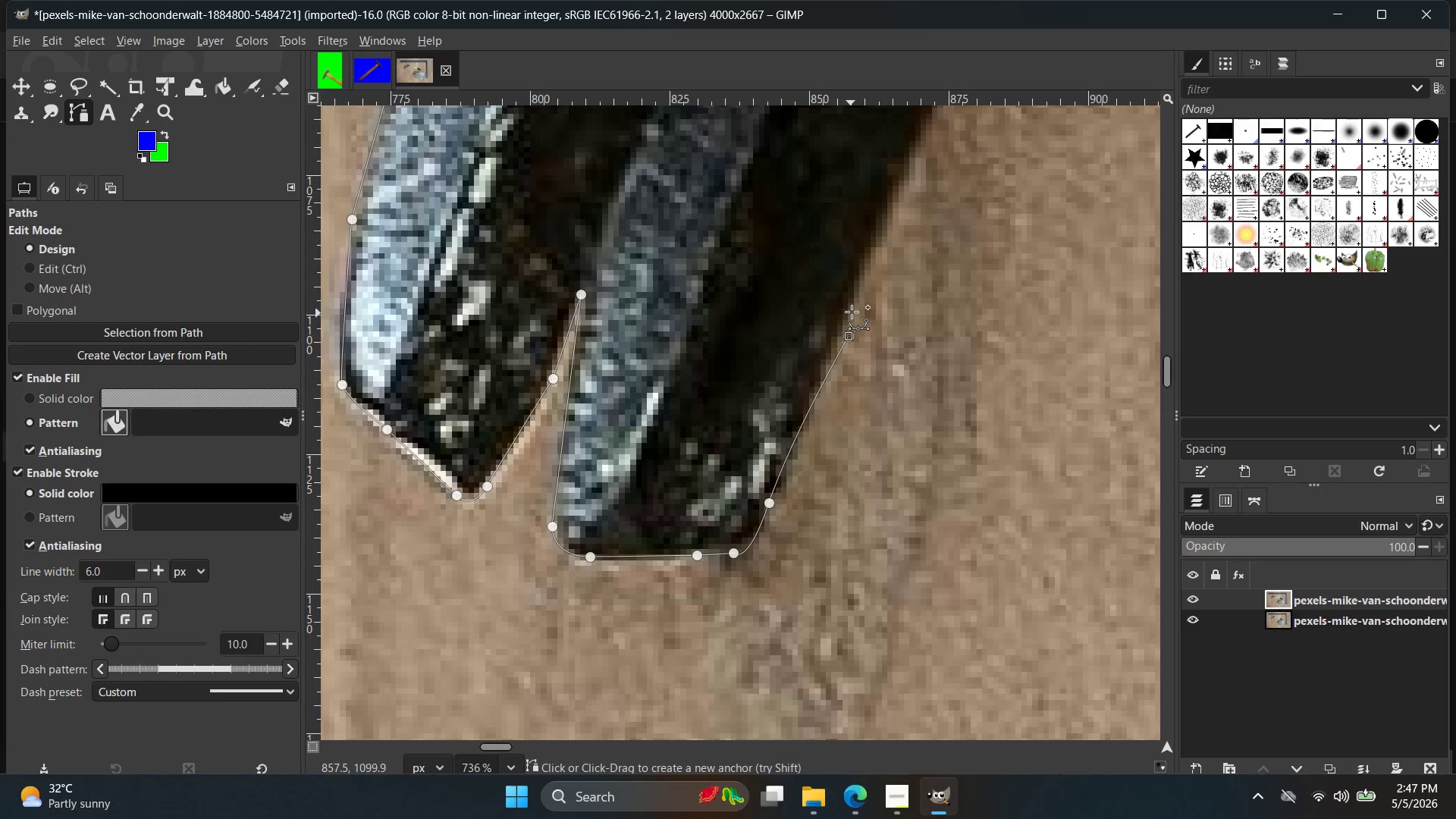 
key(Control+ControlLeft)
 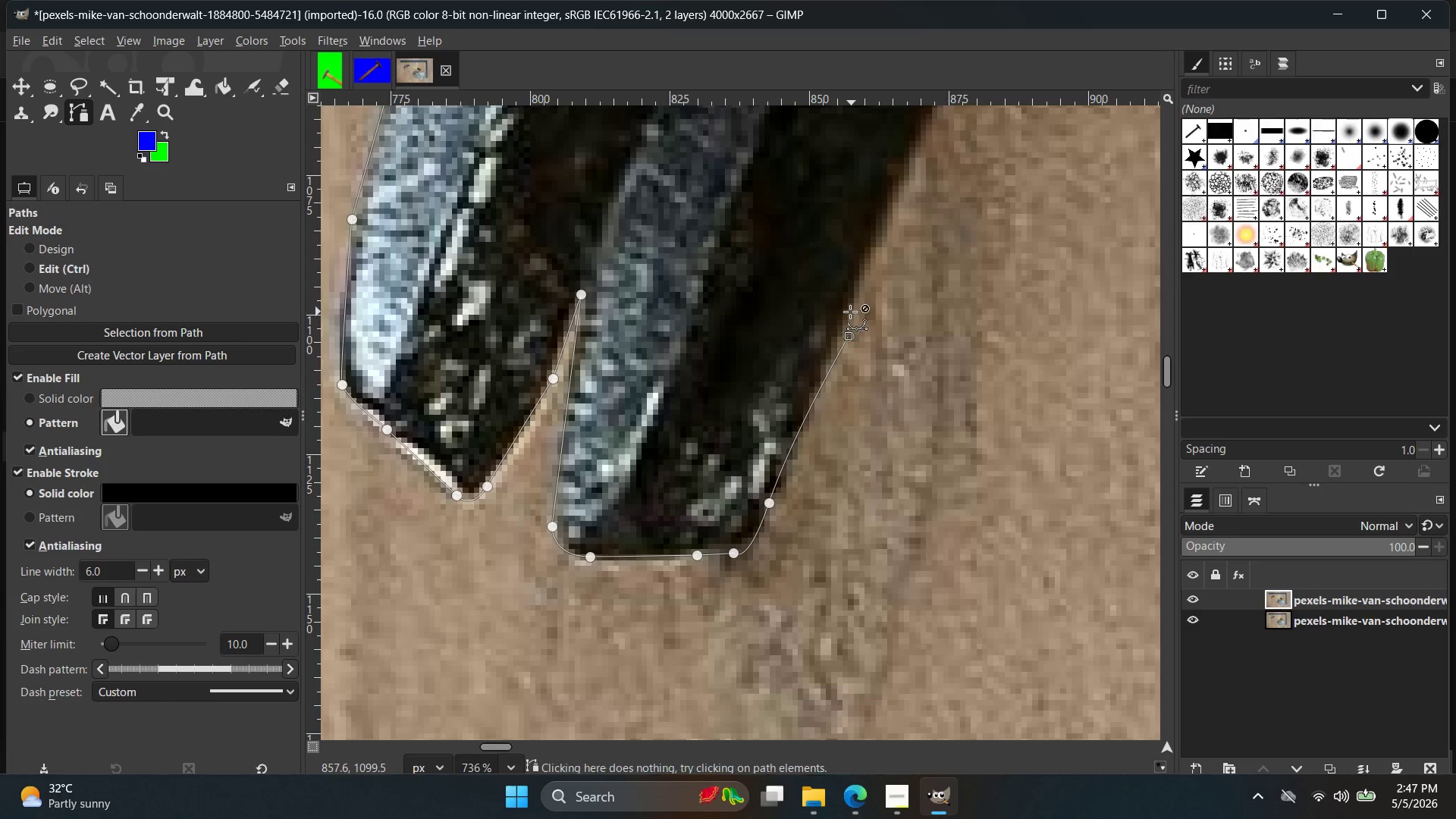 
key(Control+Z)
 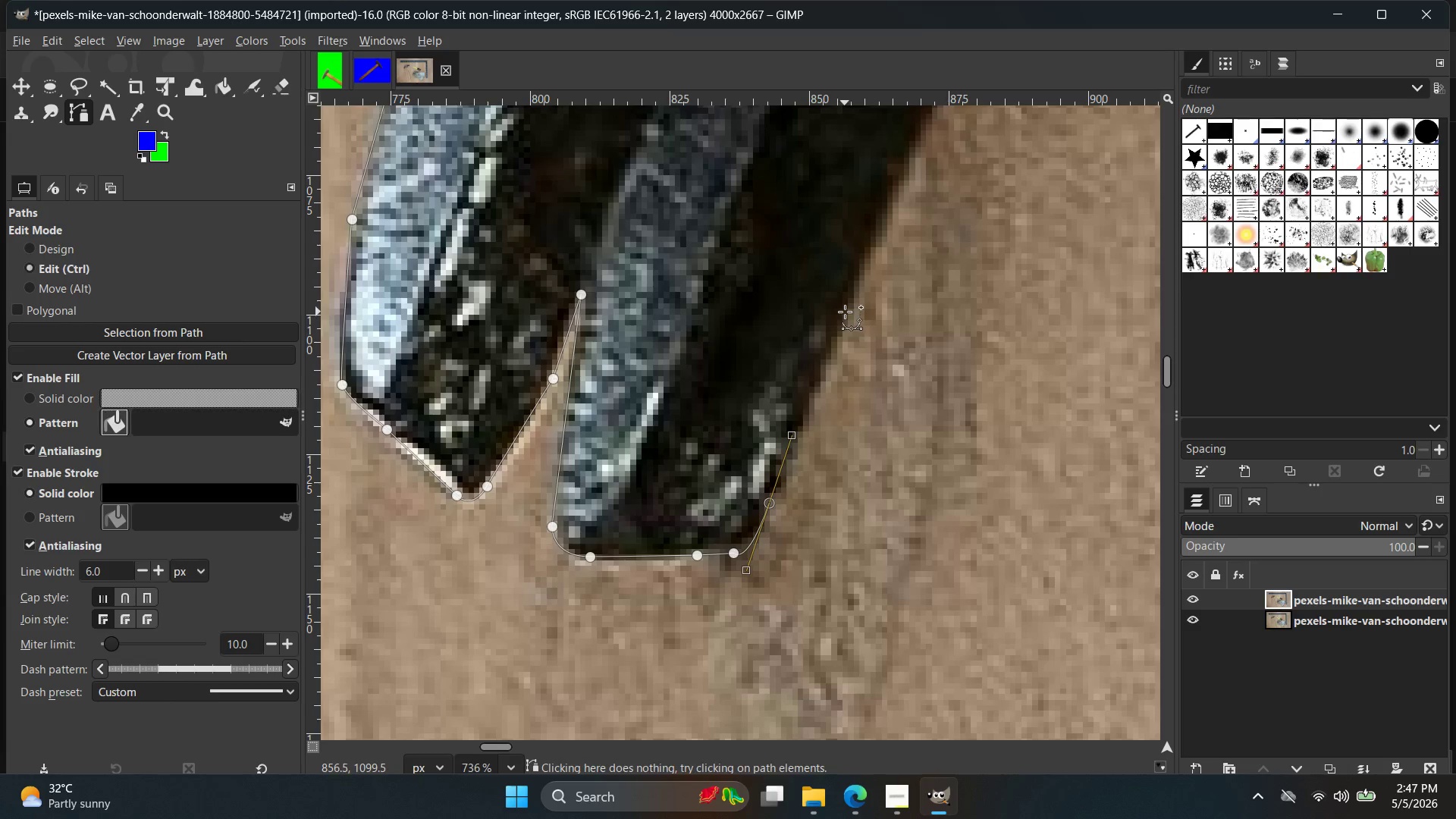 
double_click([845, 312])
 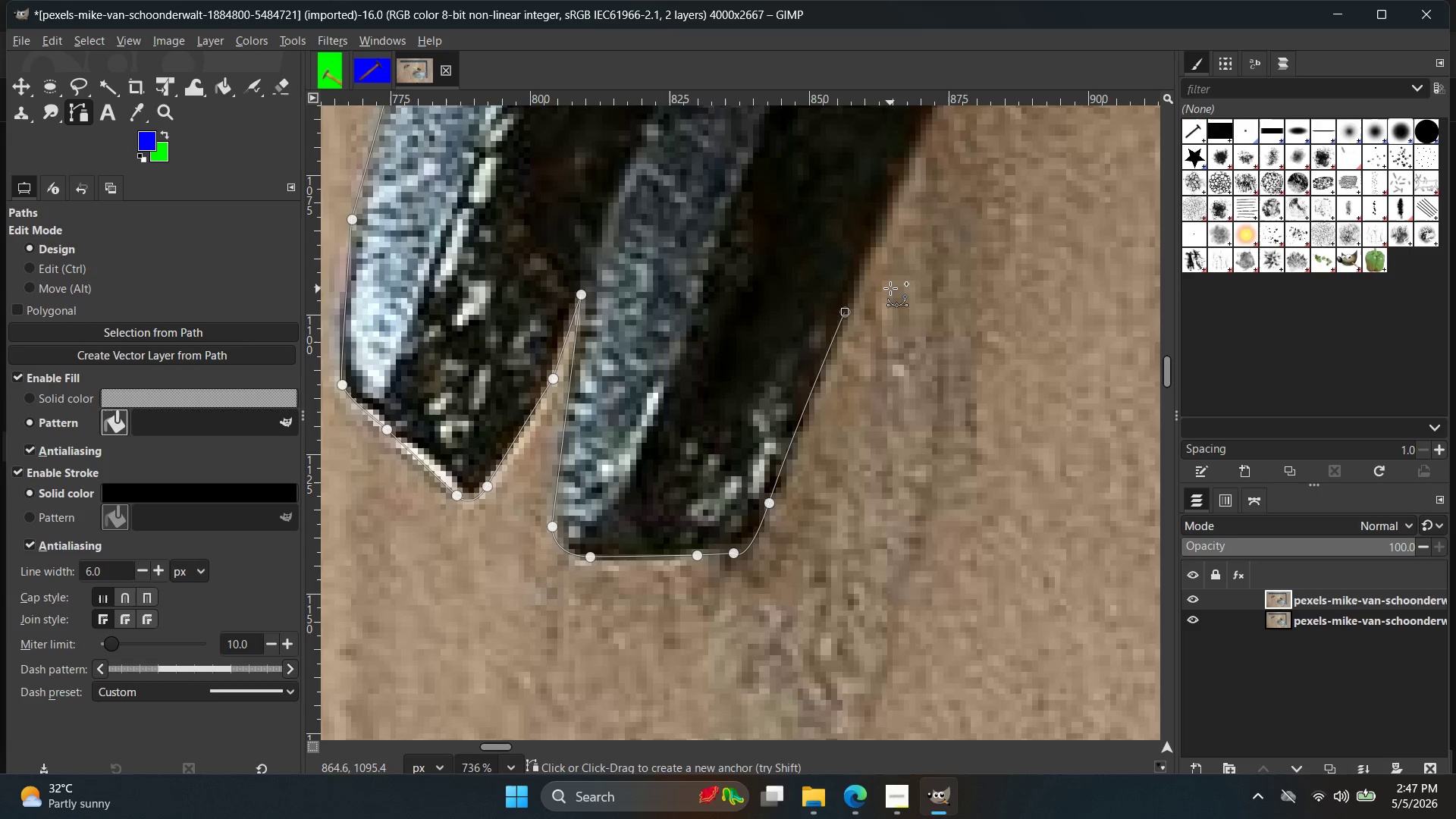 
left_click([845, 312])
 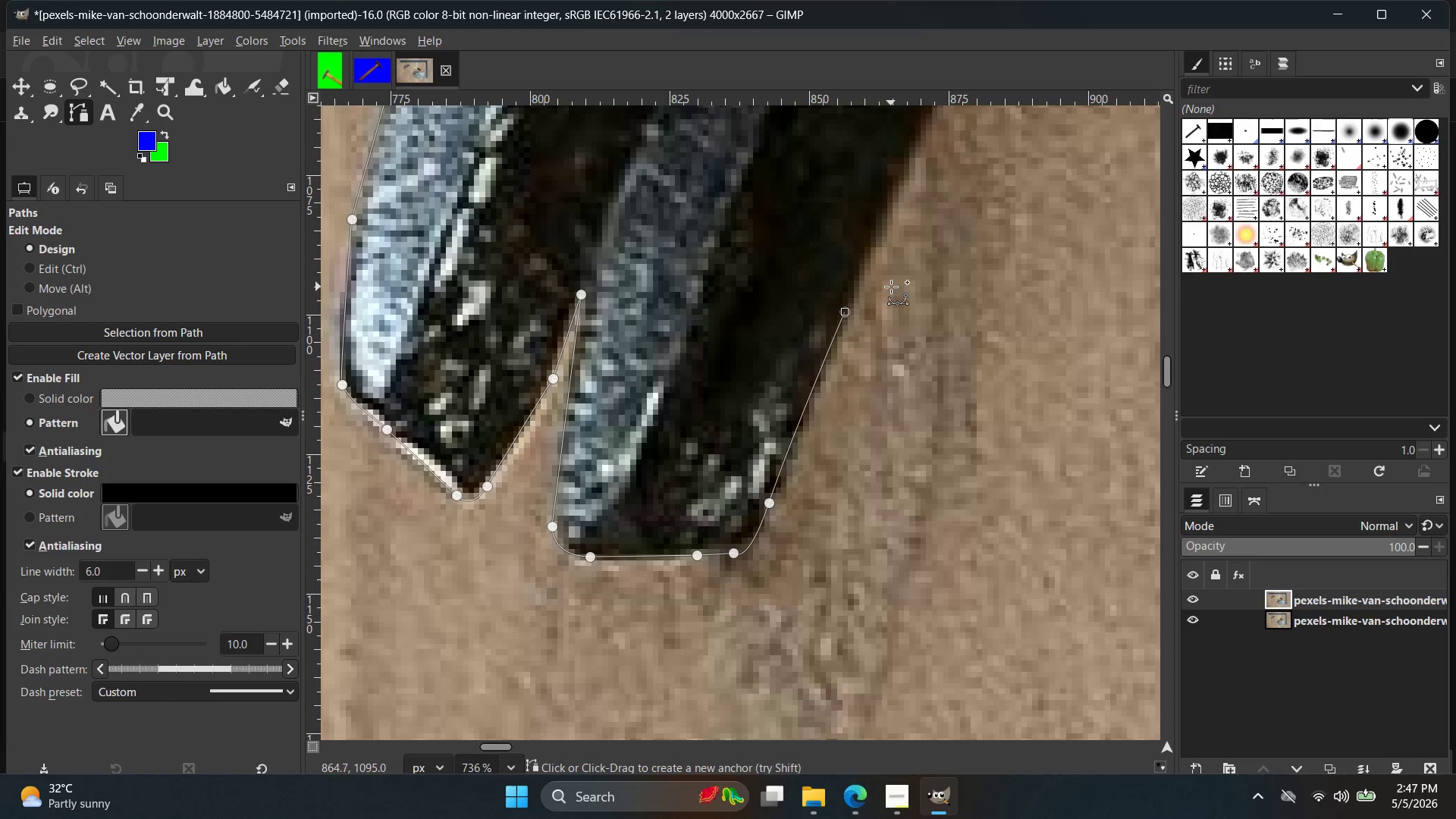 
hold_key(key=Space, duration=0.44)
 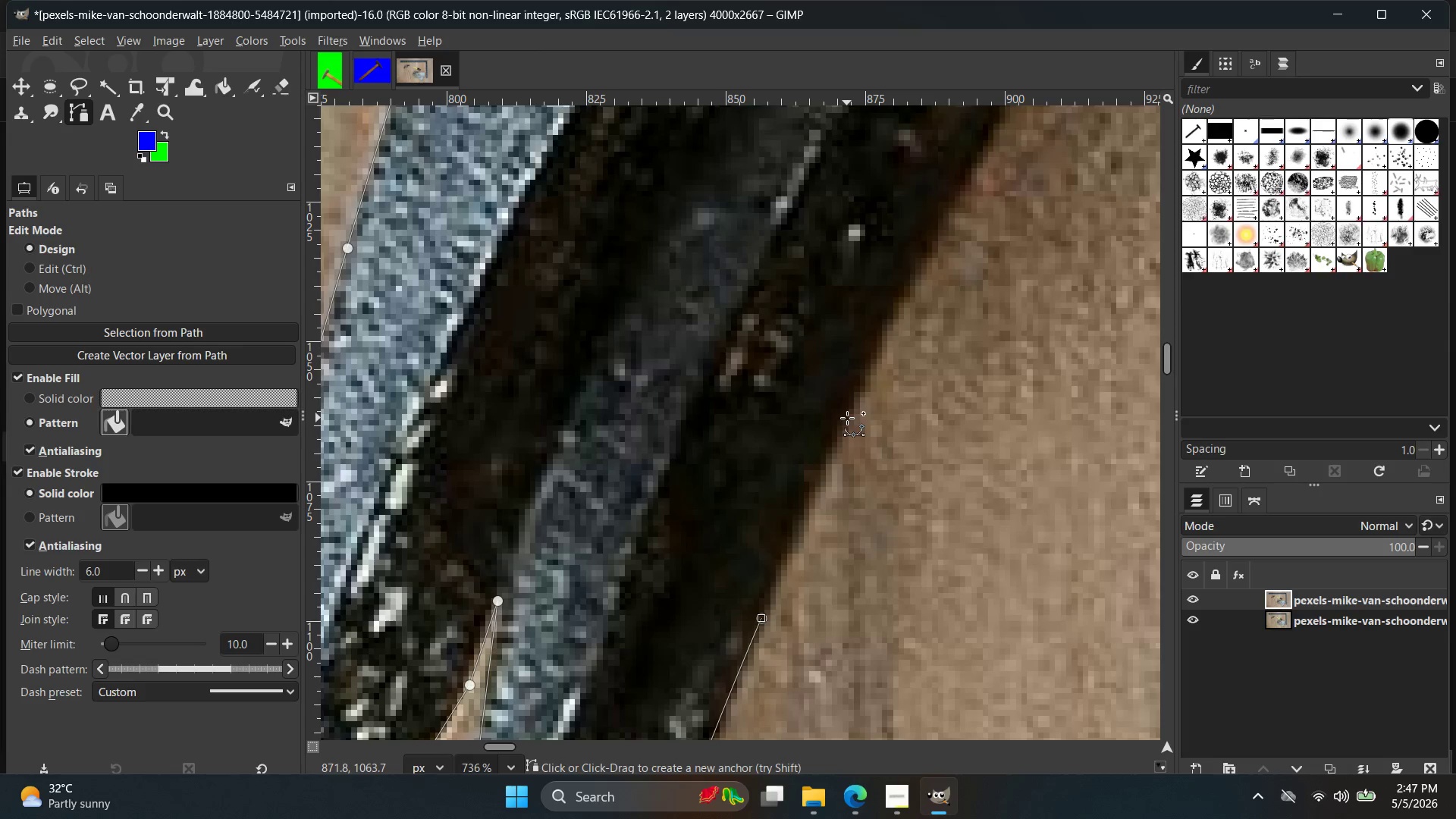 
left_click([849, 415])
 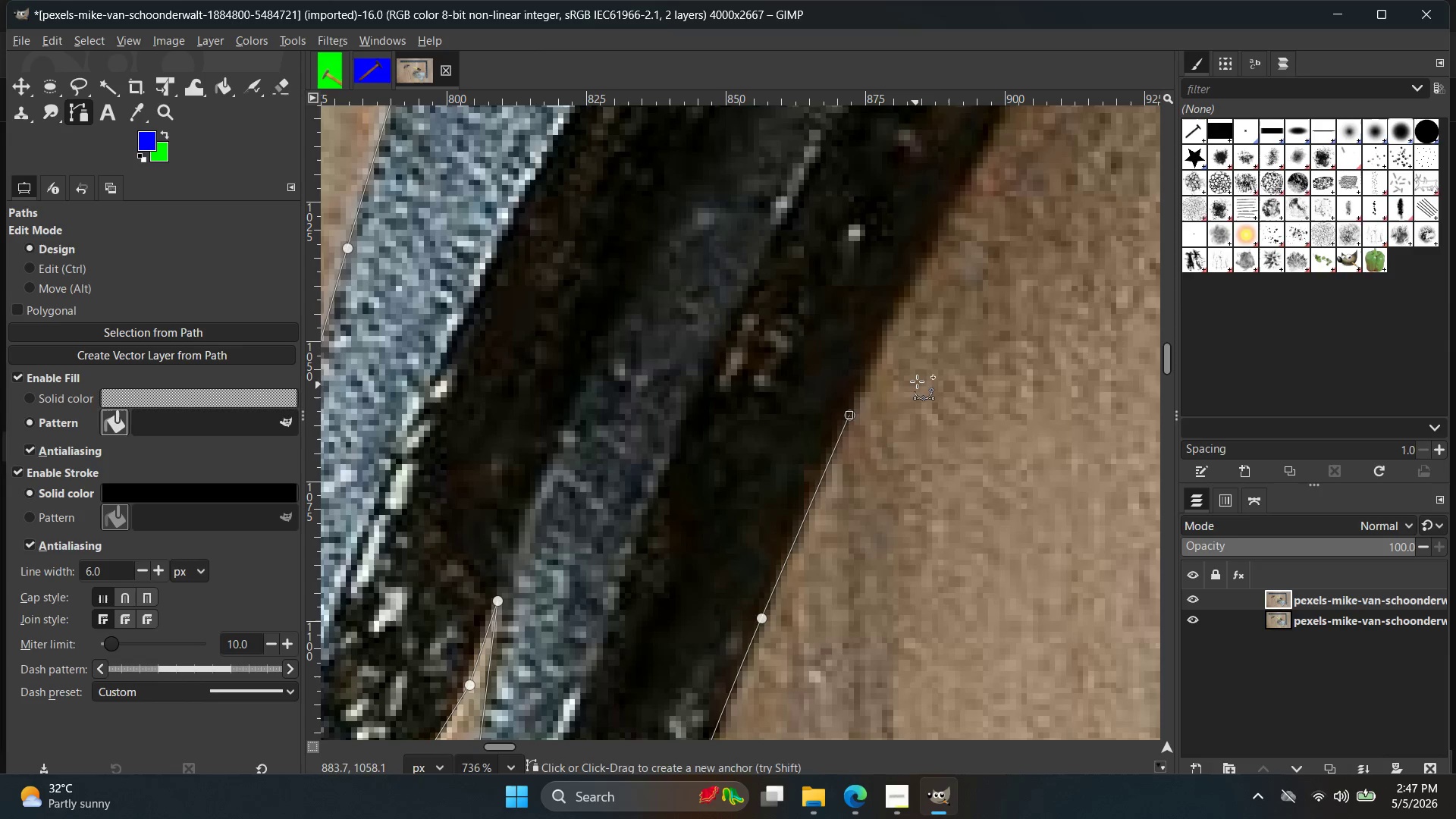 
hold_key(key=ControlLeft, duration=0.59)
scroll: coordinate [915, 369], scroll_direction: down, amount: 3.0
 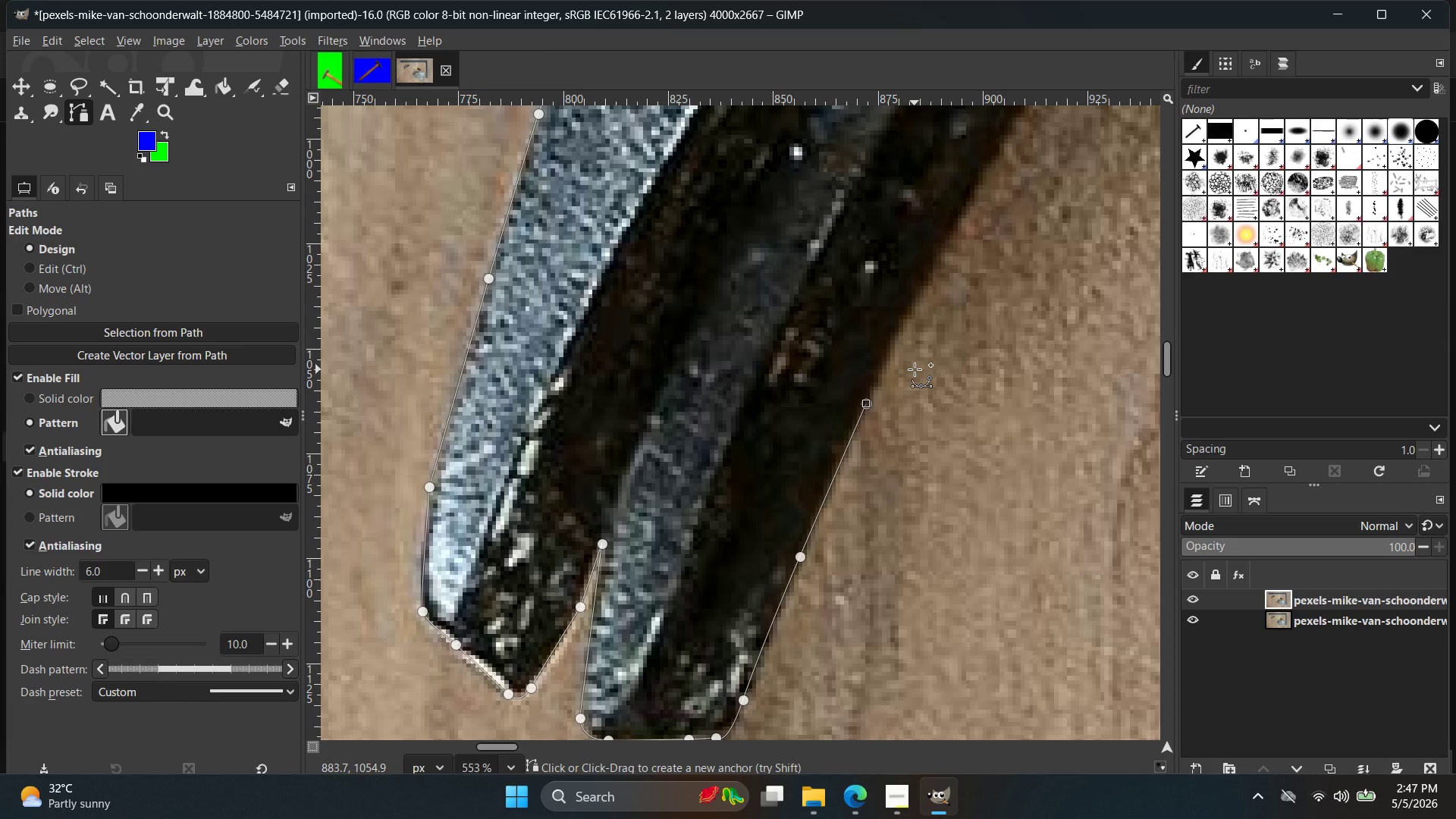 
wait(16.42)
 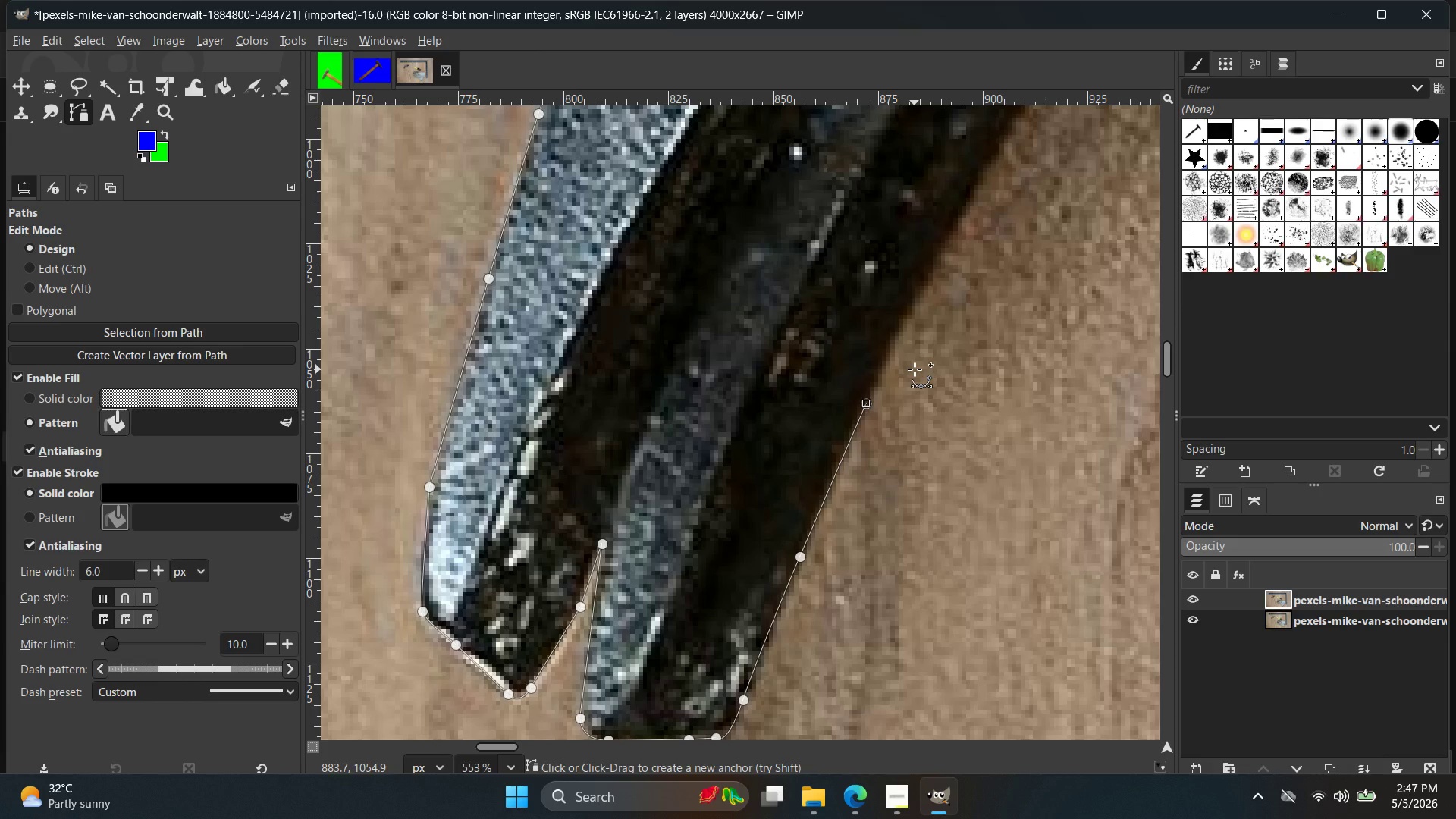 
left_click([939, 263])
 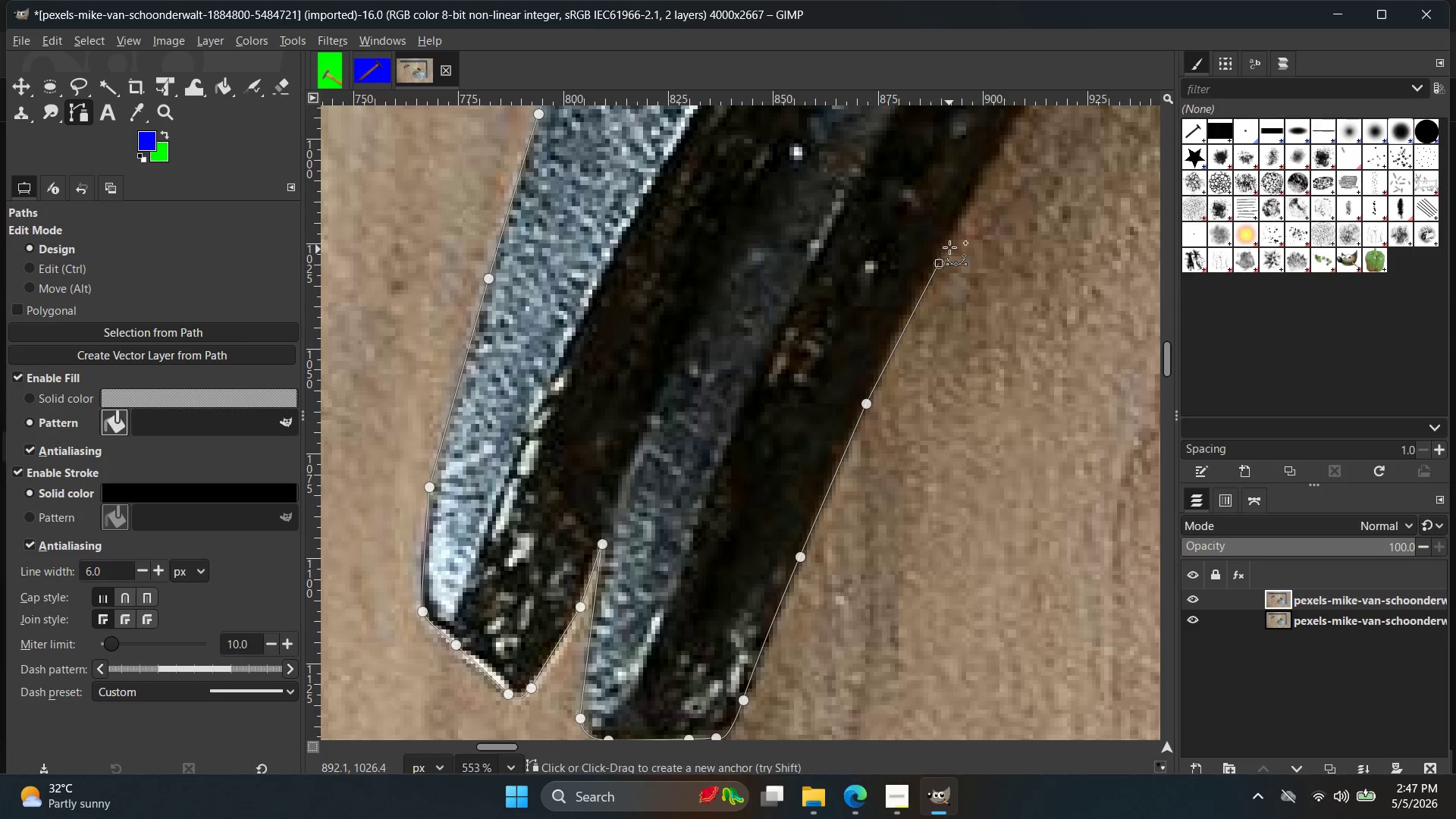 
hold_key(key=Space, duration=0.38)
 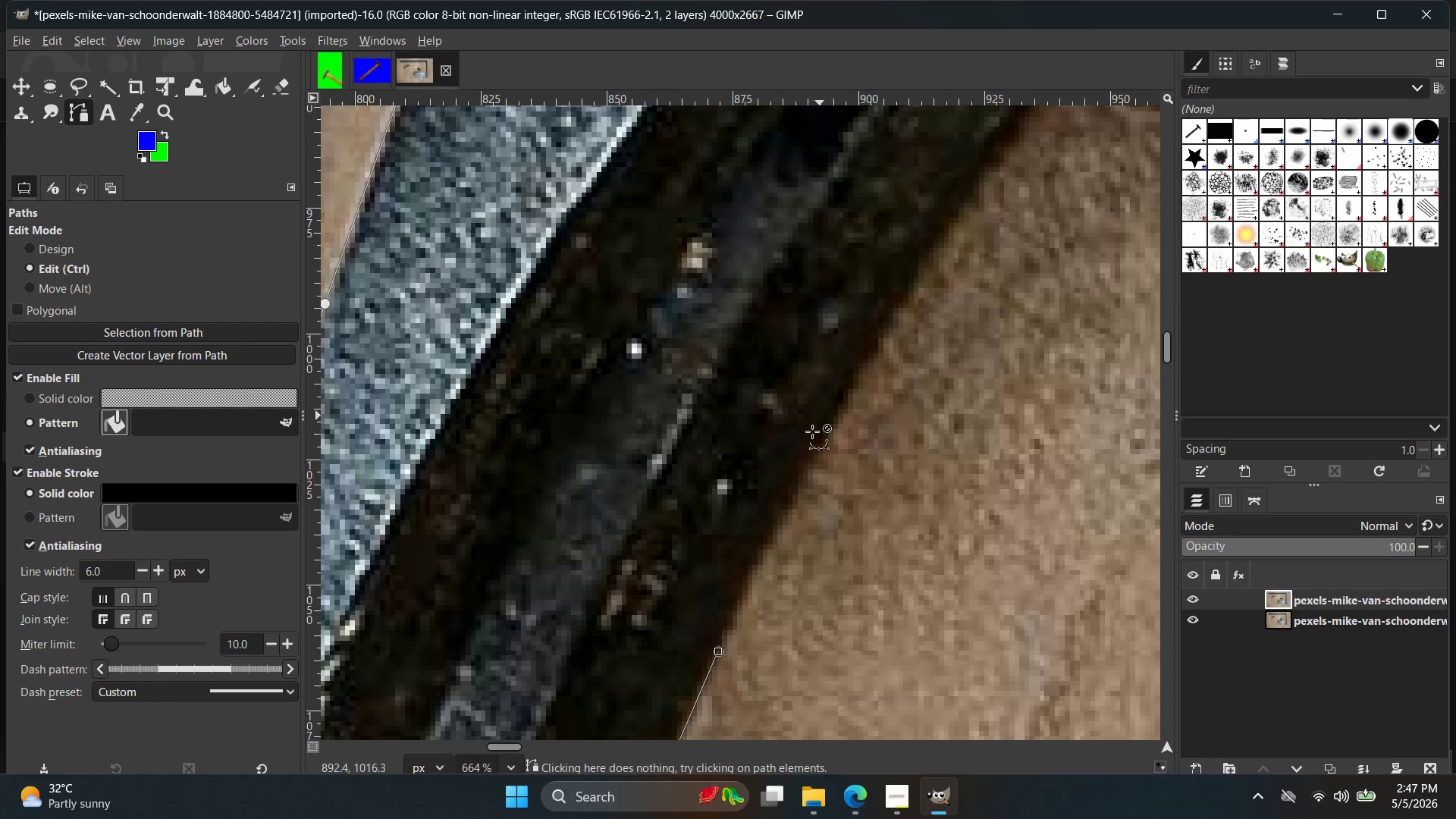 
key(Control+Z)
 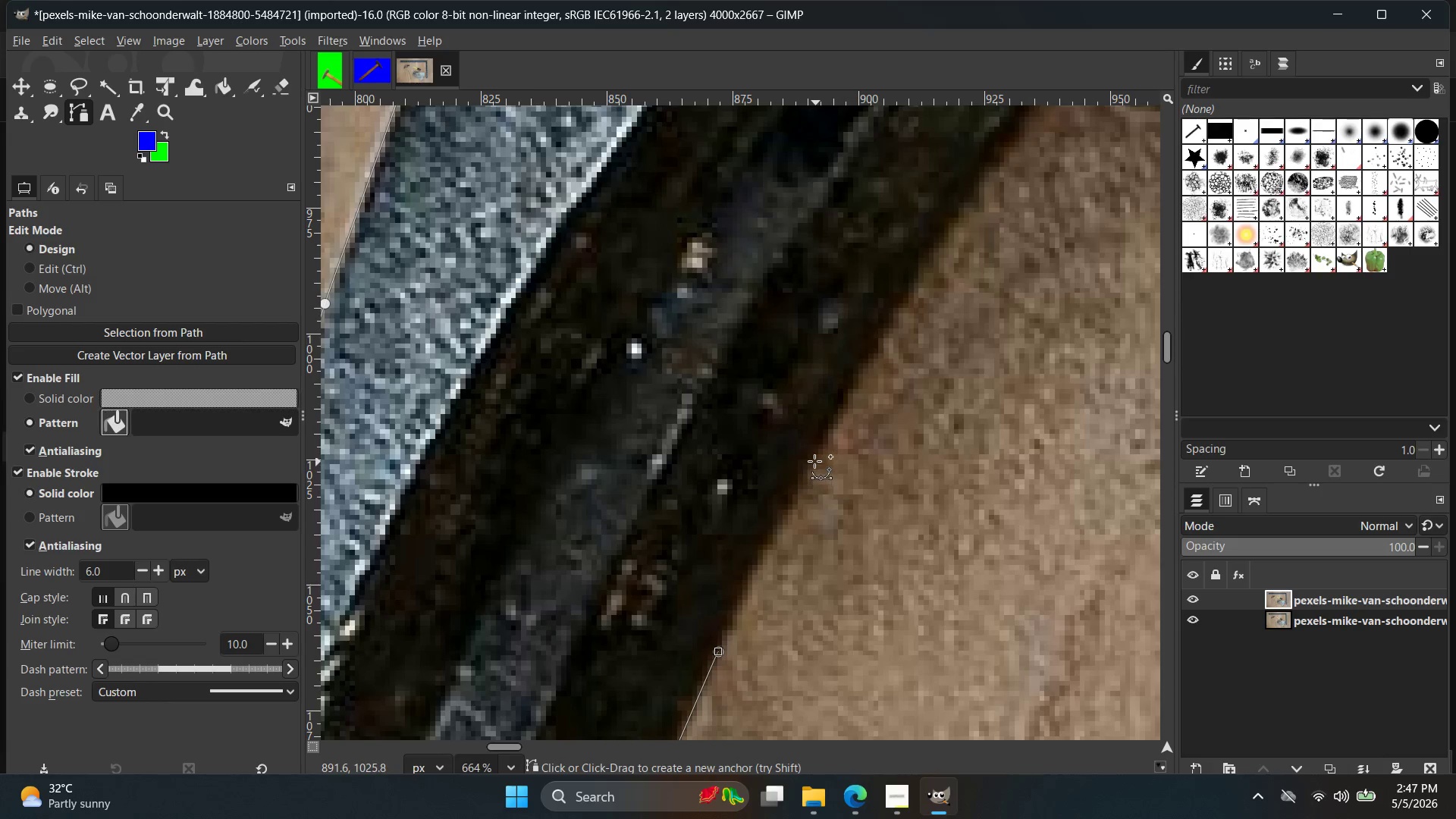 
scroll: coordinate [829, 420], scroll_direction: up, amount: 2.0
 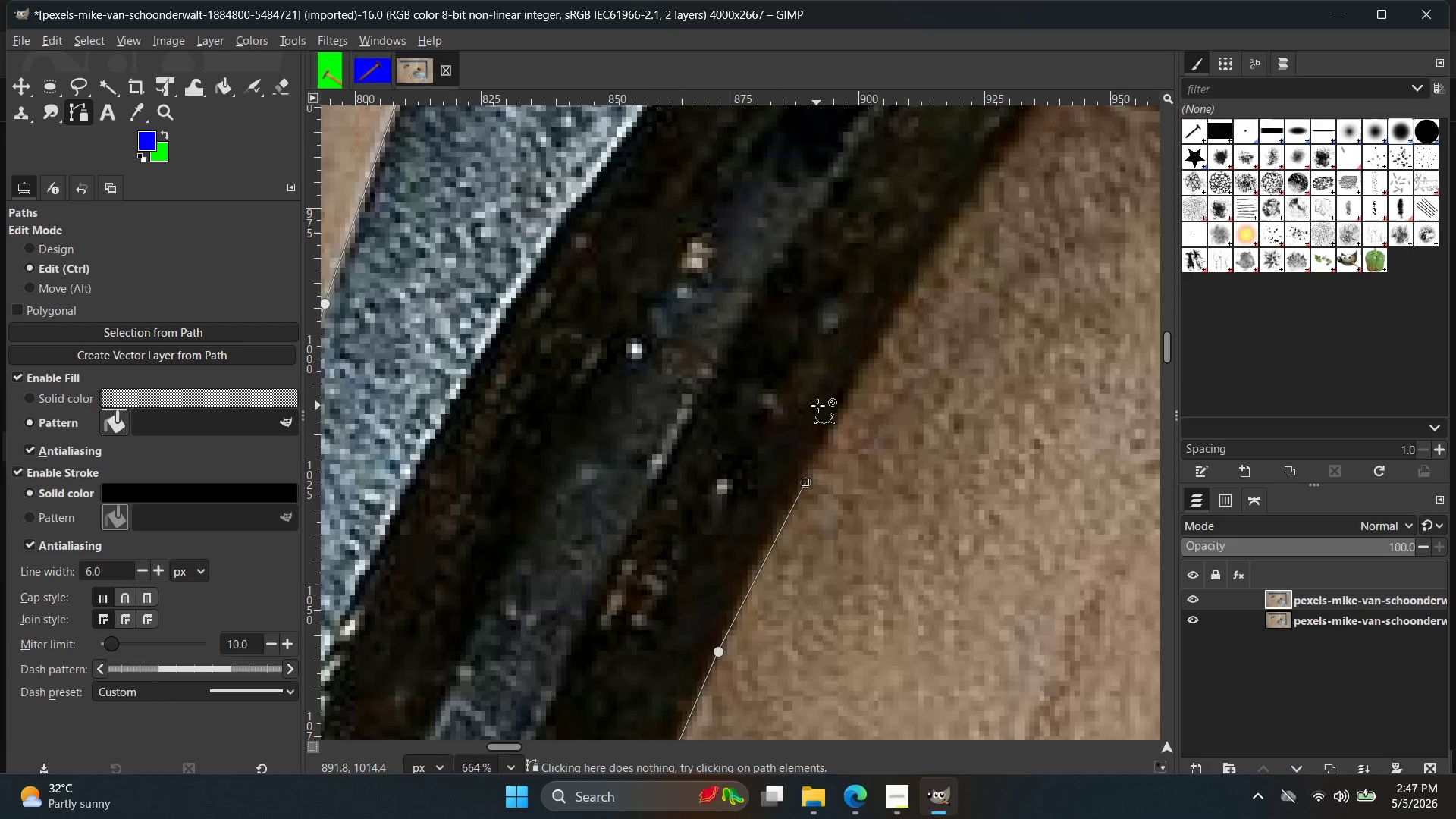 
left_click([814, 460])
 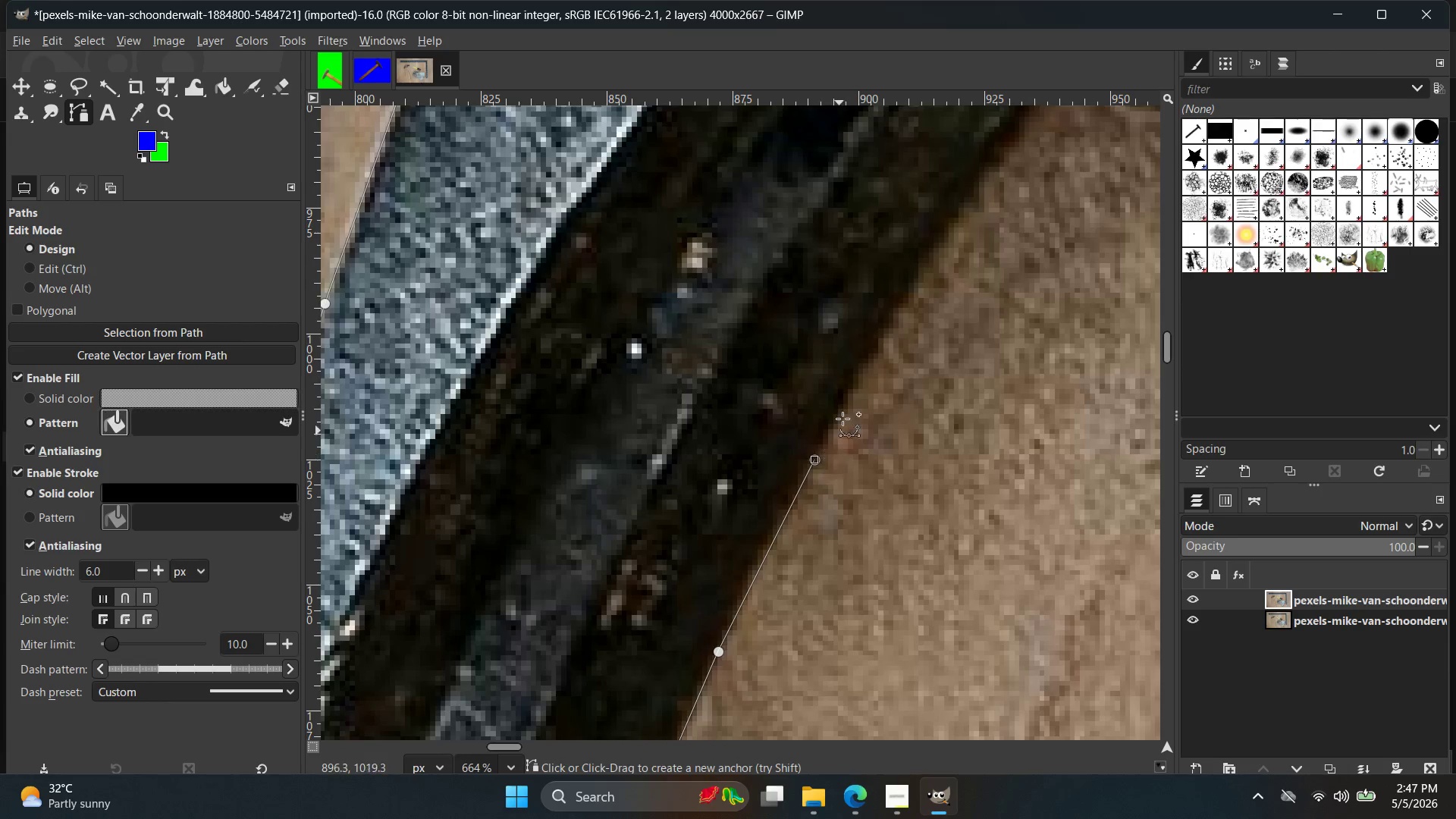 
hold_key(key=Space, duration=0.38)
 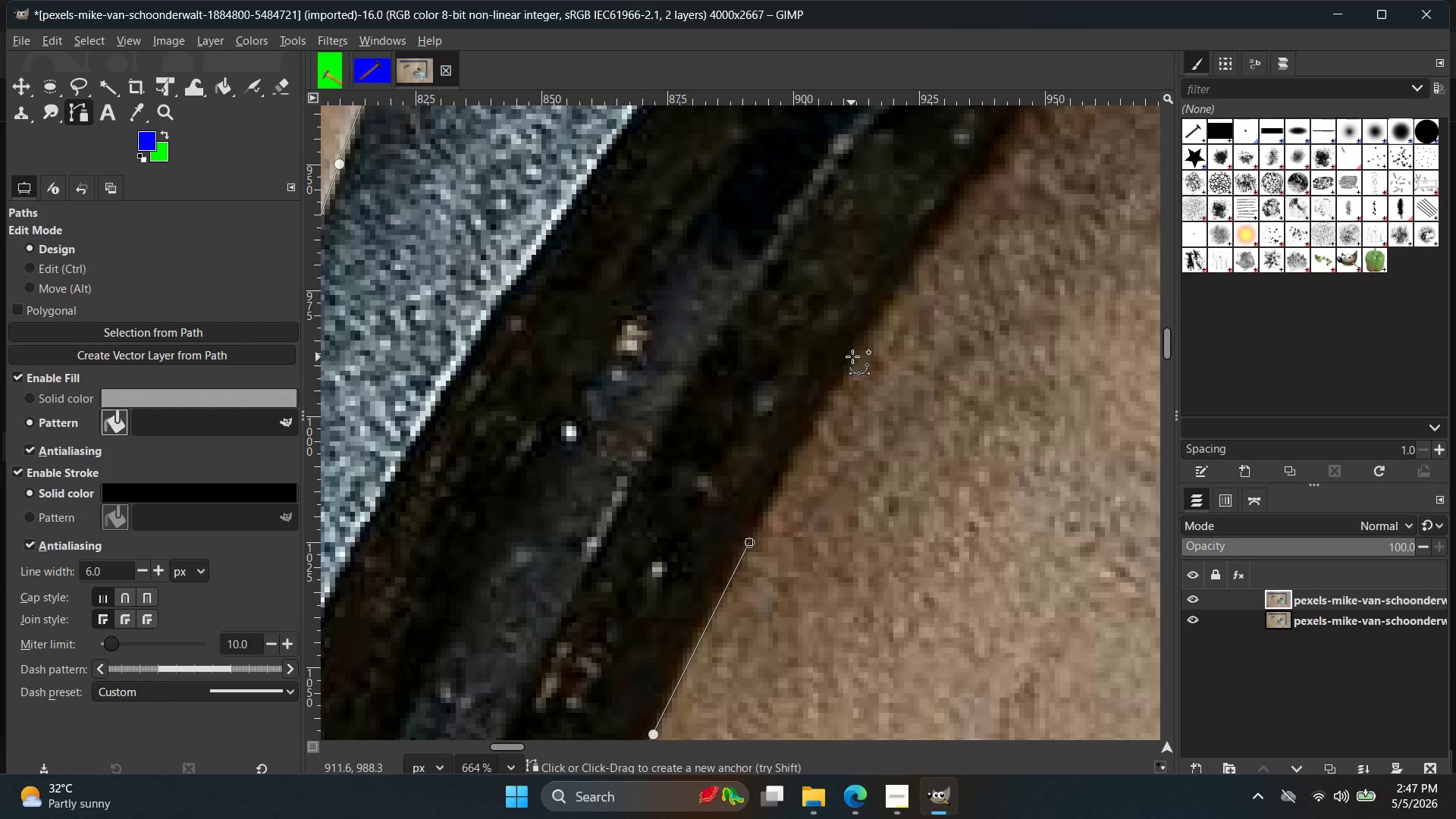 
left_click([853, 356])
 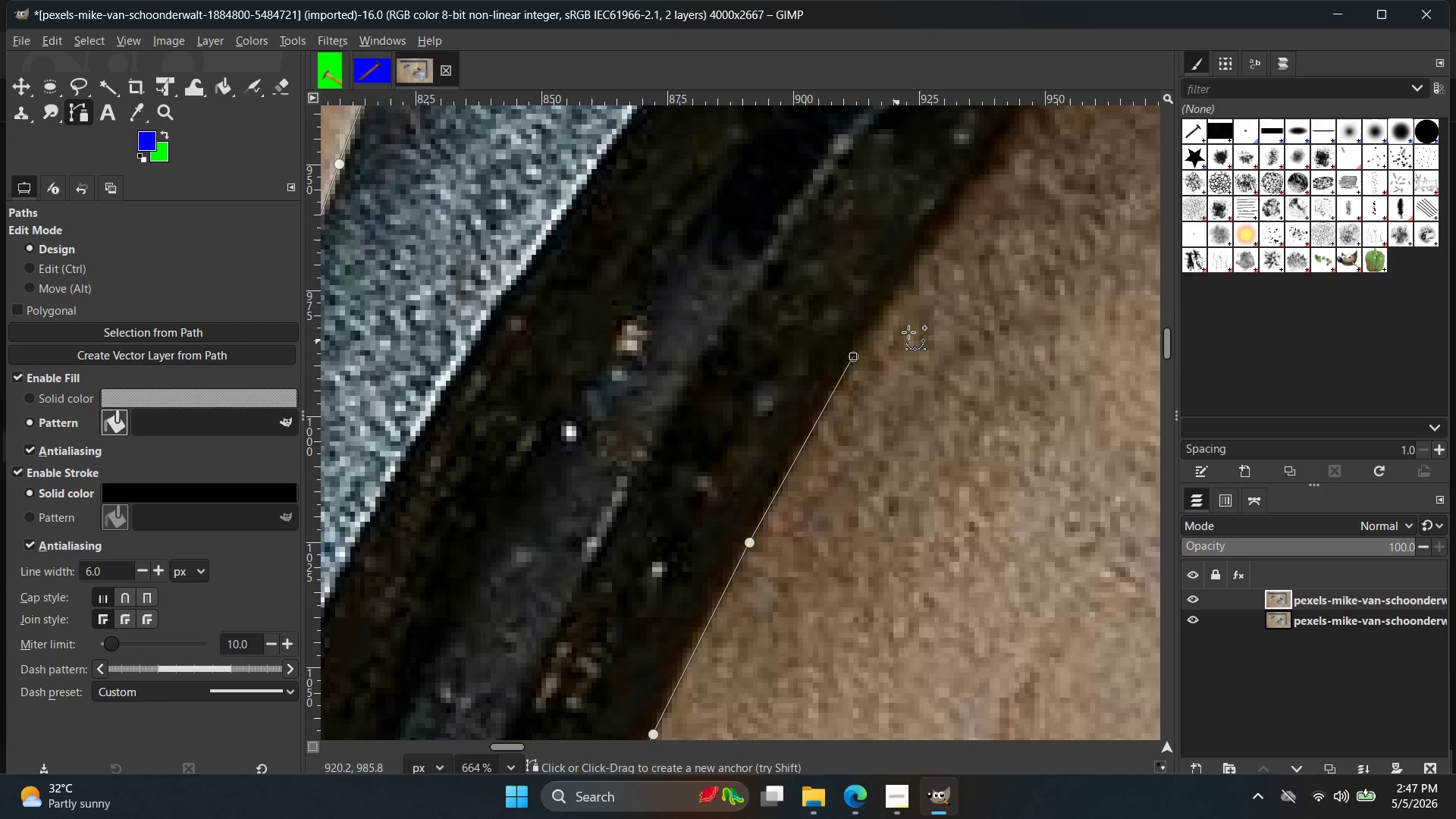 
hold_key(key=ControlLeft, duration=2.34)
scroll: coordinate [994, 312], scroll_direction: down, amount: 17.0
 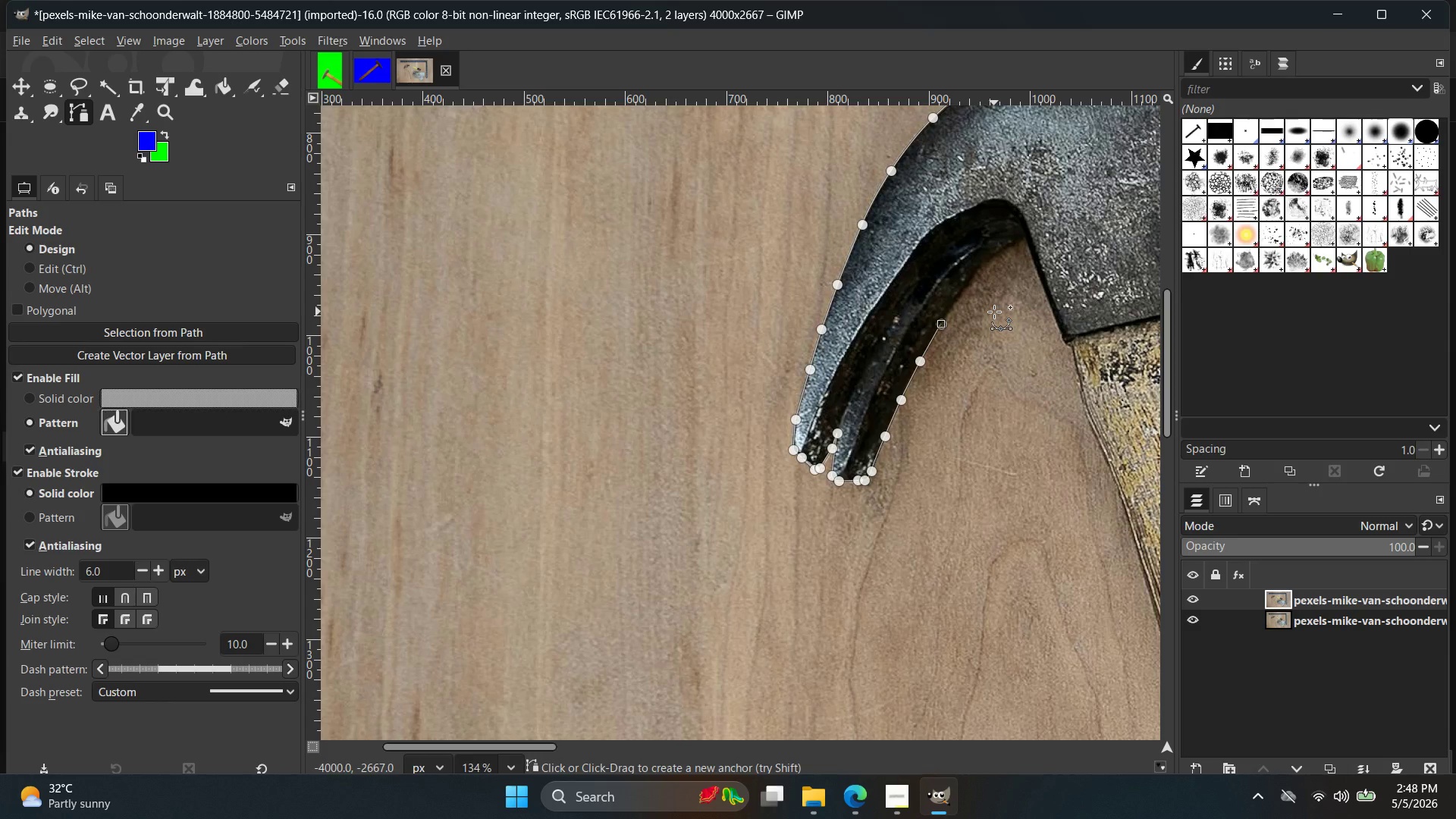 
wait(36.09)
 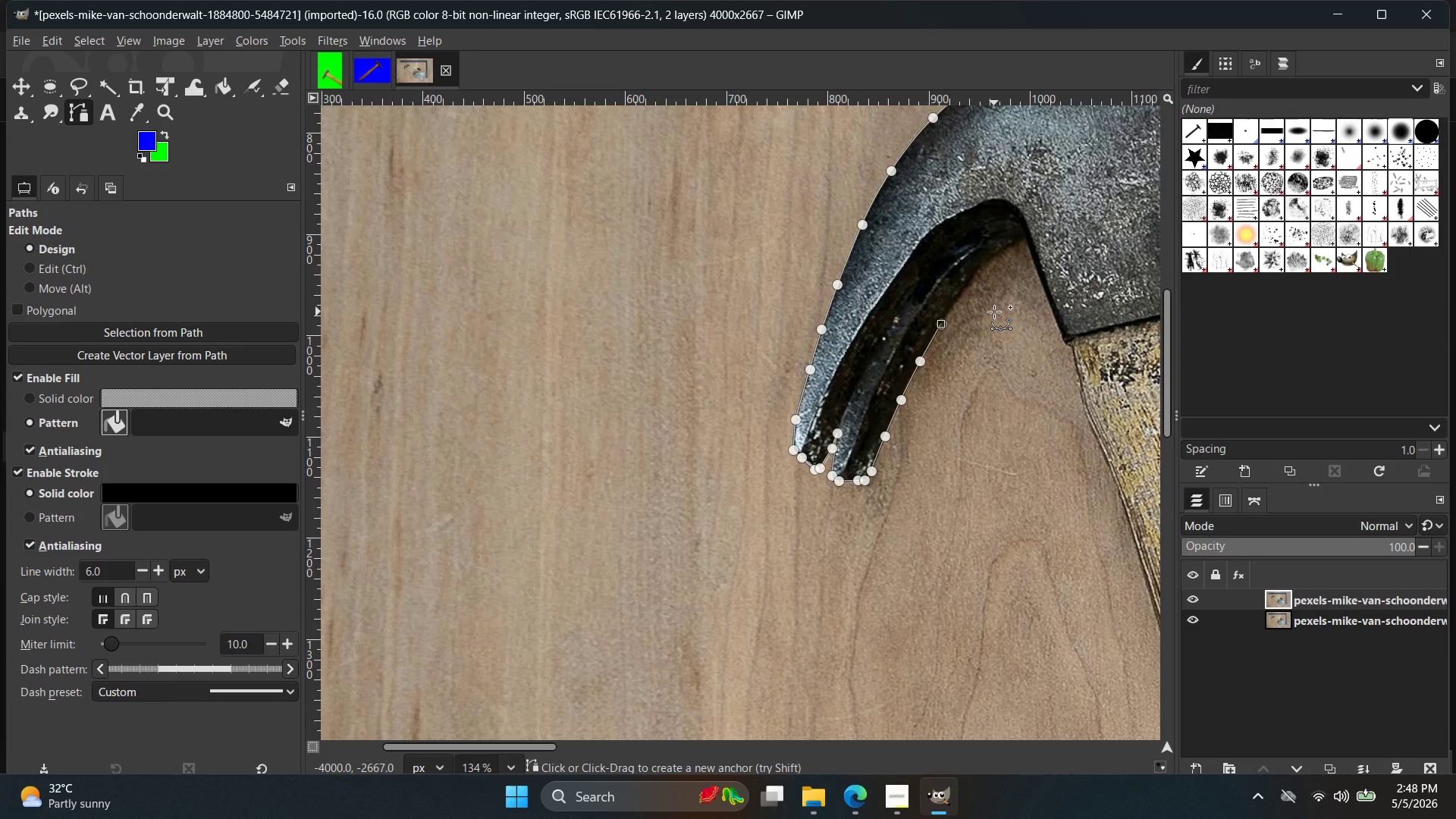 
hold_key(key=ControlLeft, duration=1.39)
 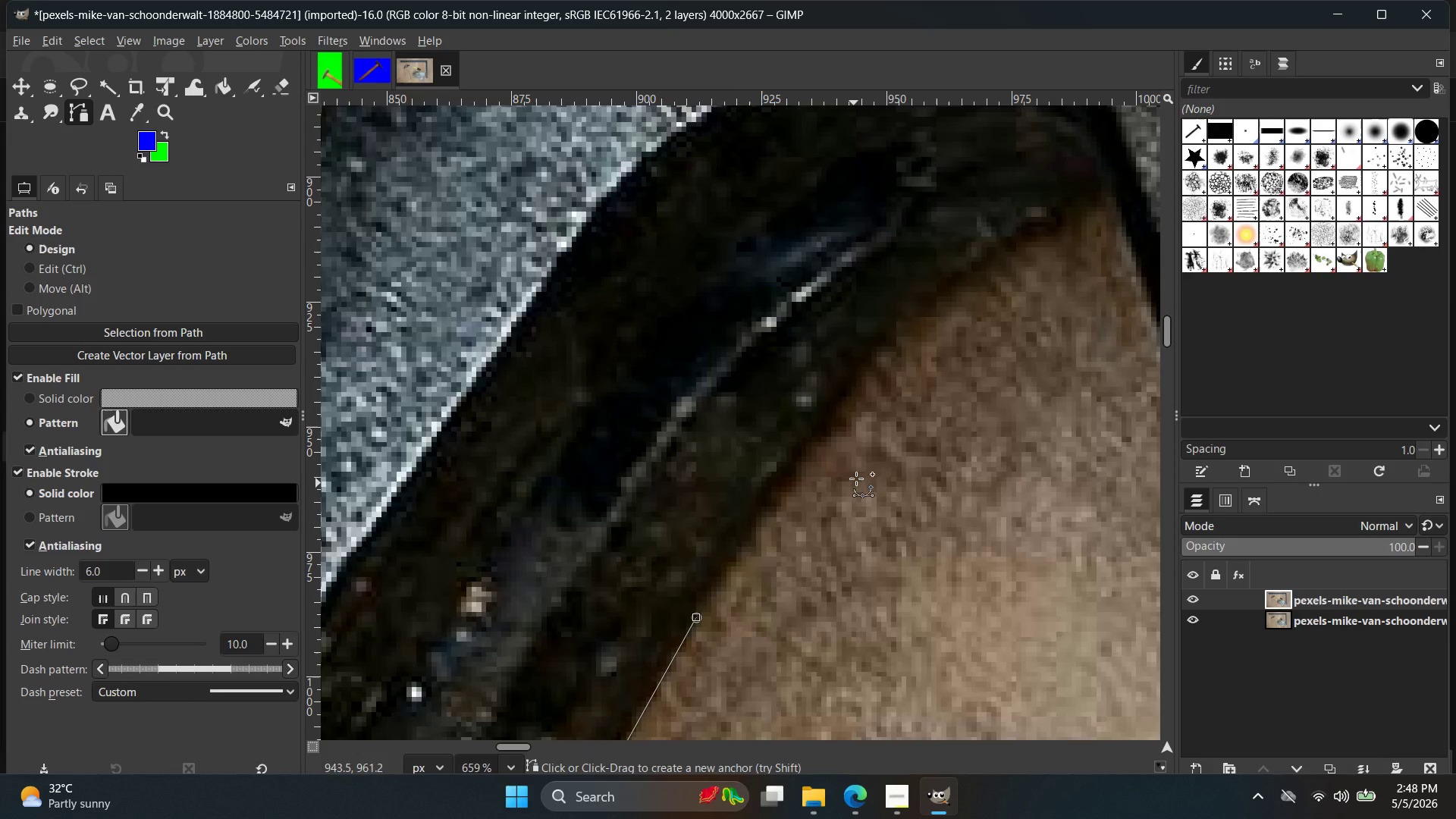 
hold_key(key=Space, duration=0.41)
 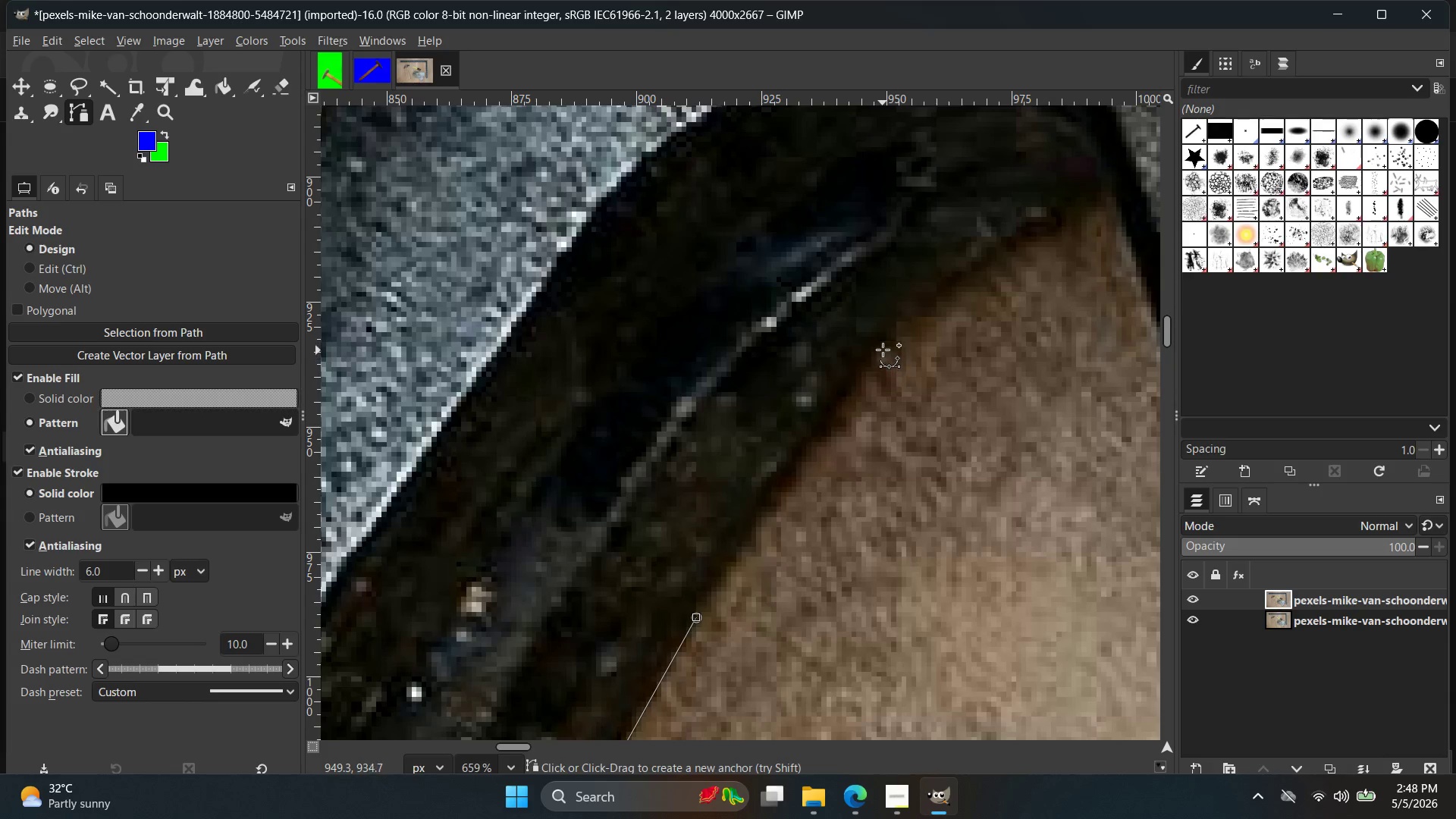 
scroll: coordinate [977, 277], scroll_direction: up, amount: 17.0
 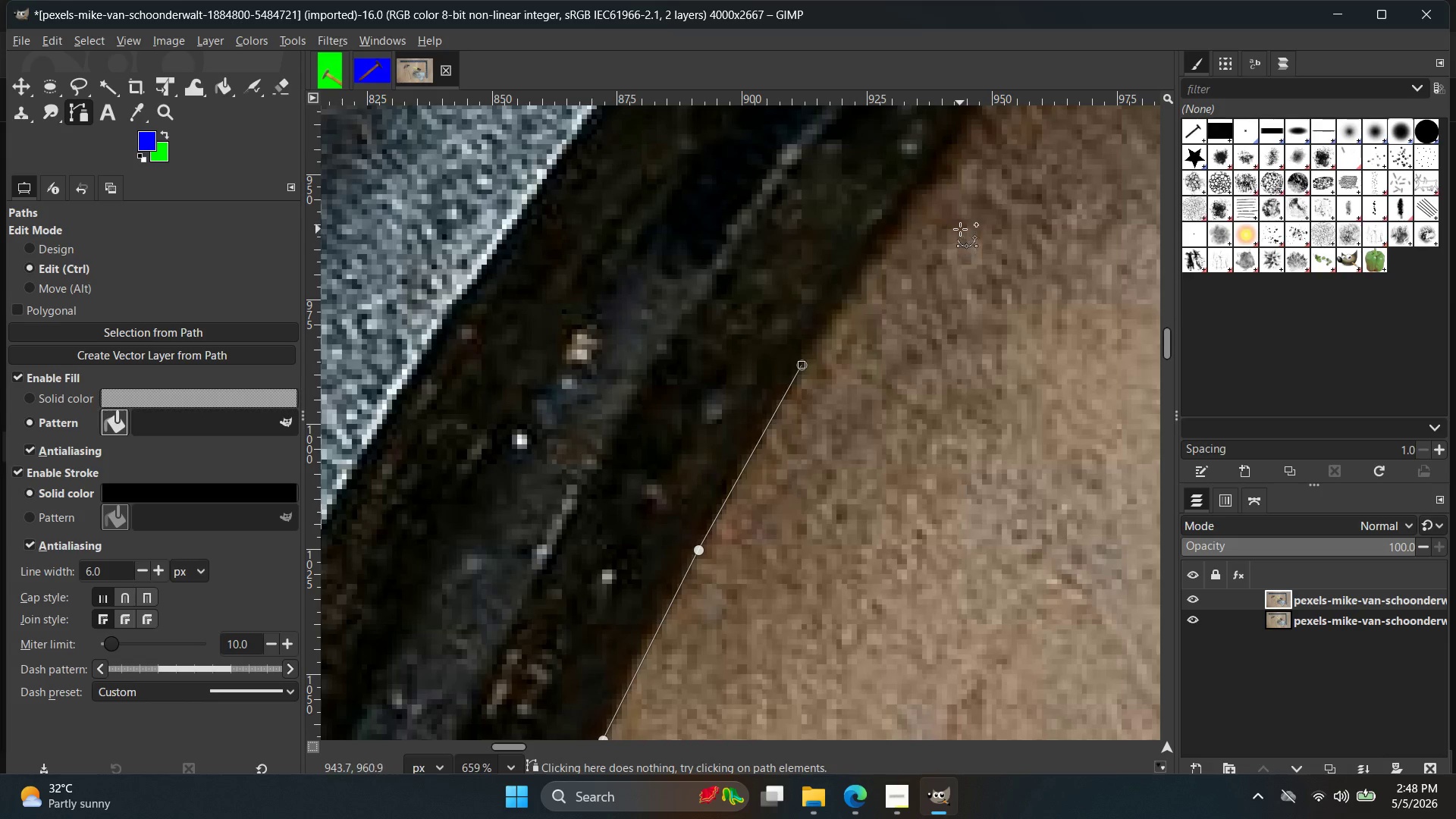 
left_click_drag(start_coordinate=[885, 340], to_coordinate=[903, 322])
 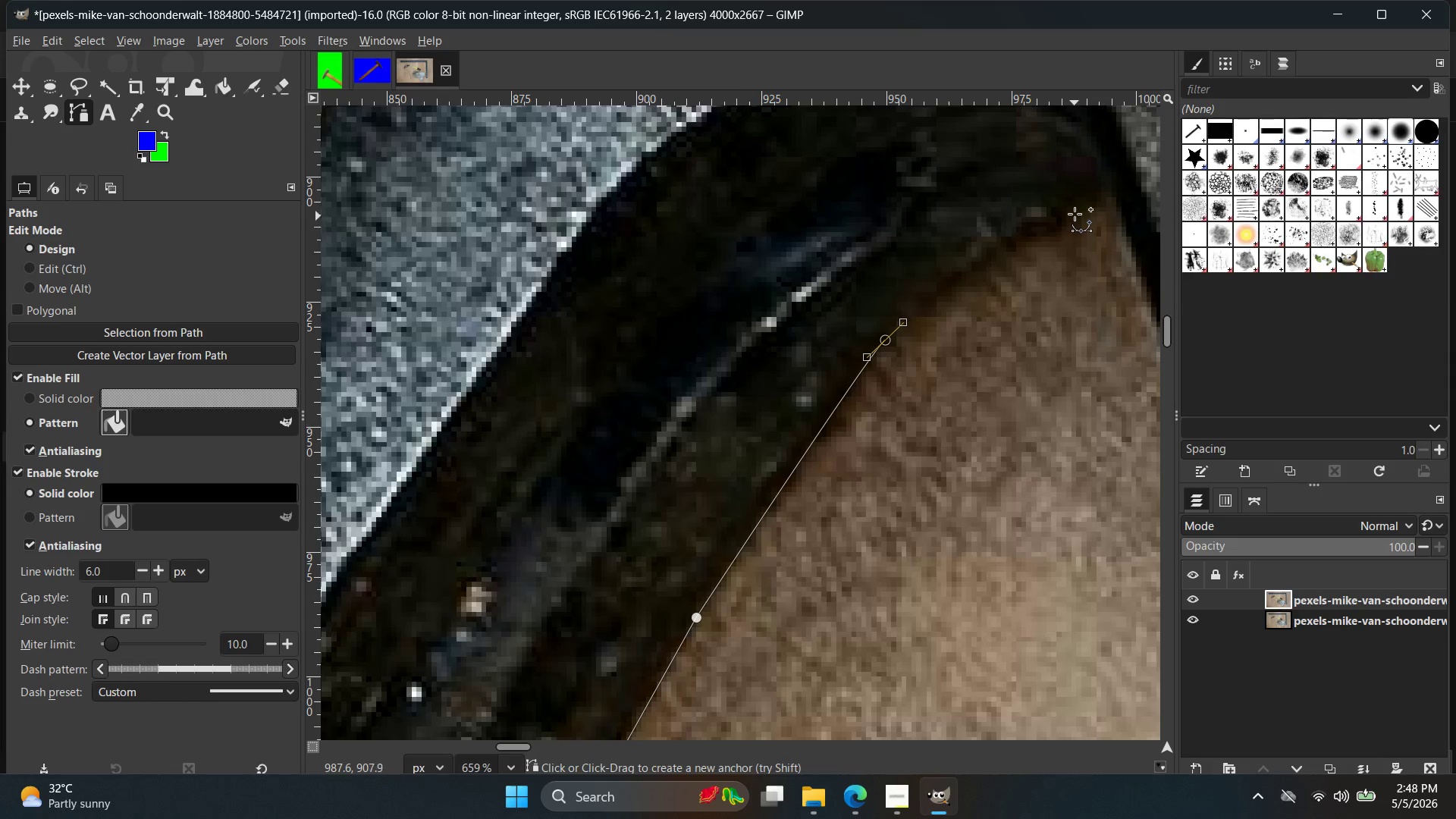 
left_click_drag(start_coordinate=[1076, 212], to_coordinate=[1126, 206])
 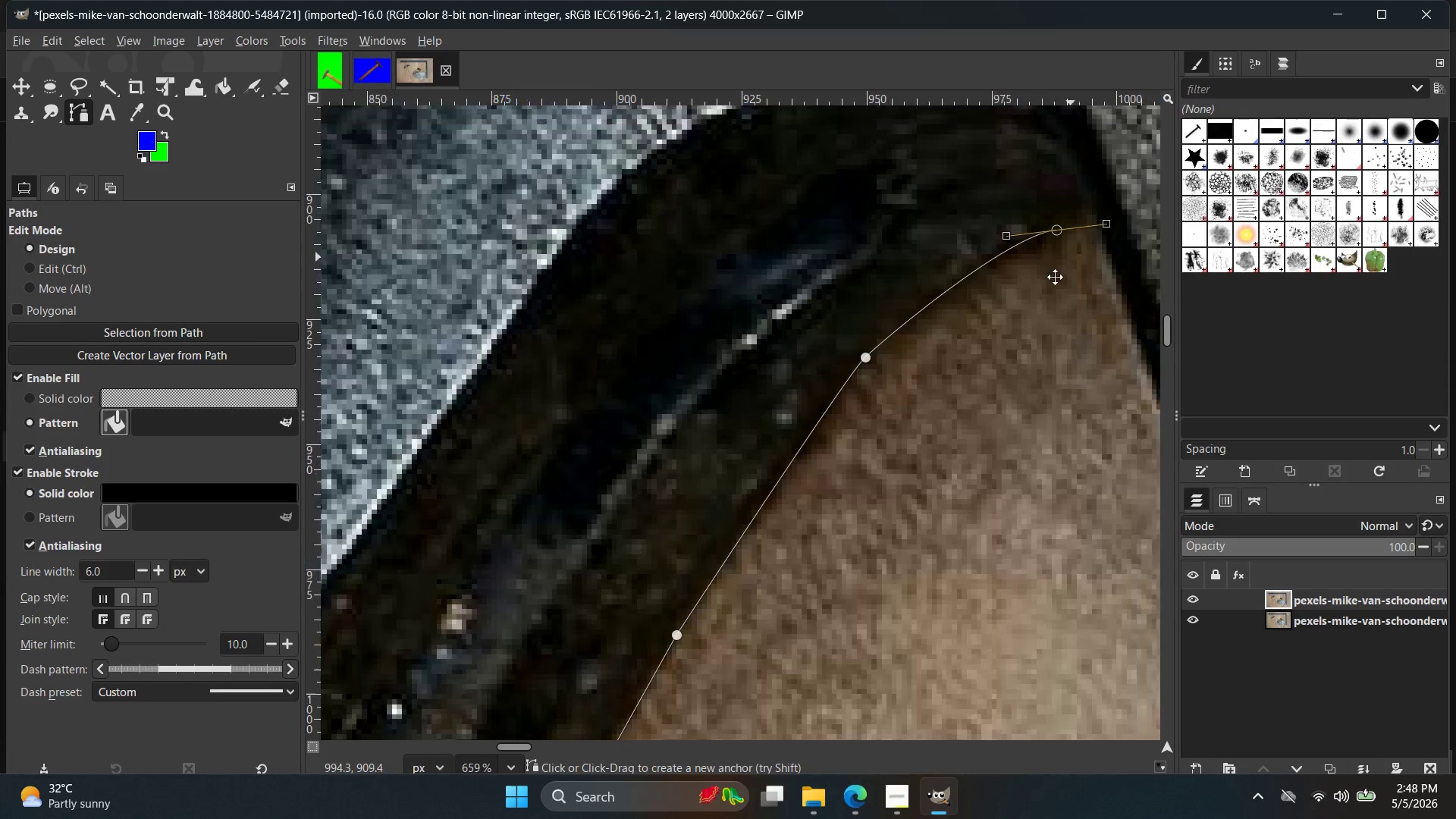 
hold_key(key=Space, duration=0.48)
 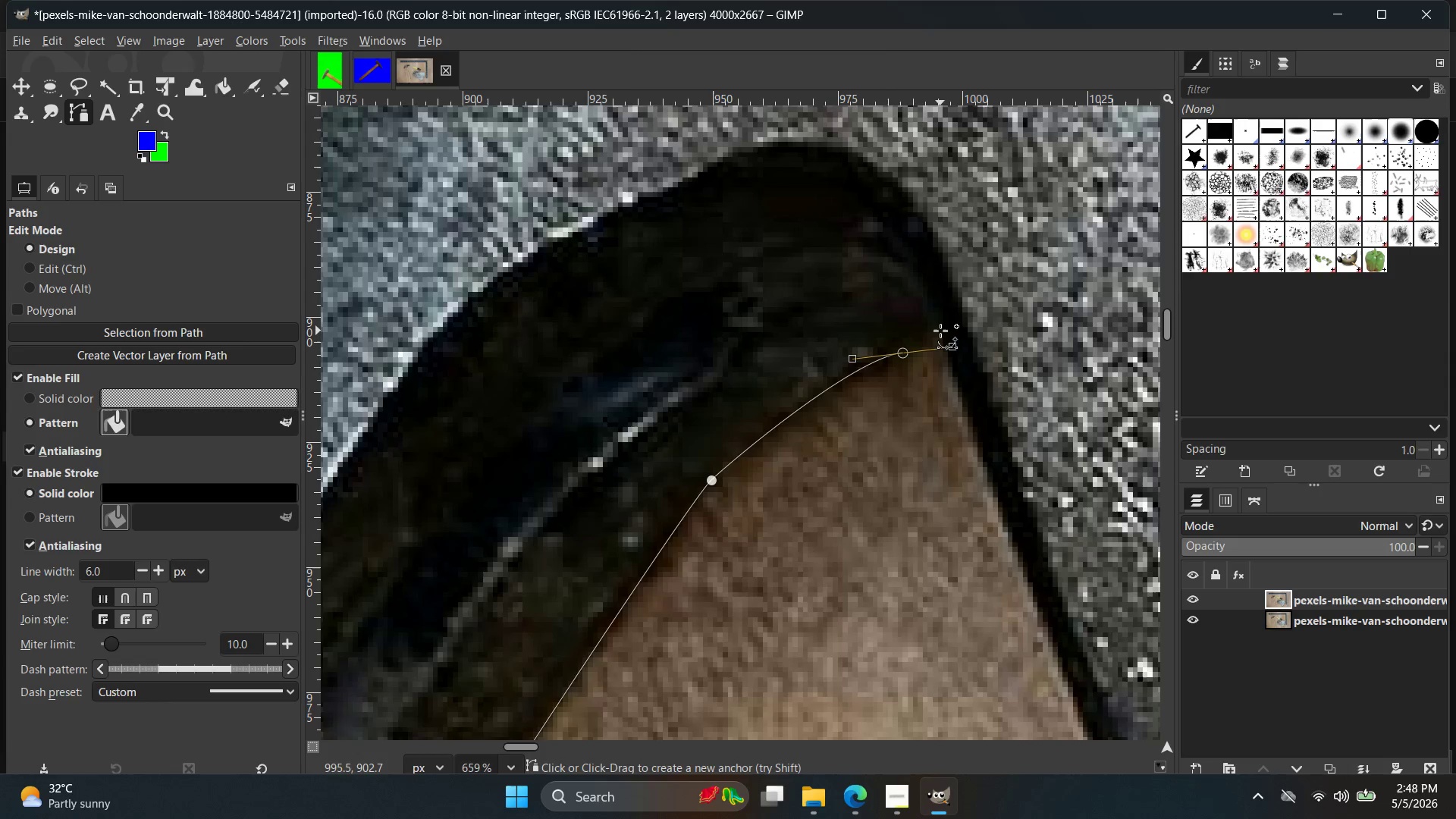 
double_click([937, 331])
 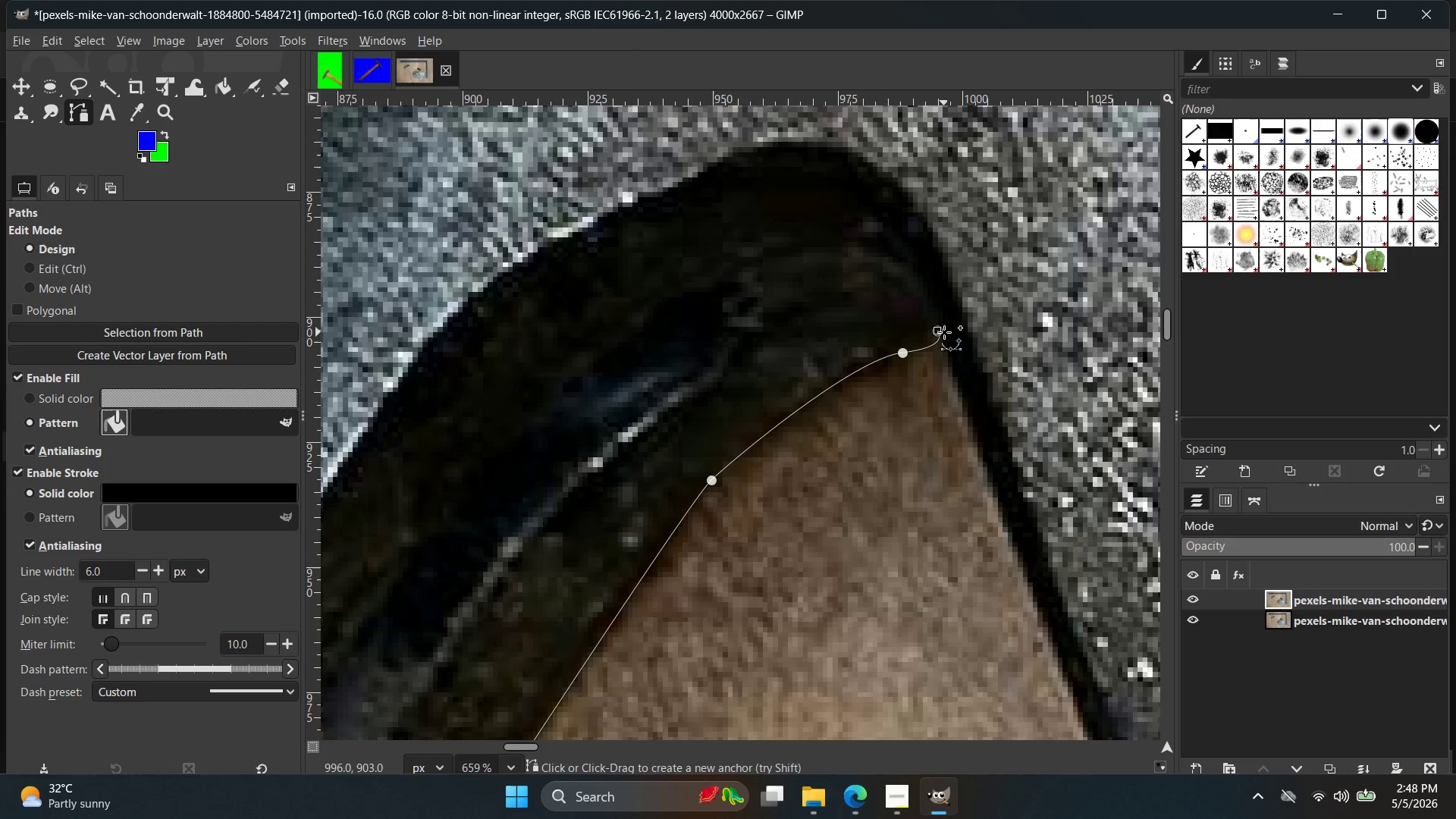 
key(Control+Z)
 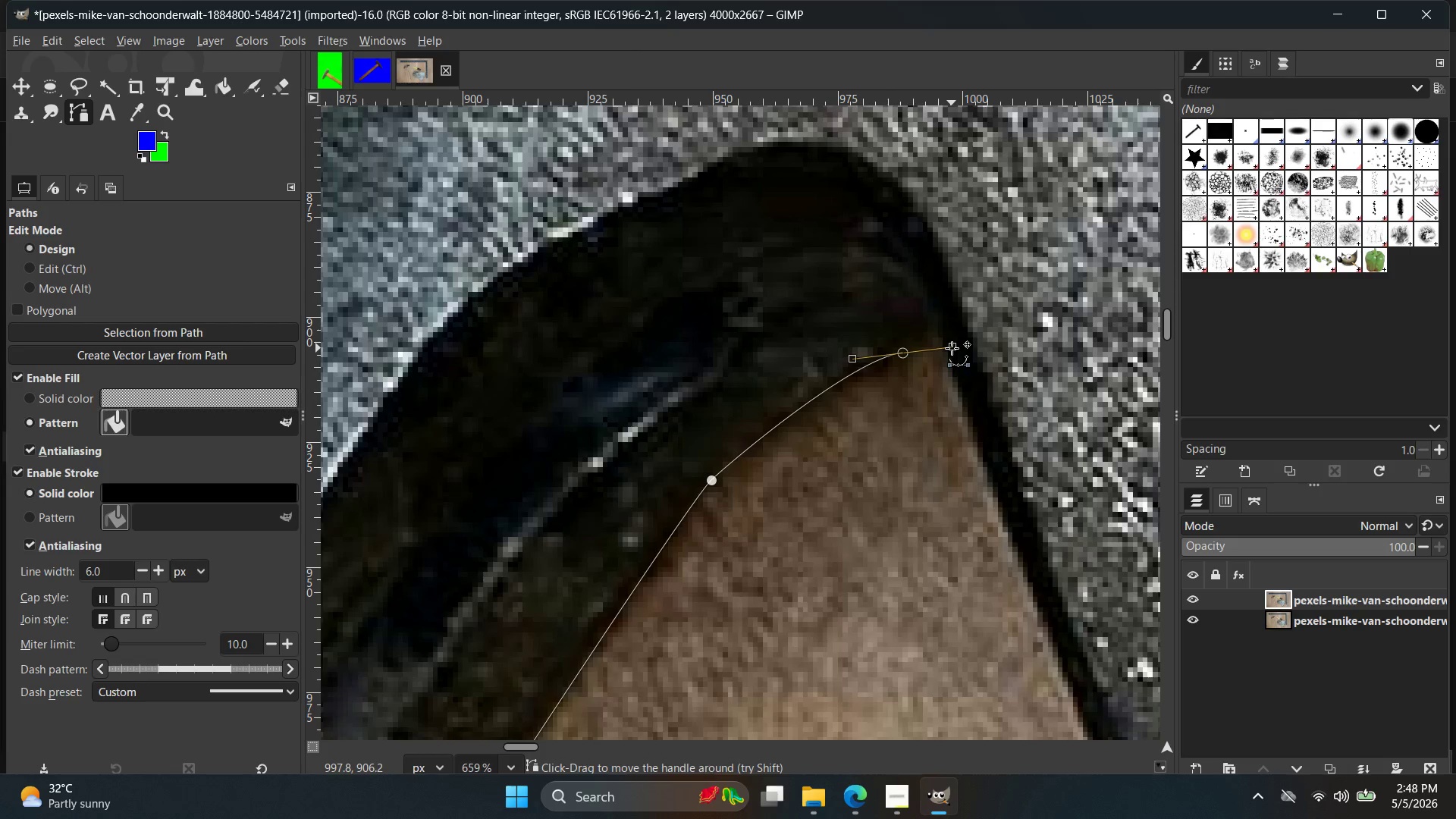 
left_click_drag(start_coordinate=[952, 348], to_coordinate=[908, 352])
 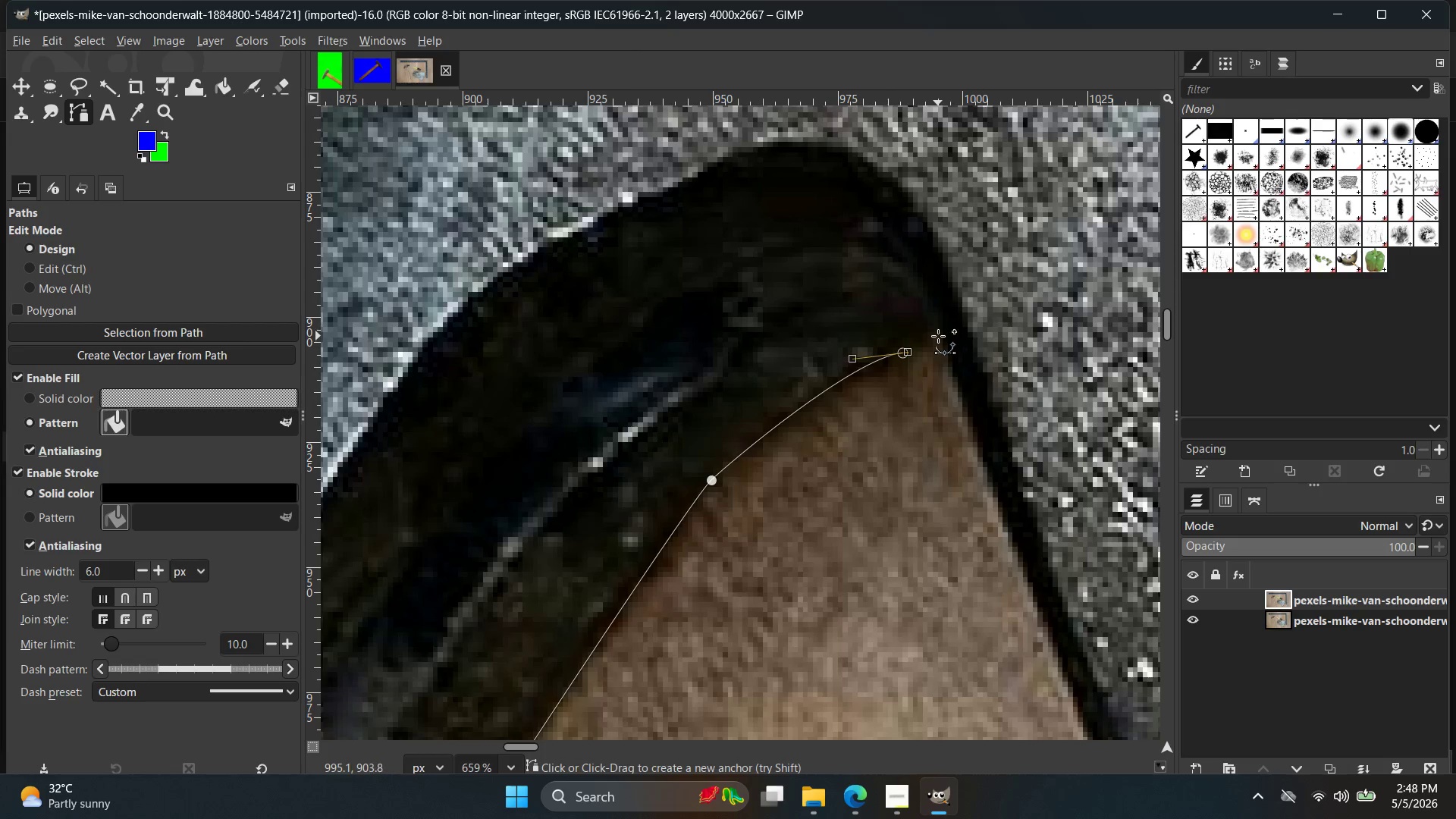 
left_click([938, 336])
 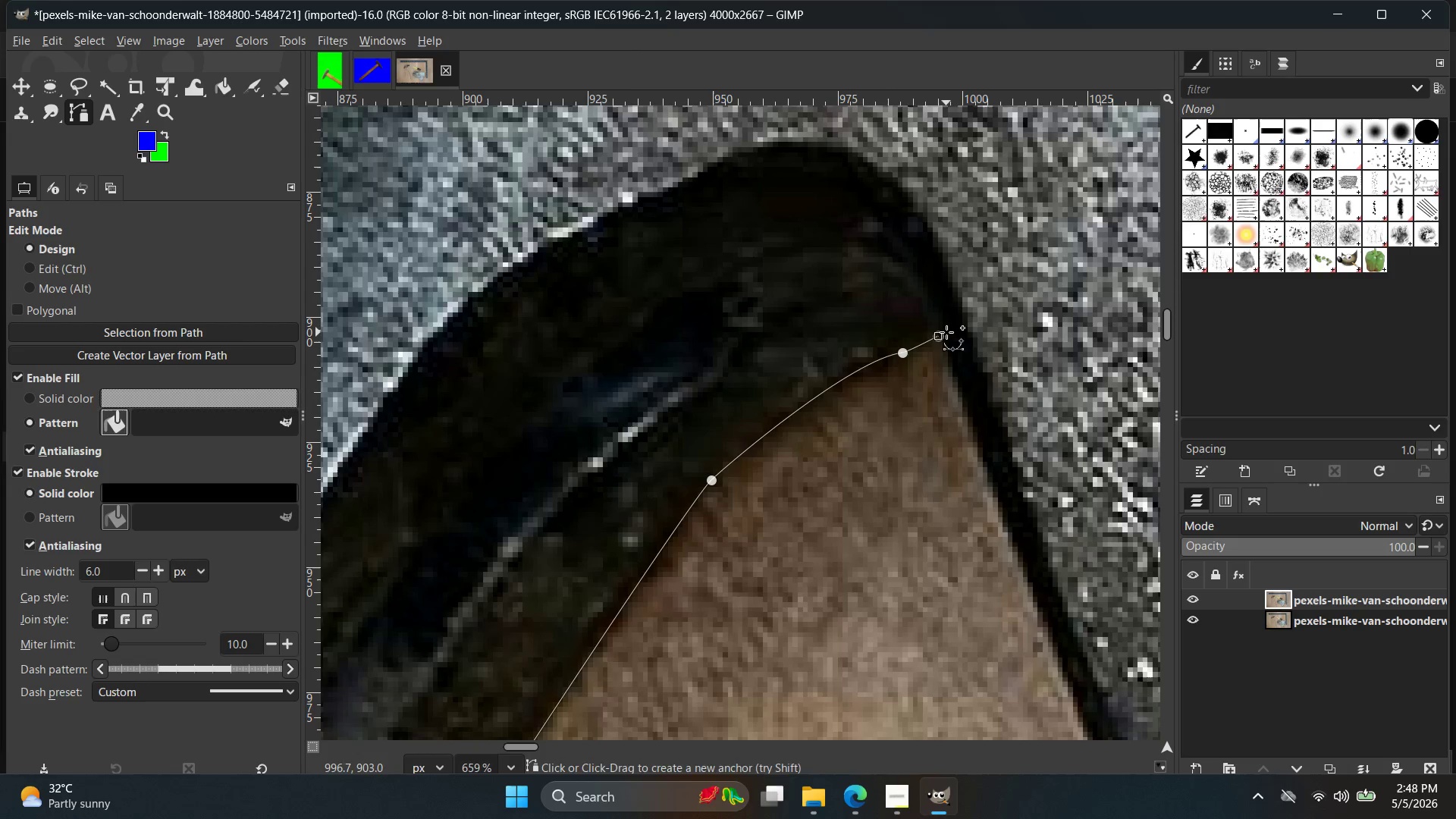 
key(Control+ControlLeft)
 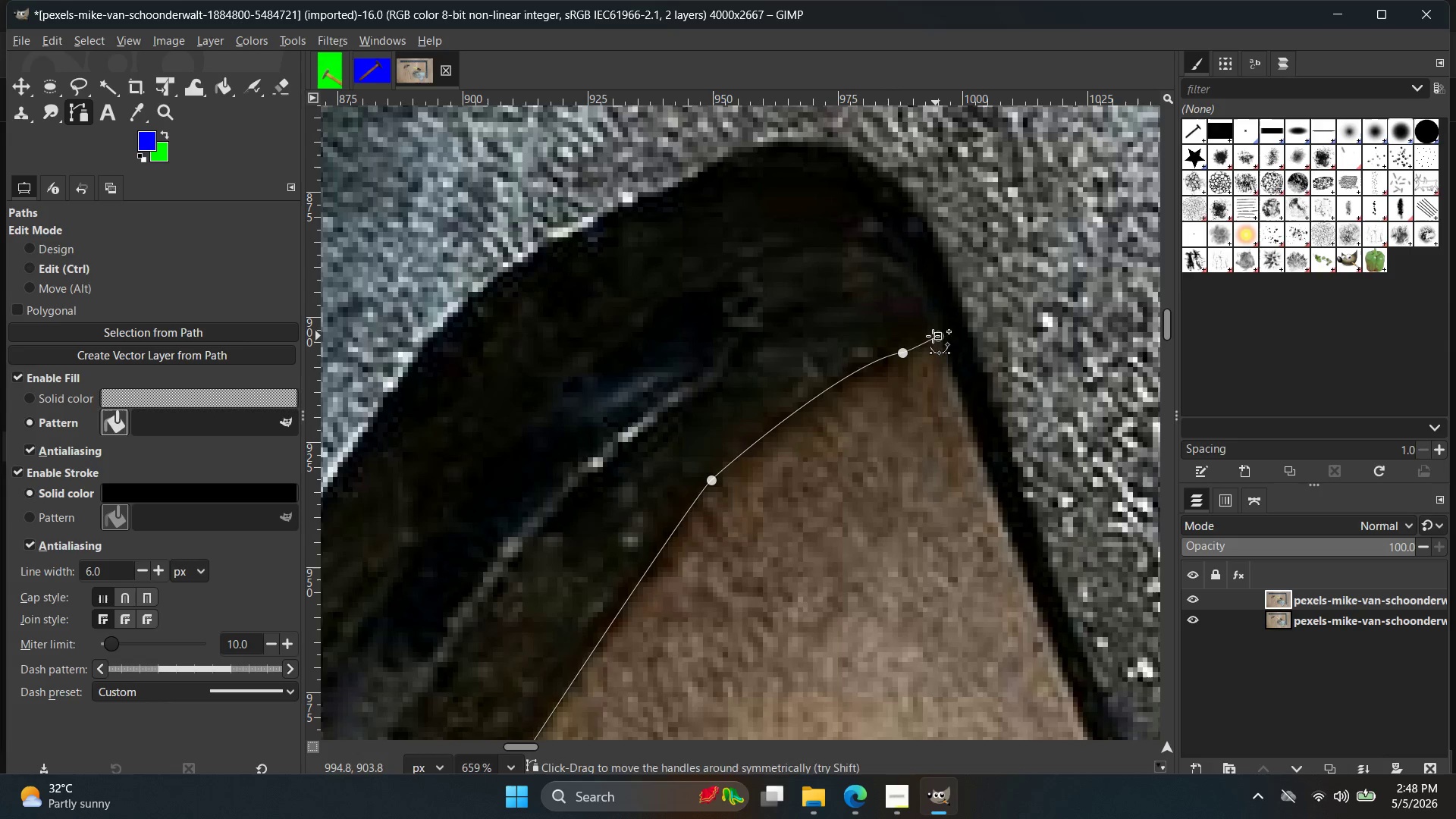 
key(Control+Z)
 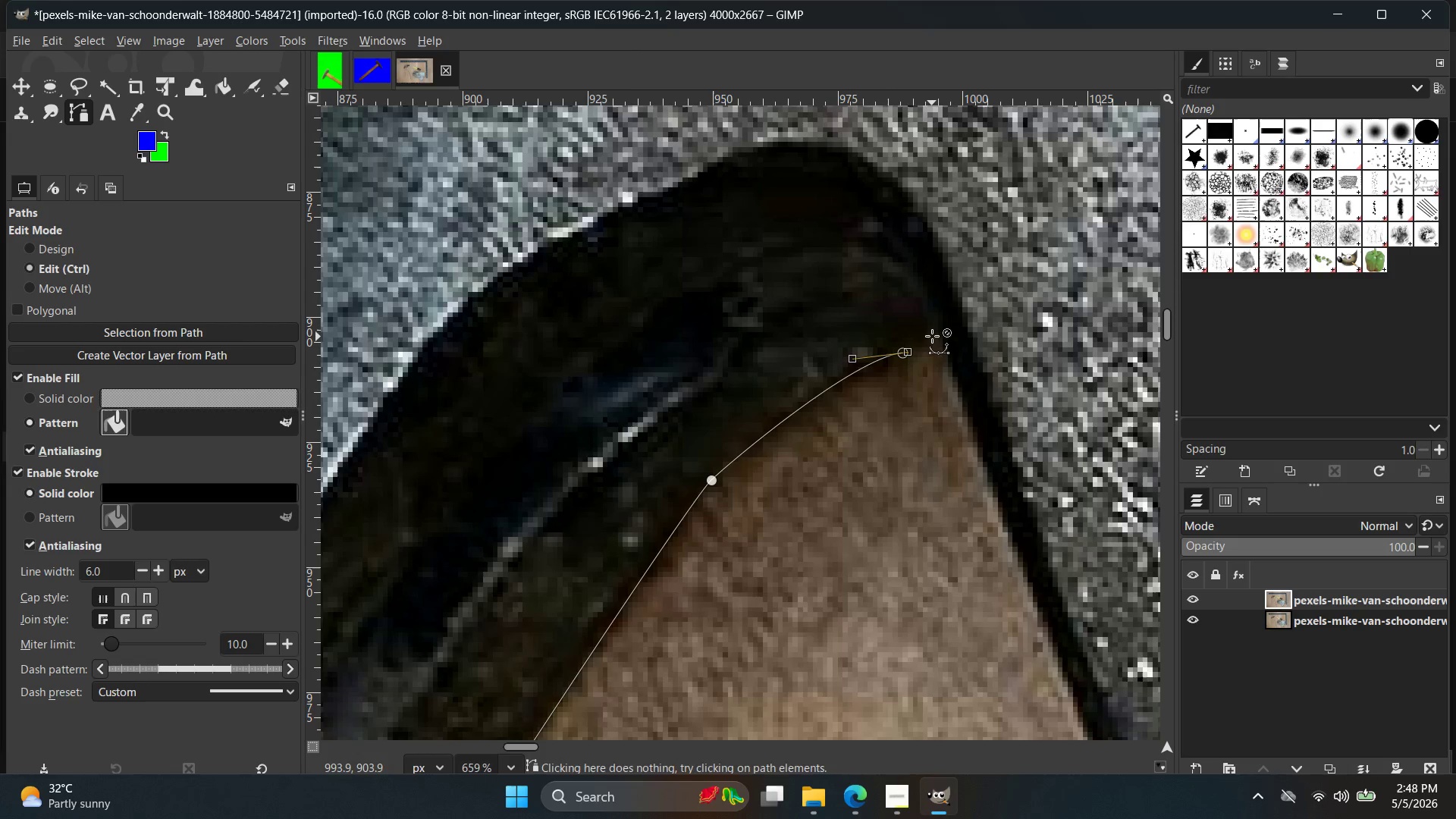 
left_click([933, 335])
 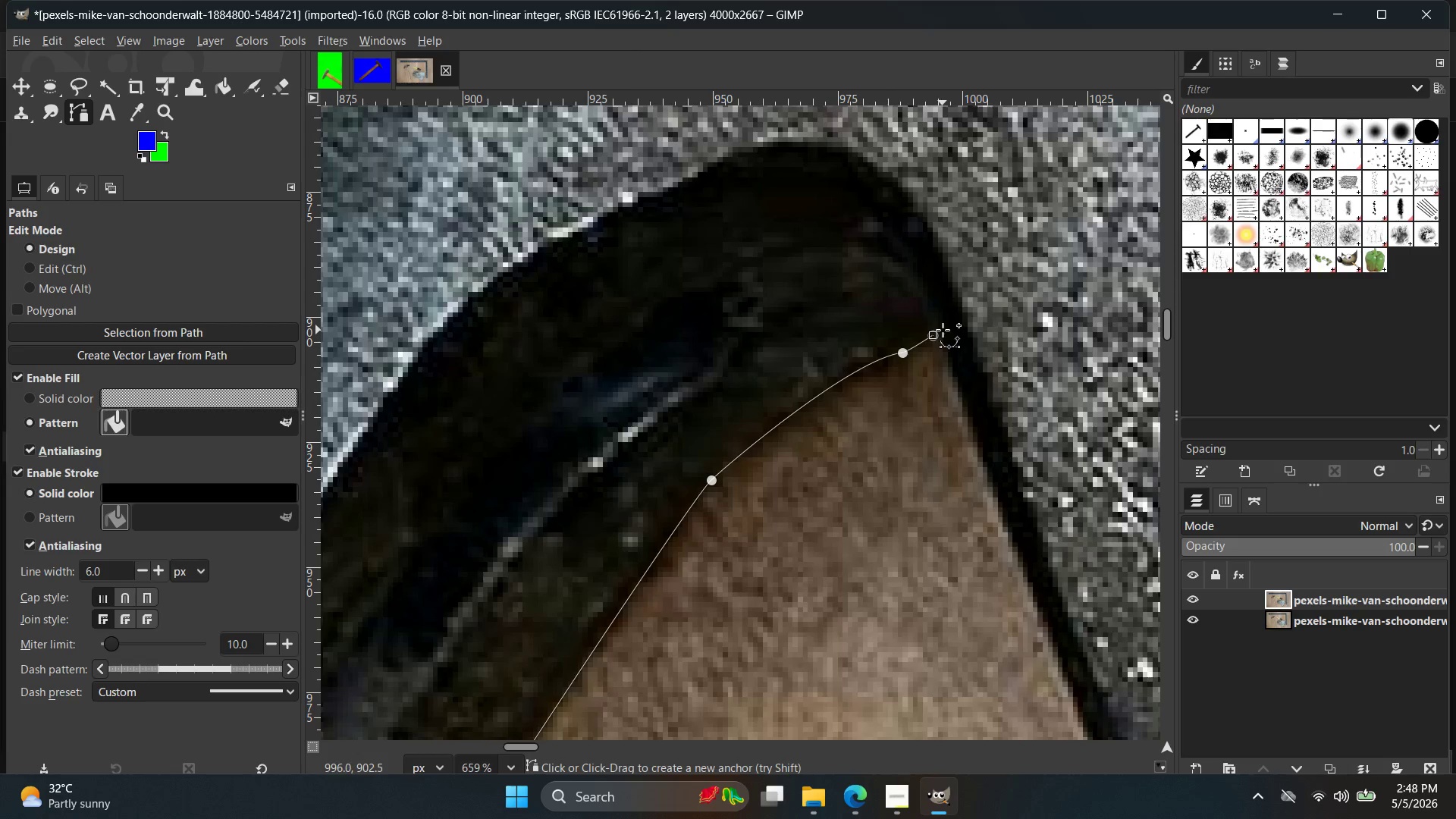 
key(Control+Z)
 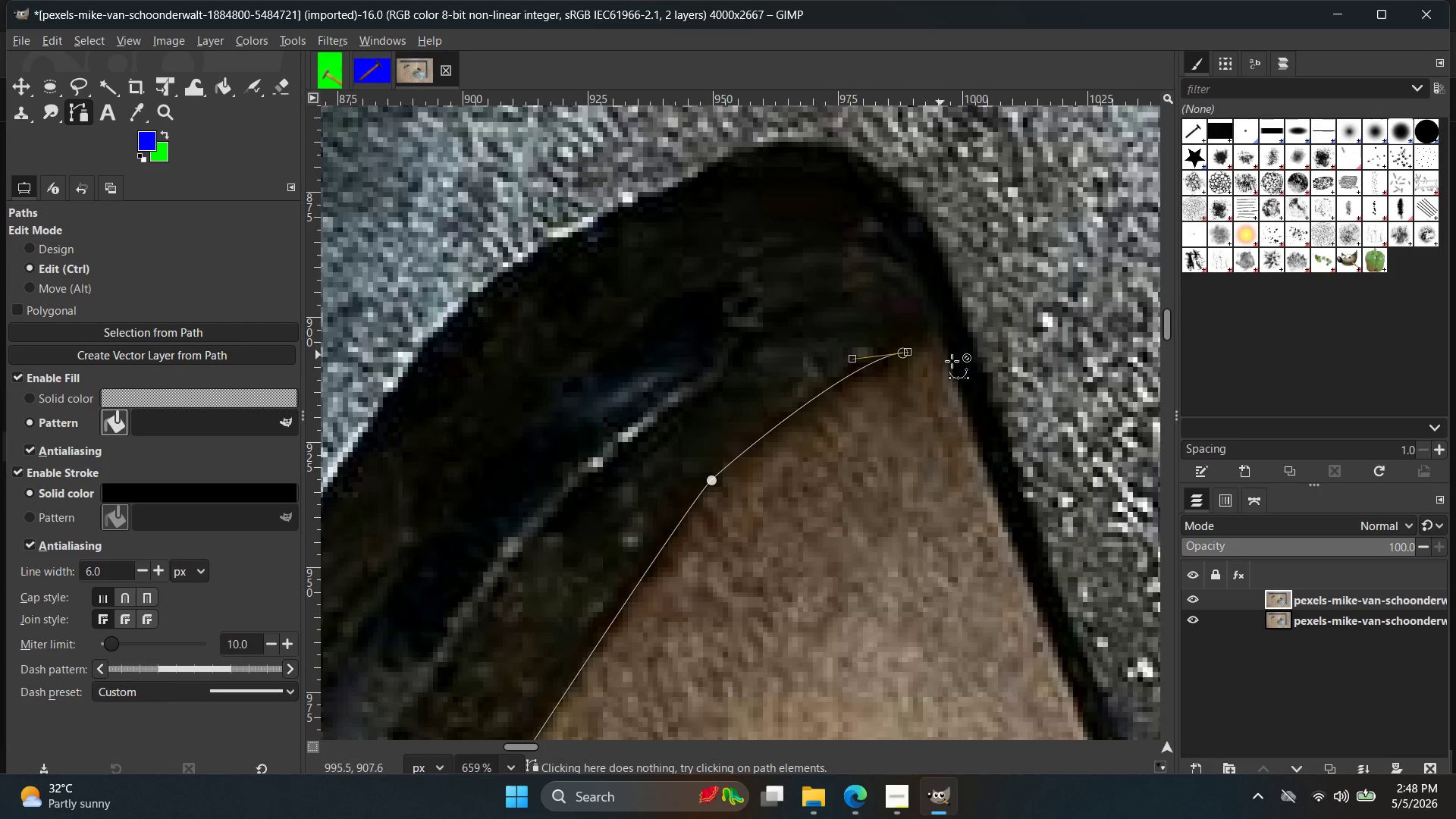 
scroll: coordinate [924, 357], scroll_direction: up, amount: 7.0
 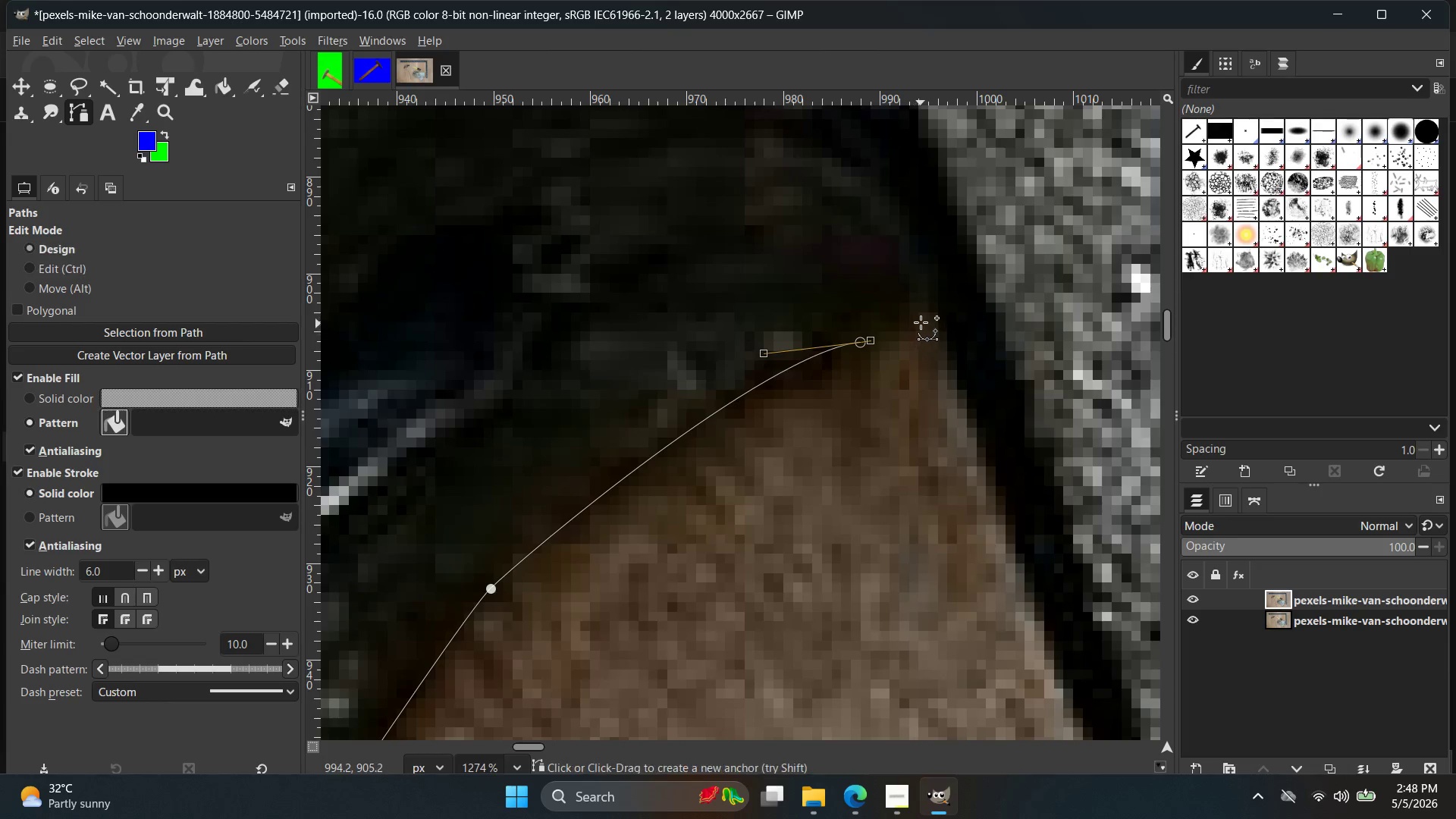 
left_click([924, 320])
 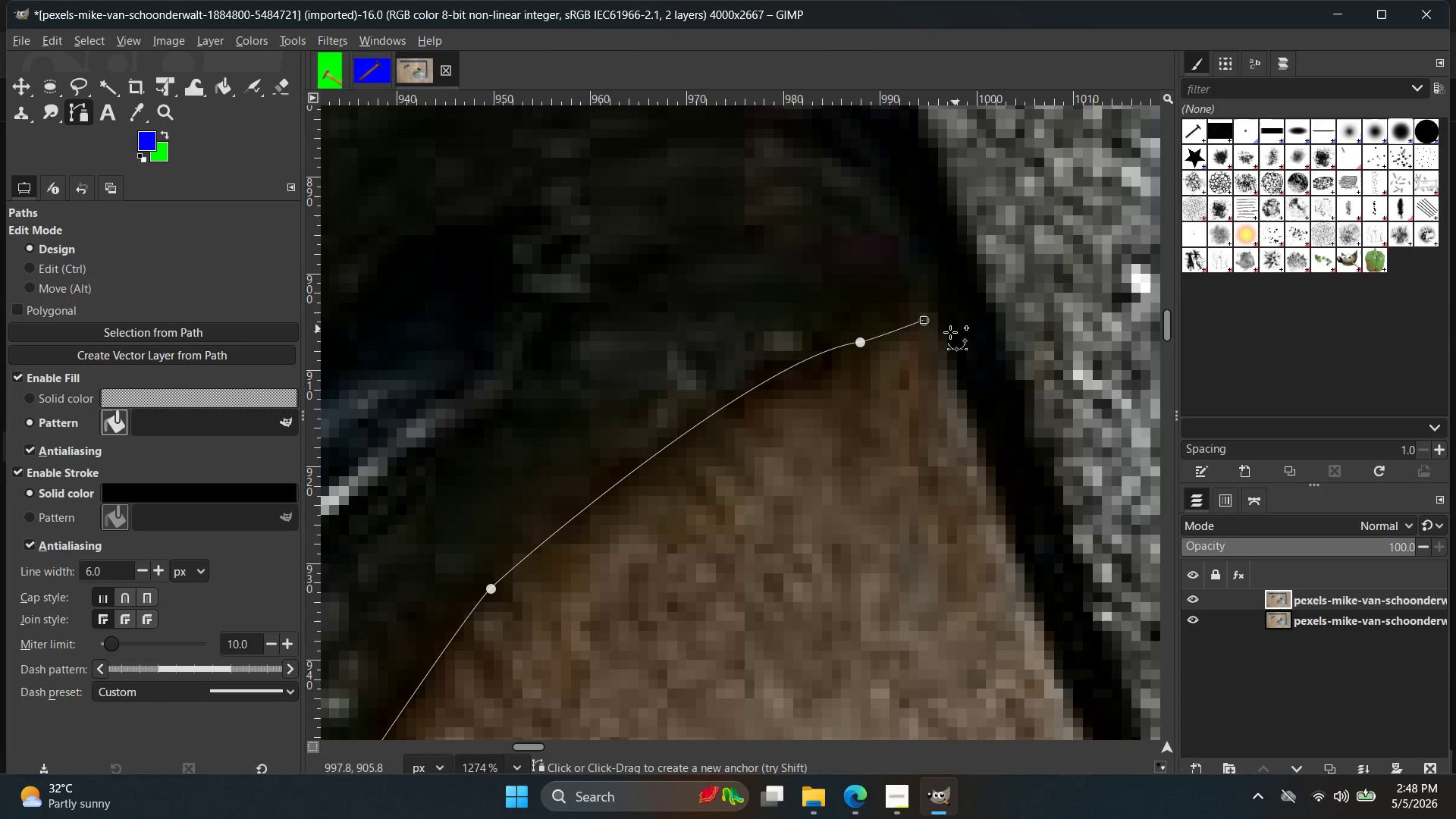 
key(Control+ControlLeft)
 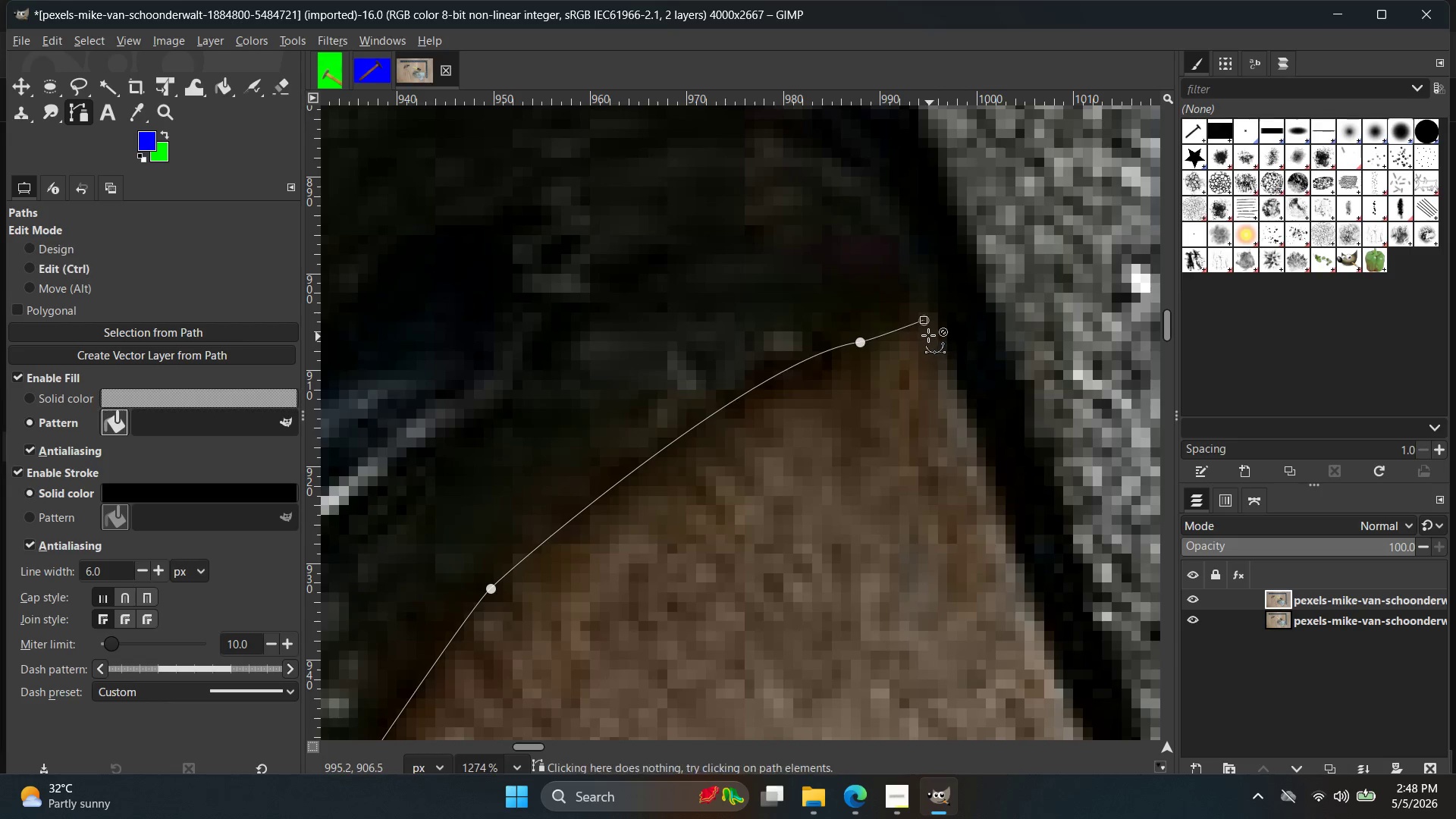 
key(Control+Z)
 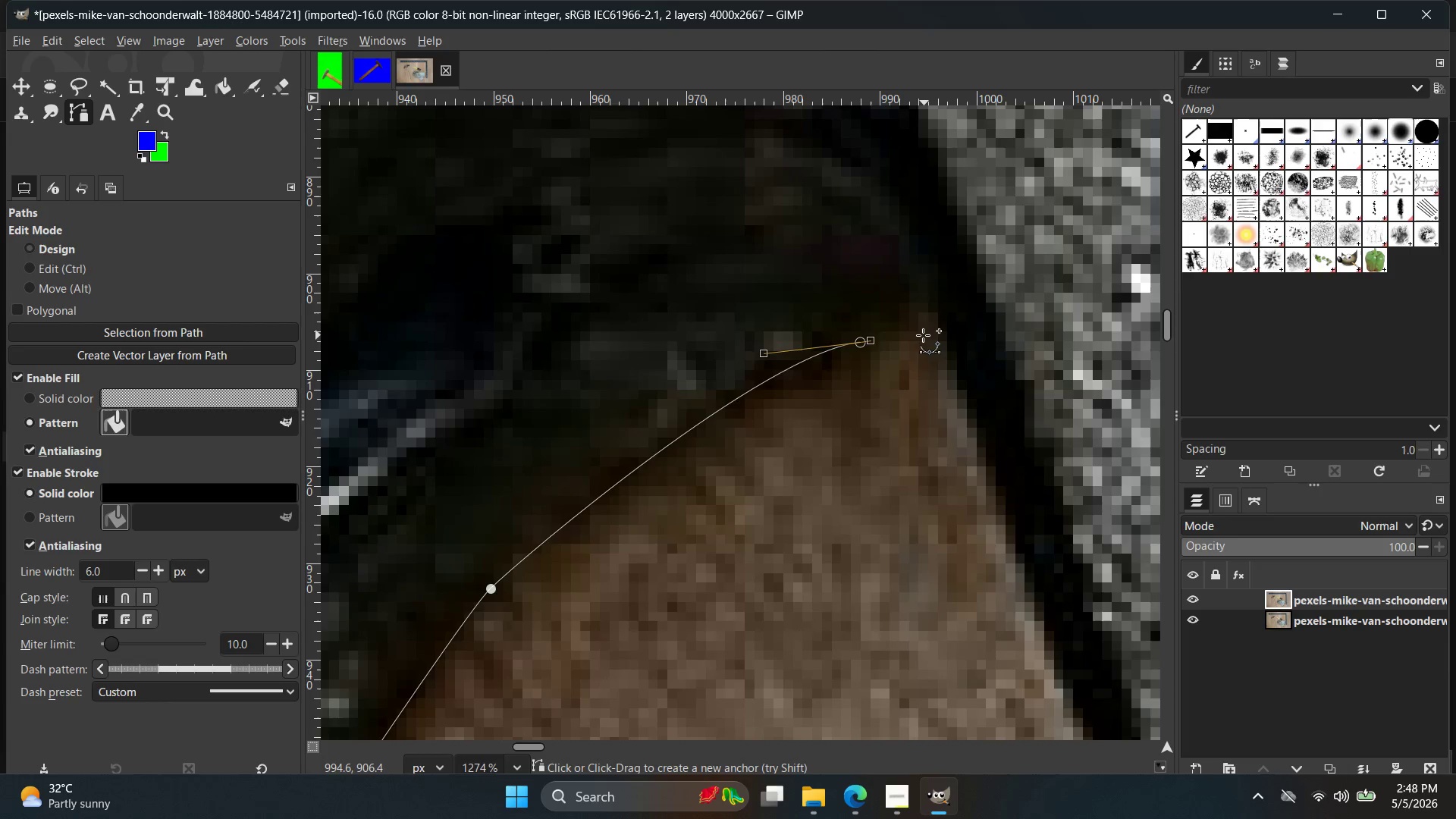 
left_click_drag(start_coordinate=[923, 335], to_coordinate=[921, 356])
 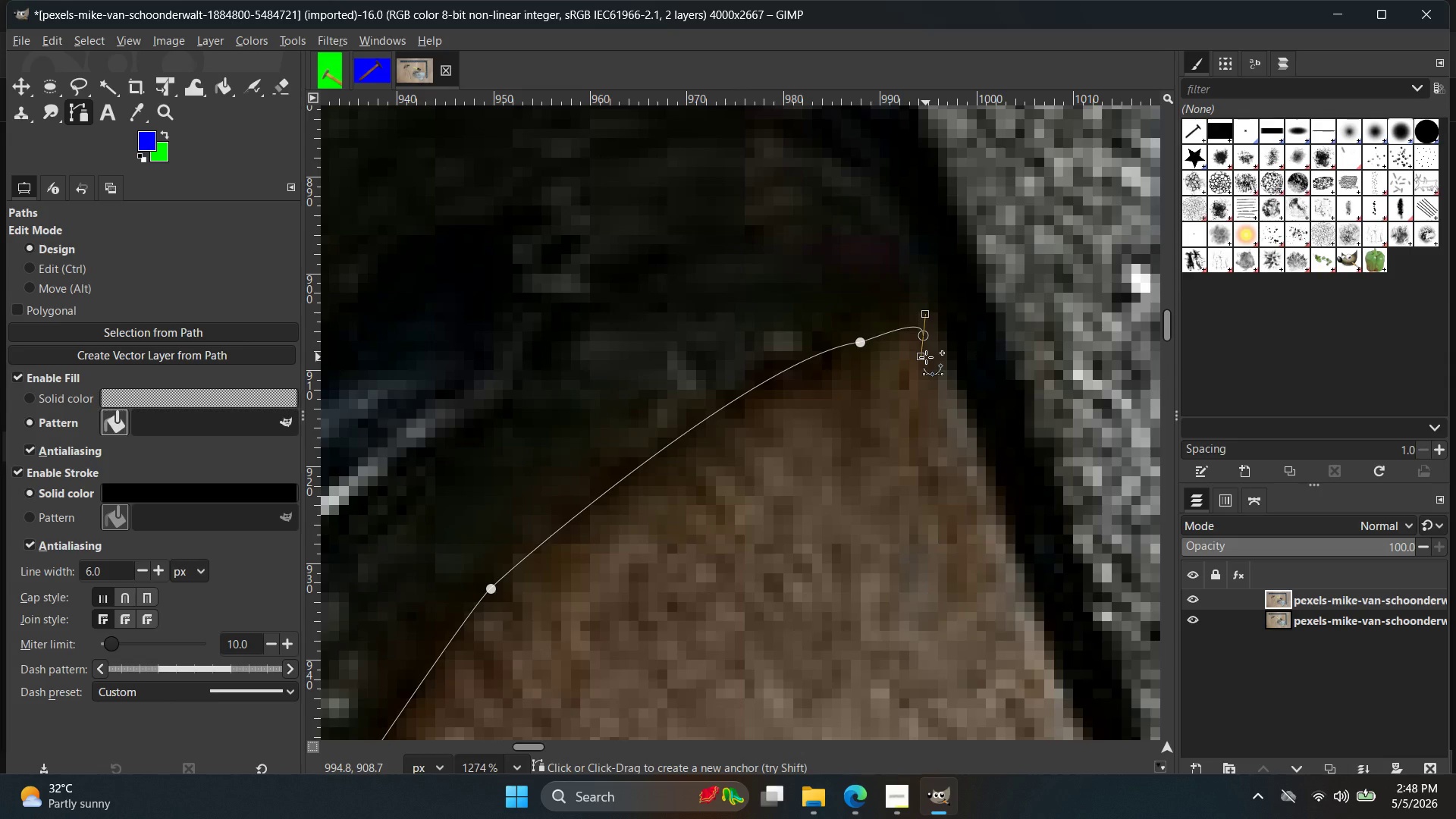 
wait(5.64)
 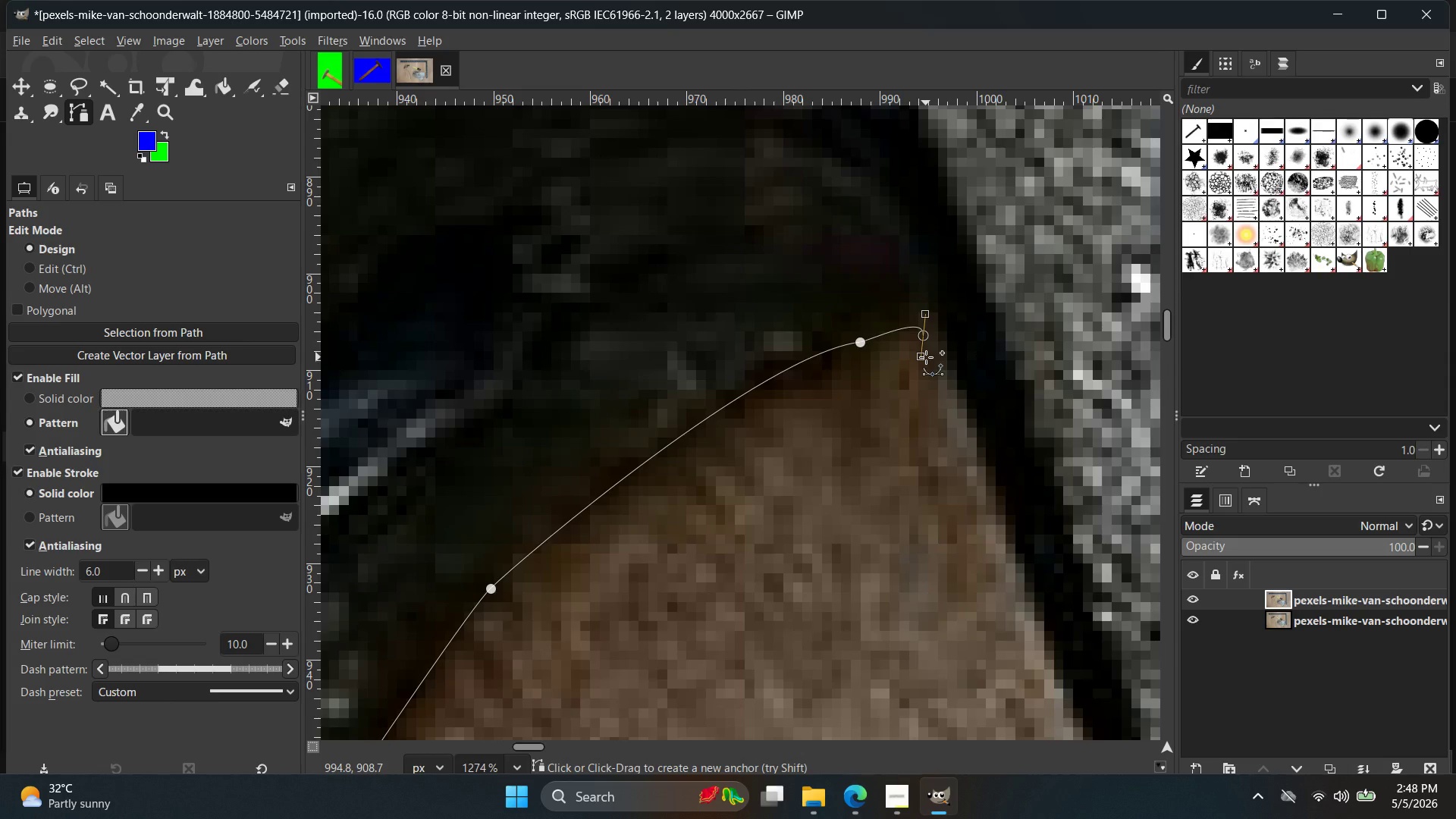 
key(Control+Z)
 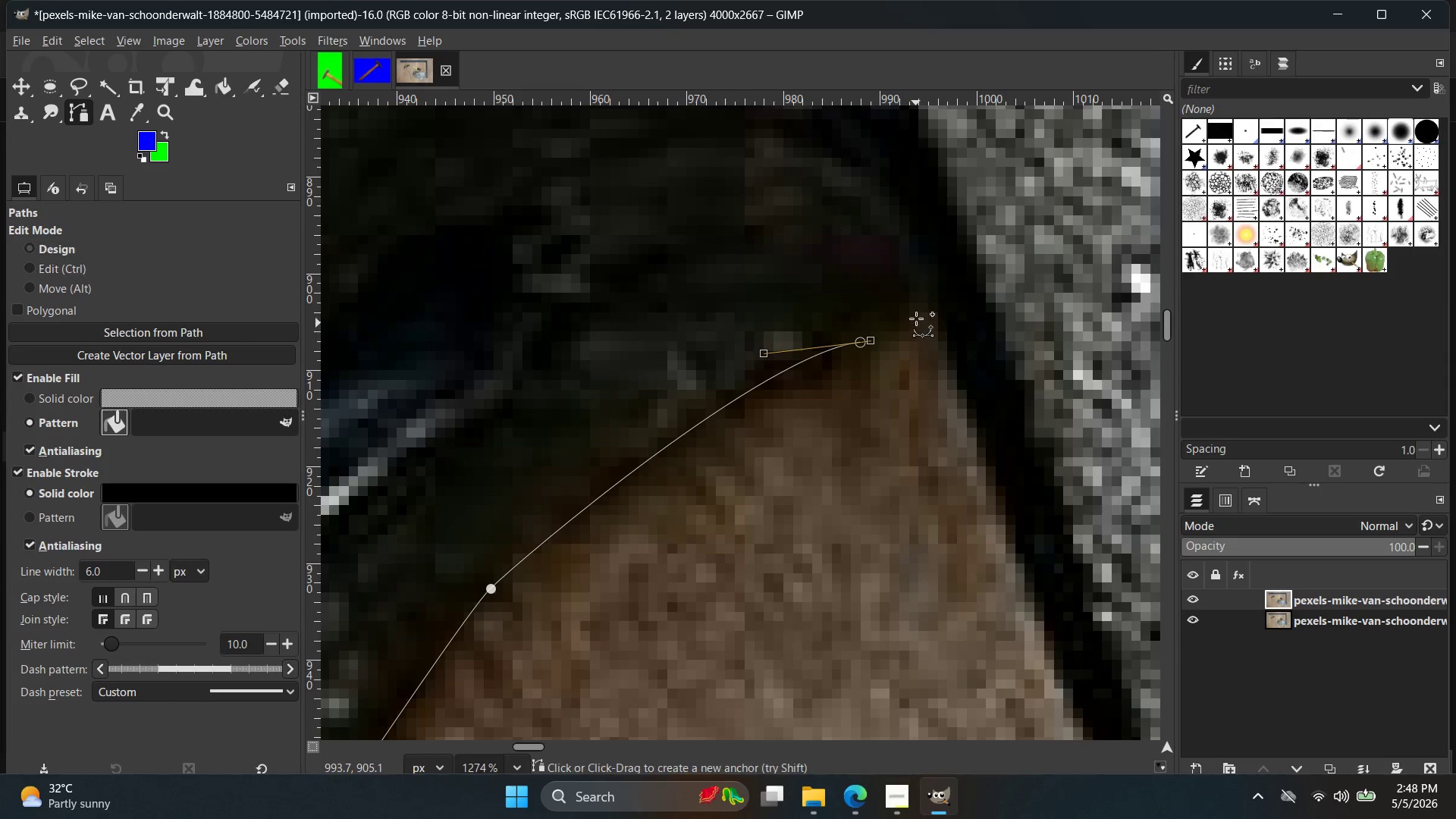 
left_click([920, 305])
 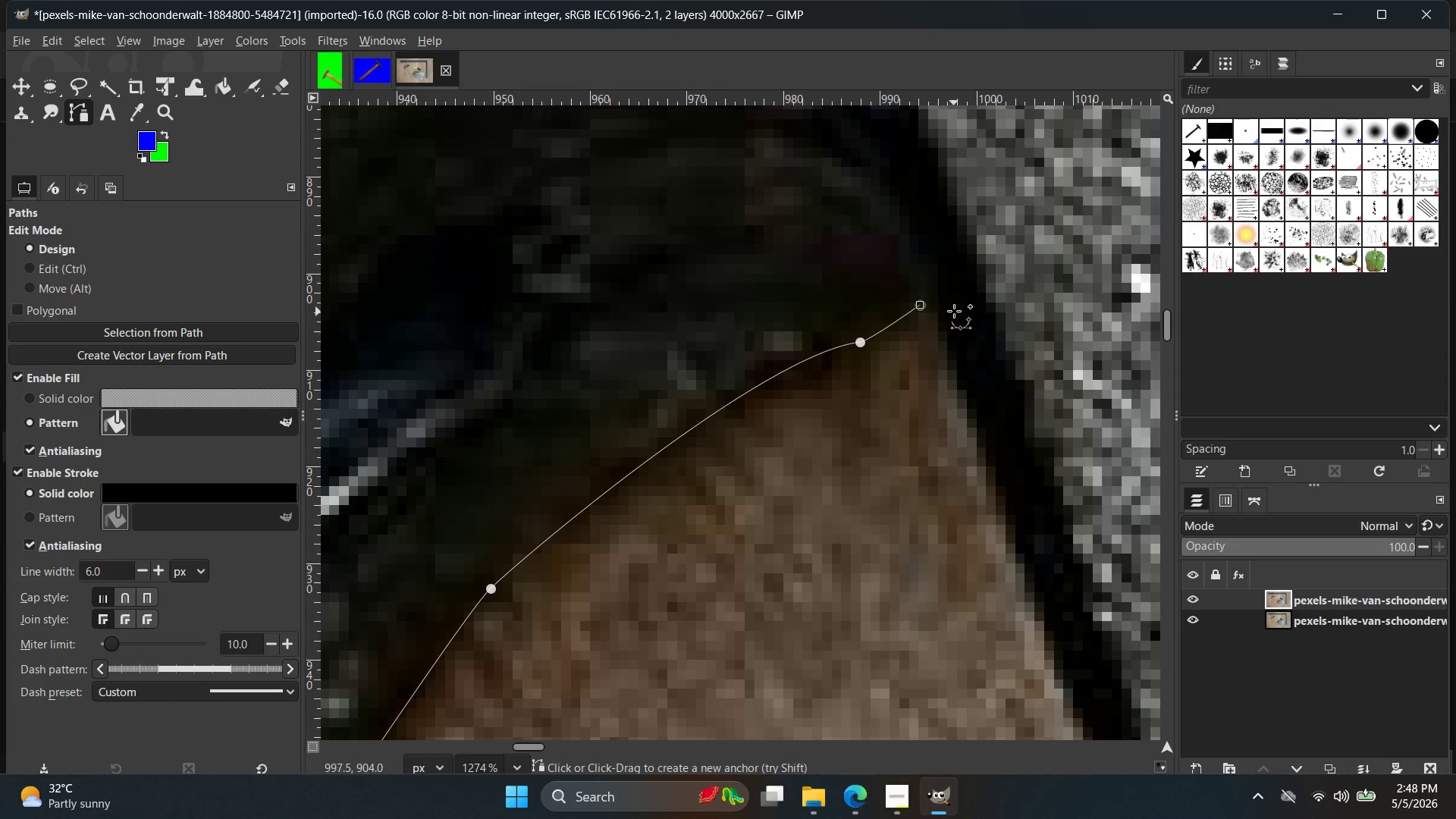 
key(Control+Z)
 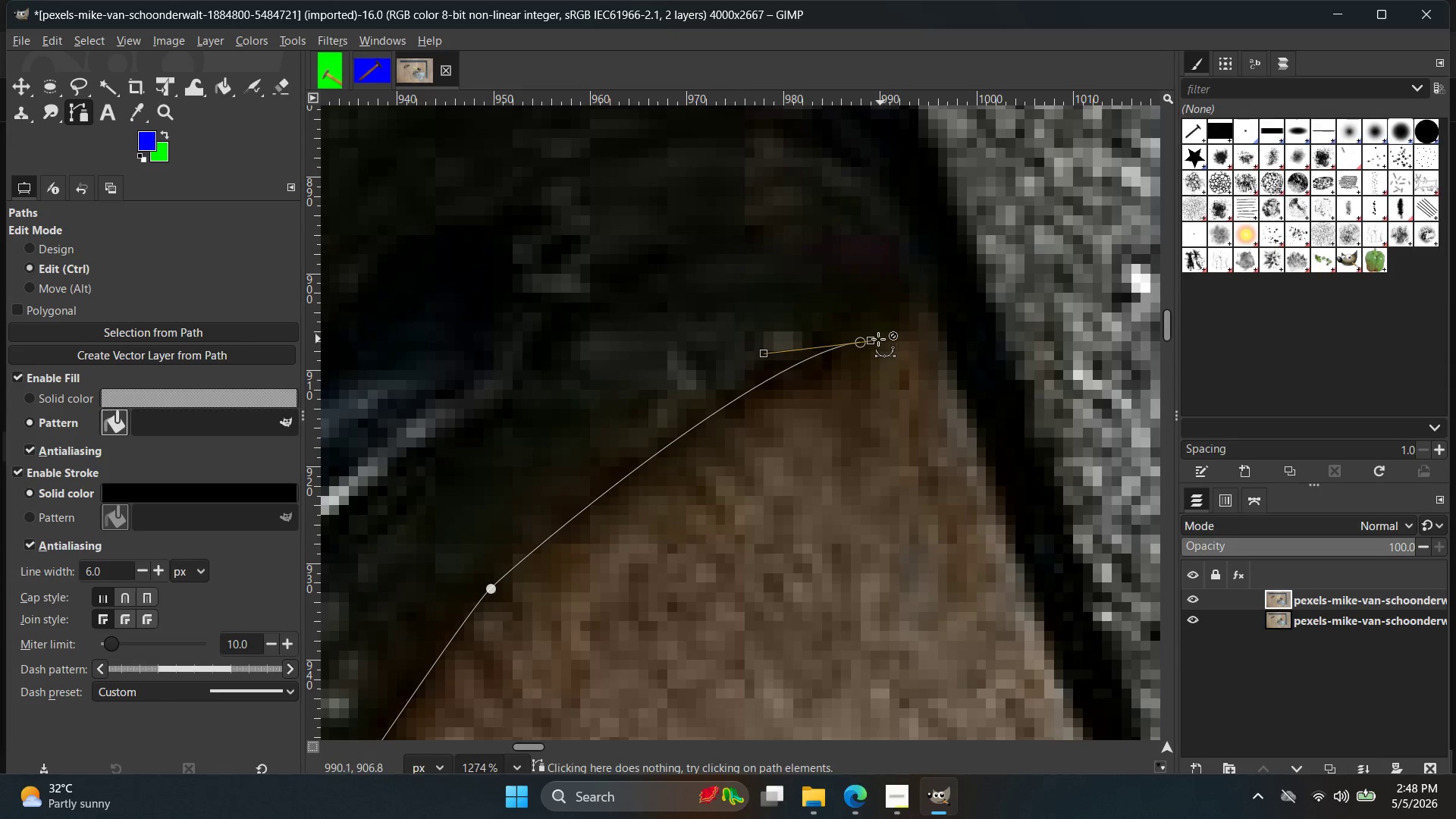 
key(Control+Z)
 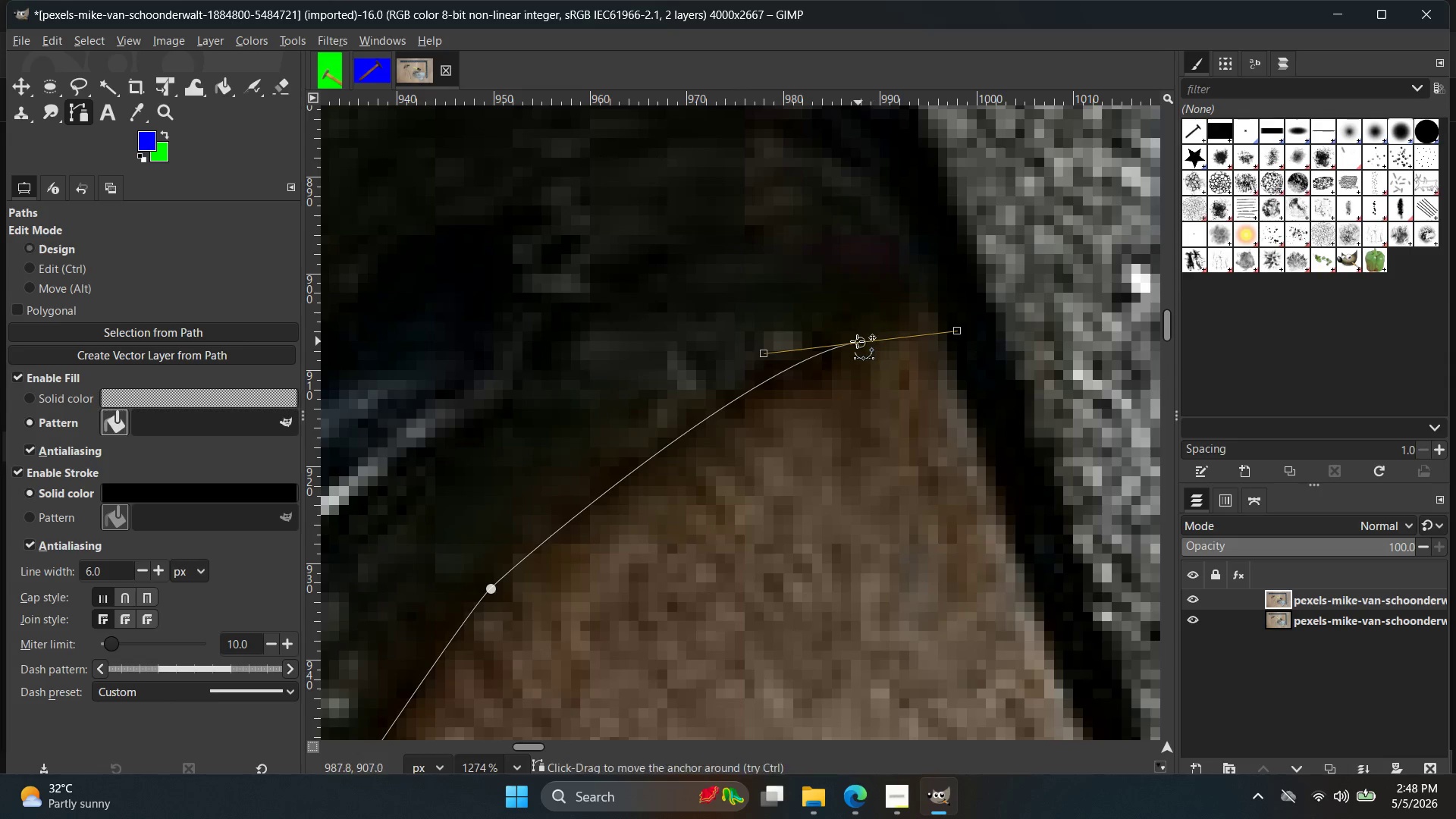 
key(Control+ControlLeft)
 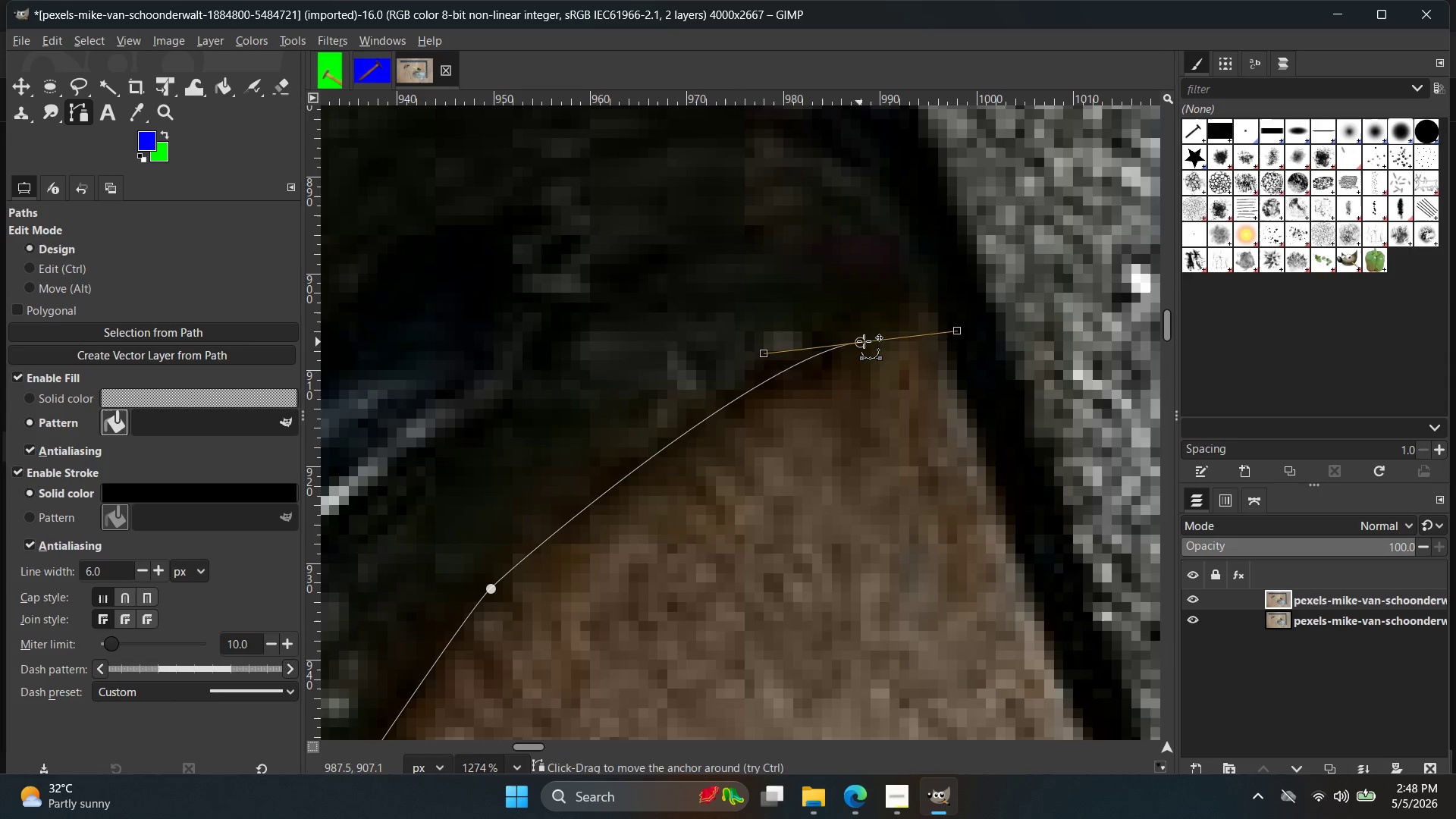 
key(Control+Z)
 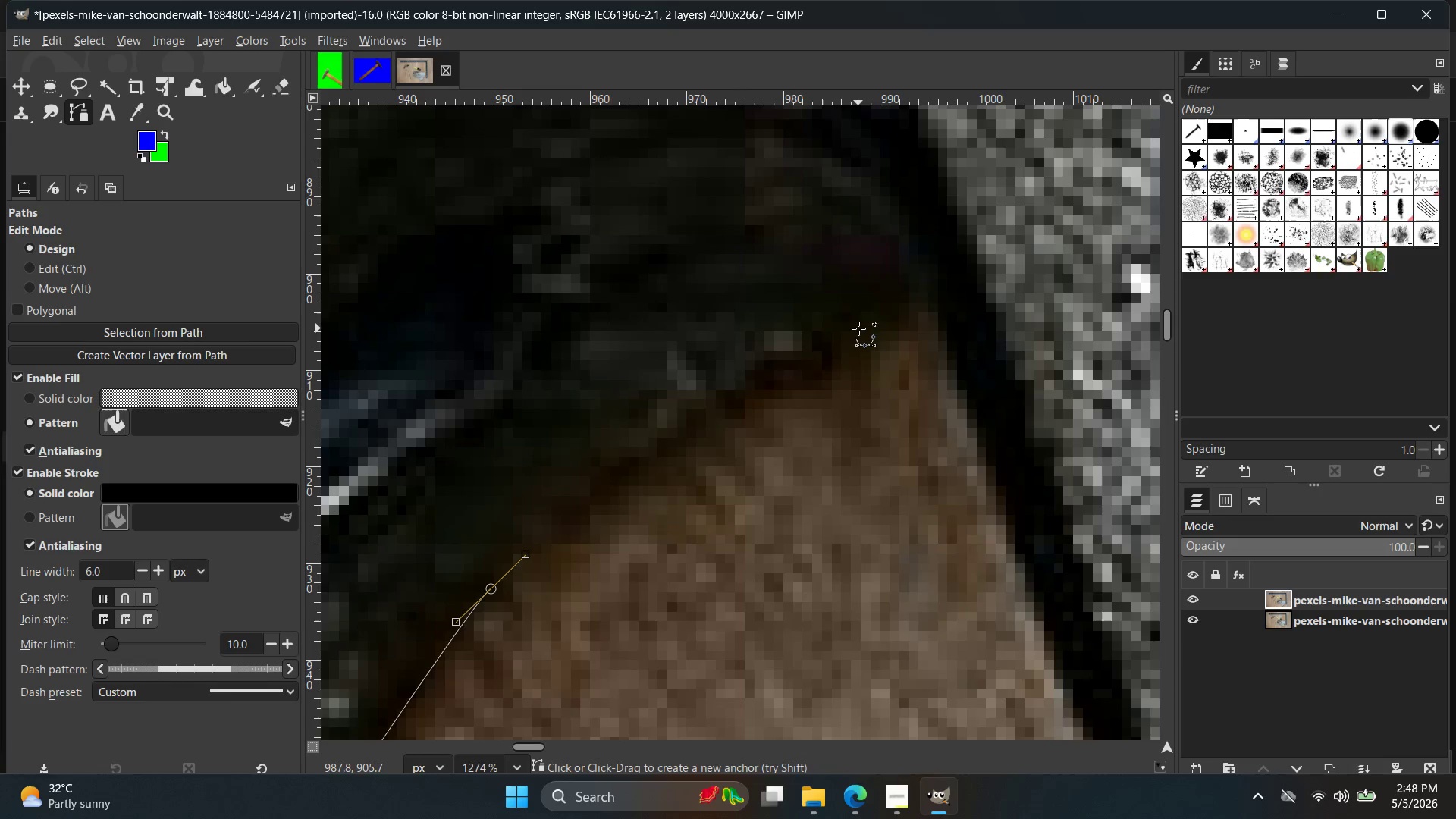 
left_click_drag(start_coordinate=[856, 328], to_coordinate=[902, 318])
 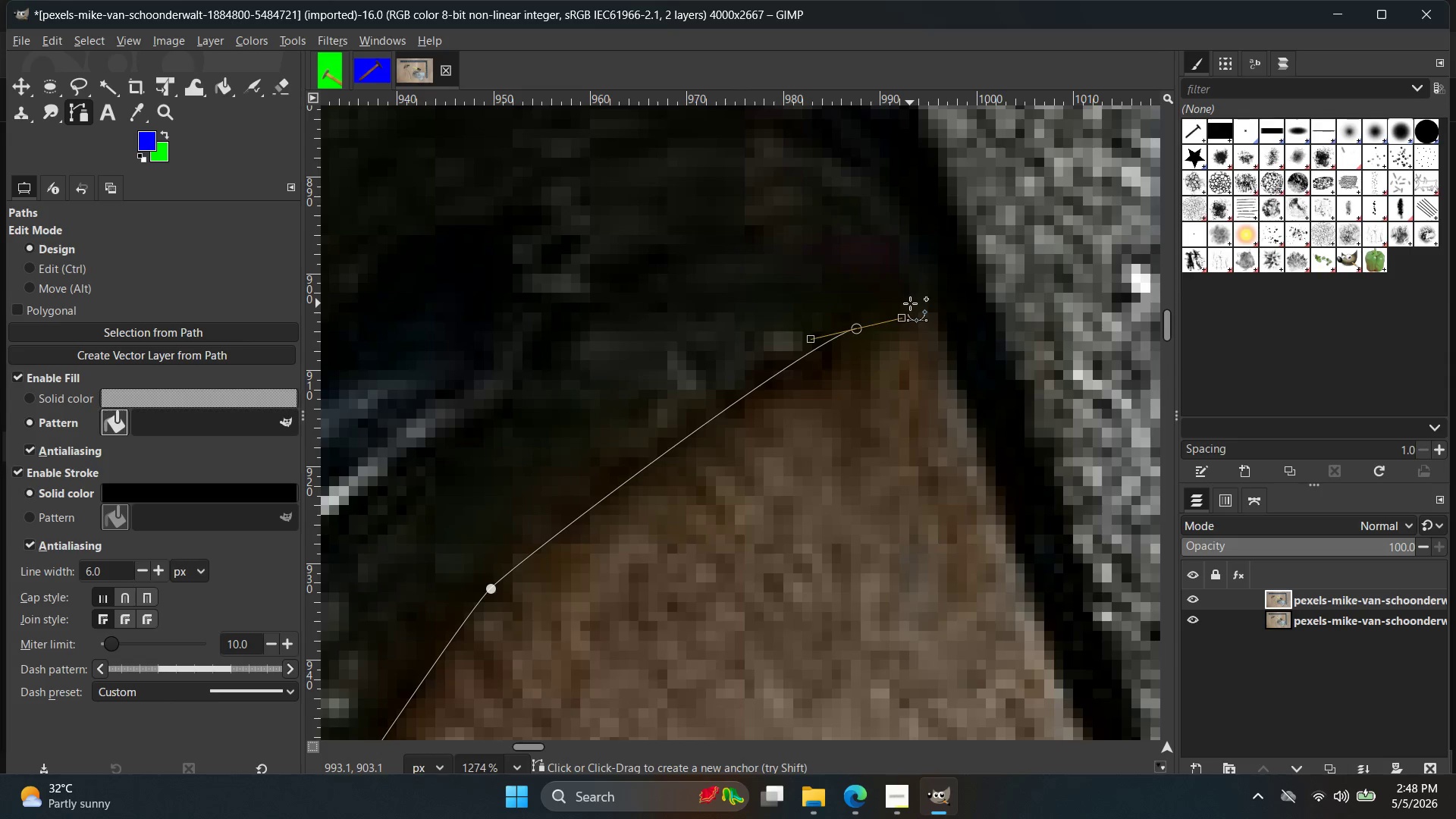 
left_click([910, 303])
 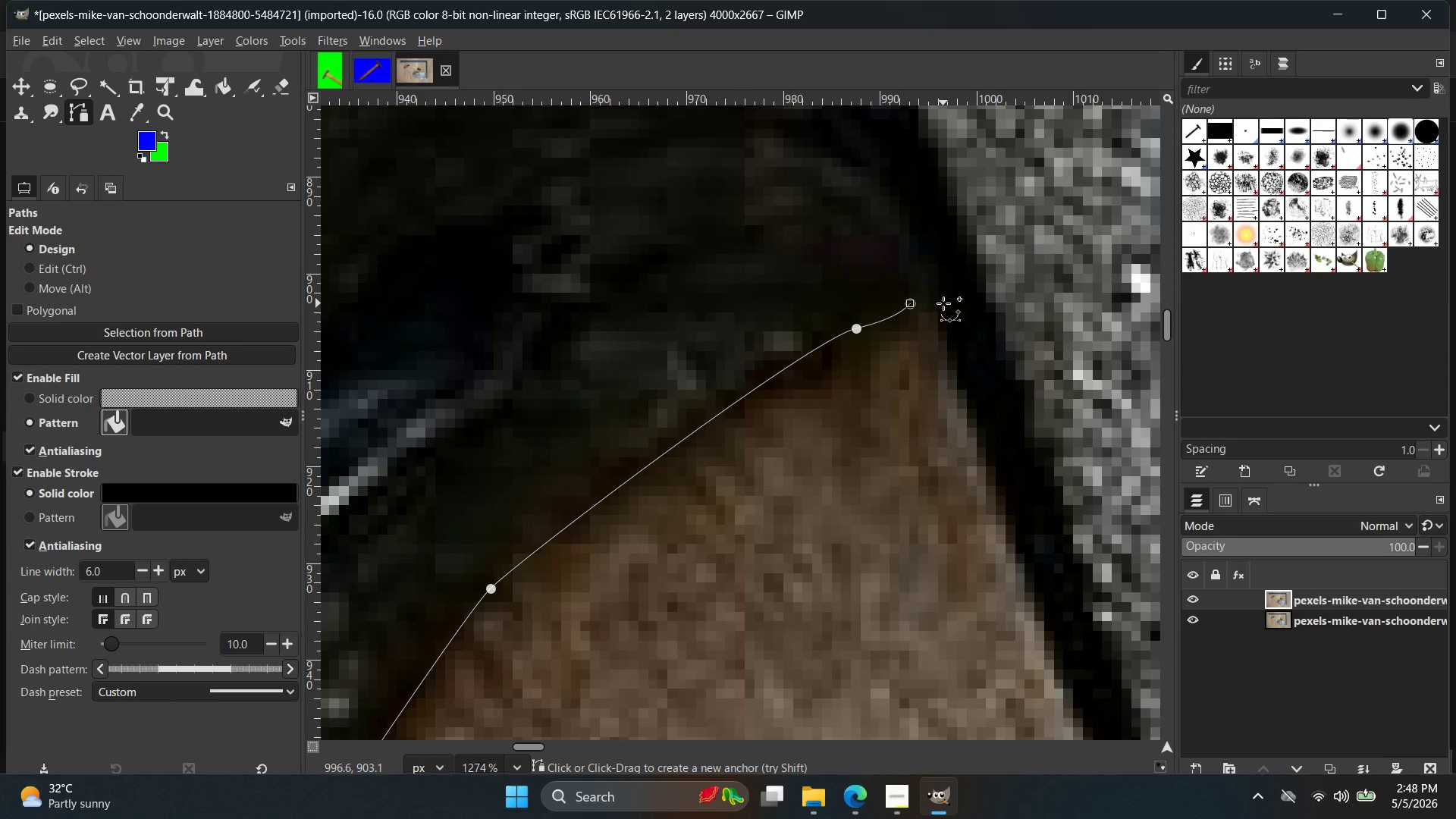 
key(Control+ControlLeft)
 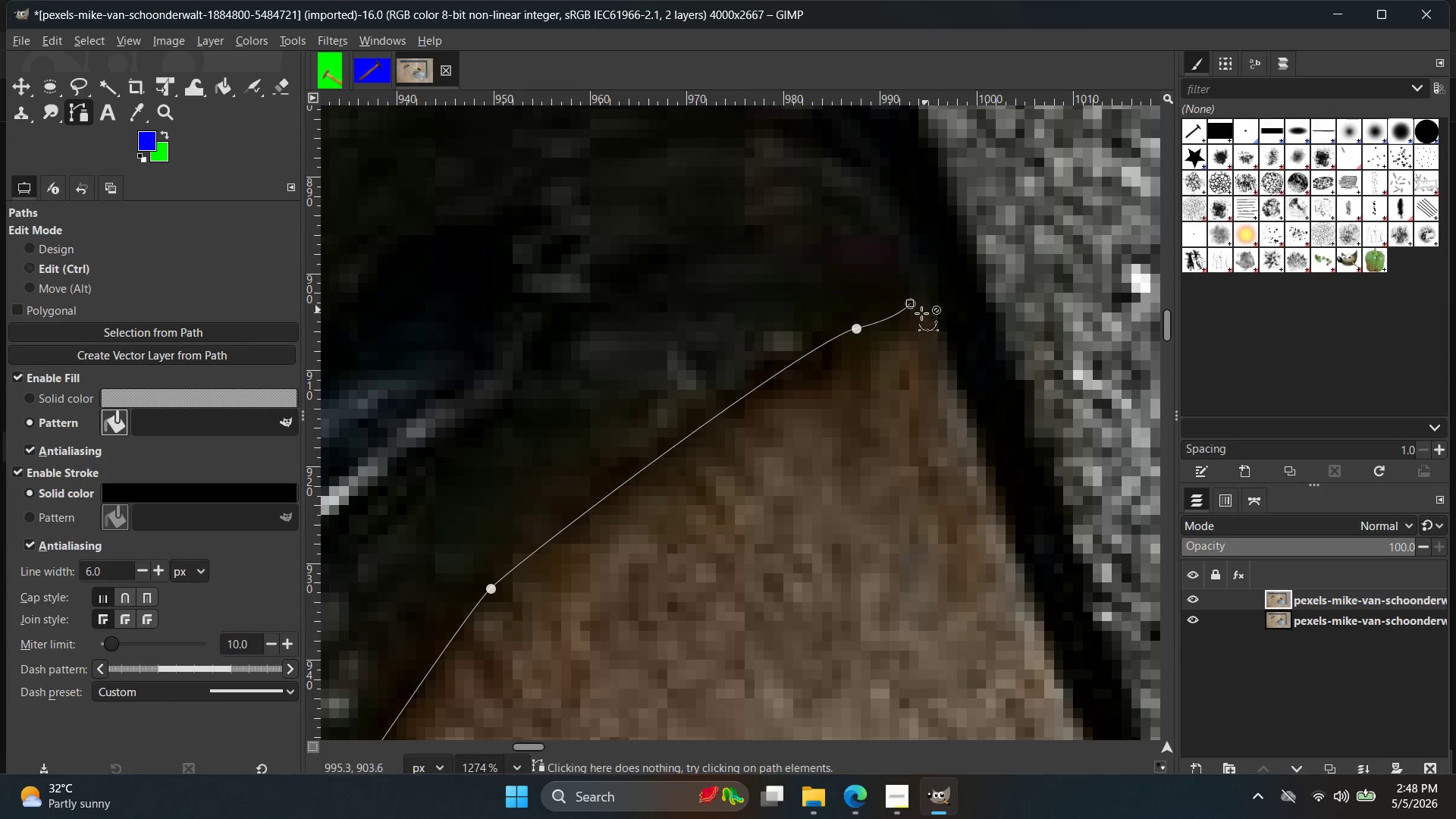 
key(Control+Z)
 